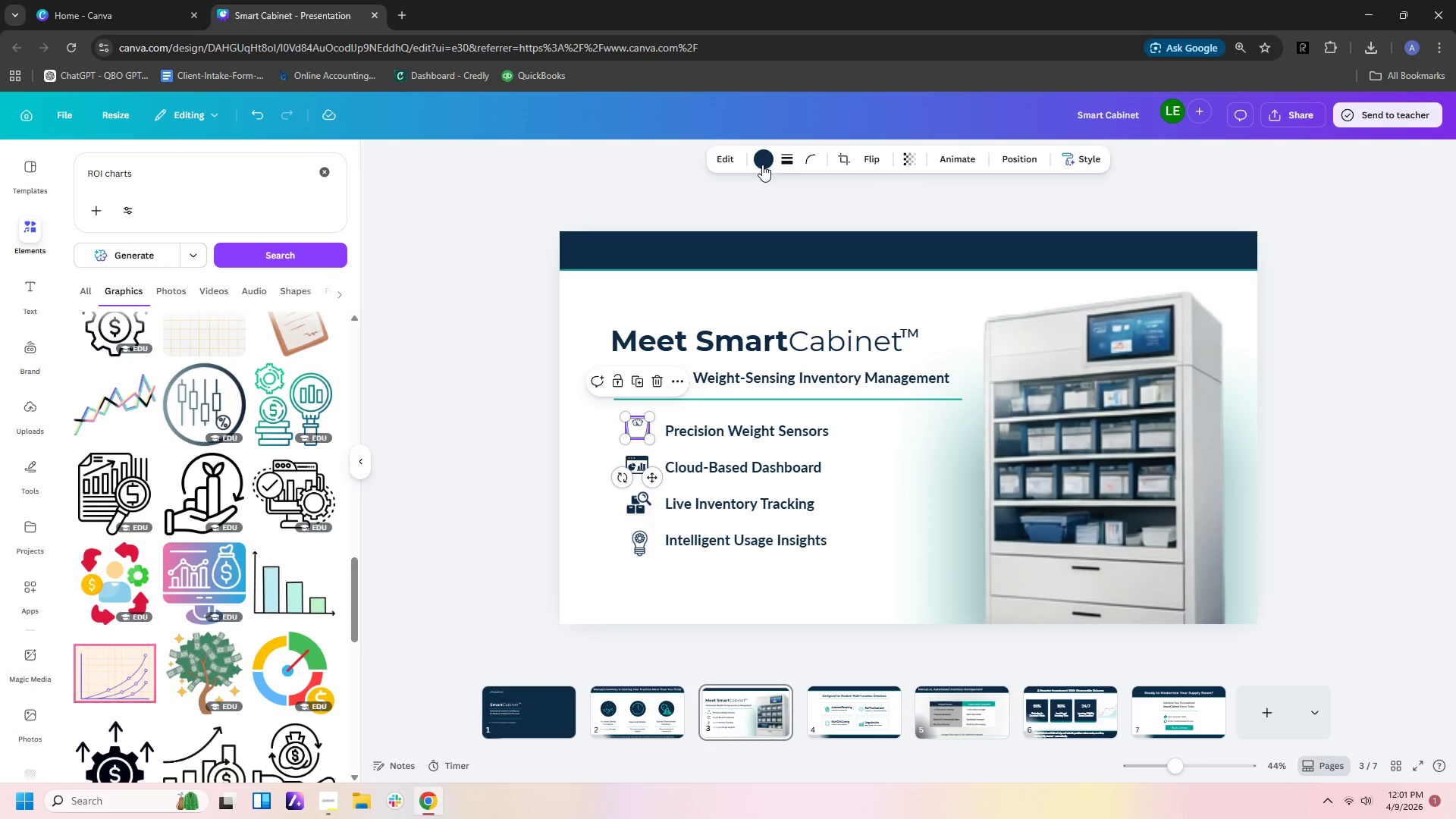 
left_click([761, 162])
 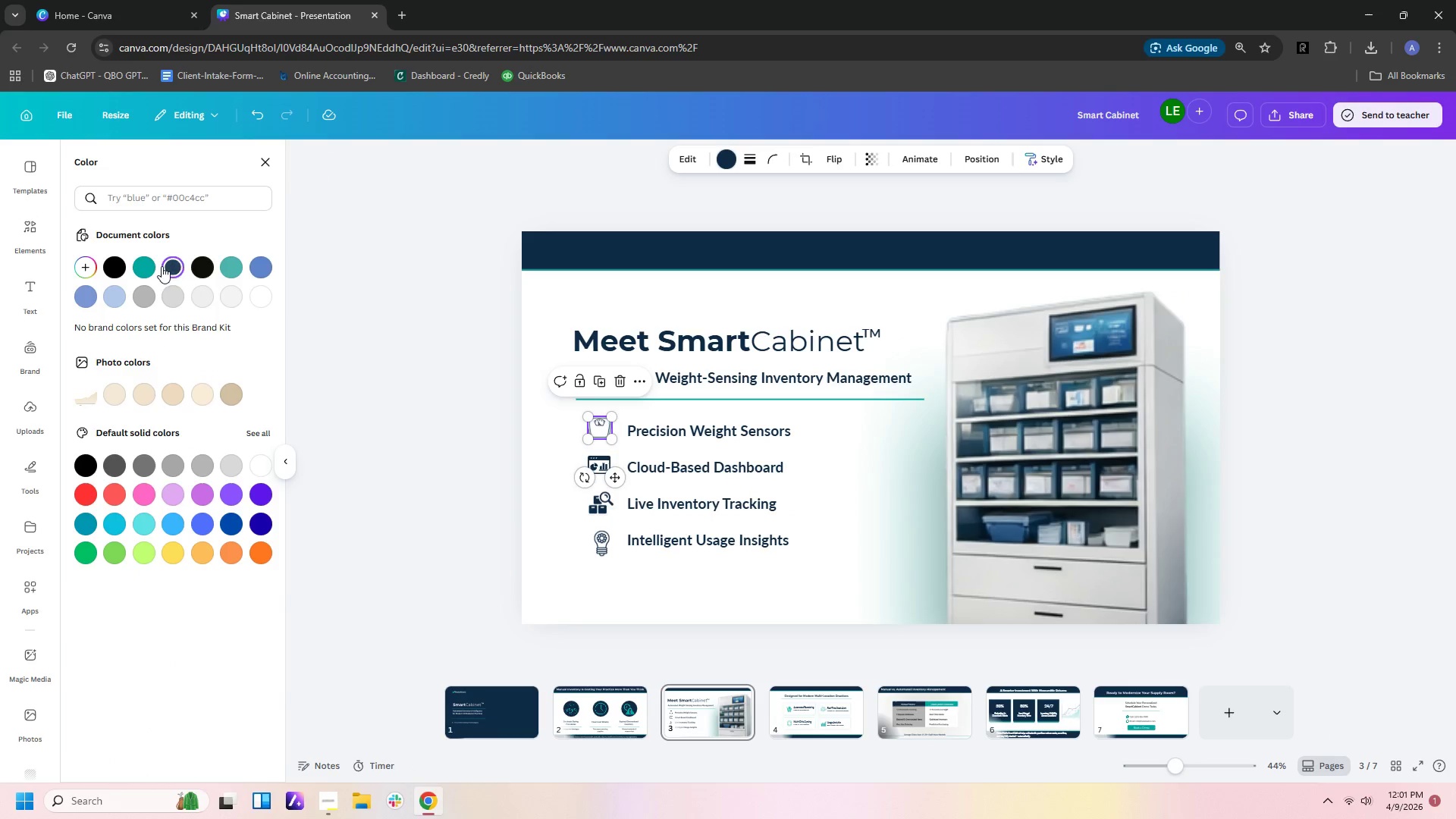 
left_click([142, 265])
 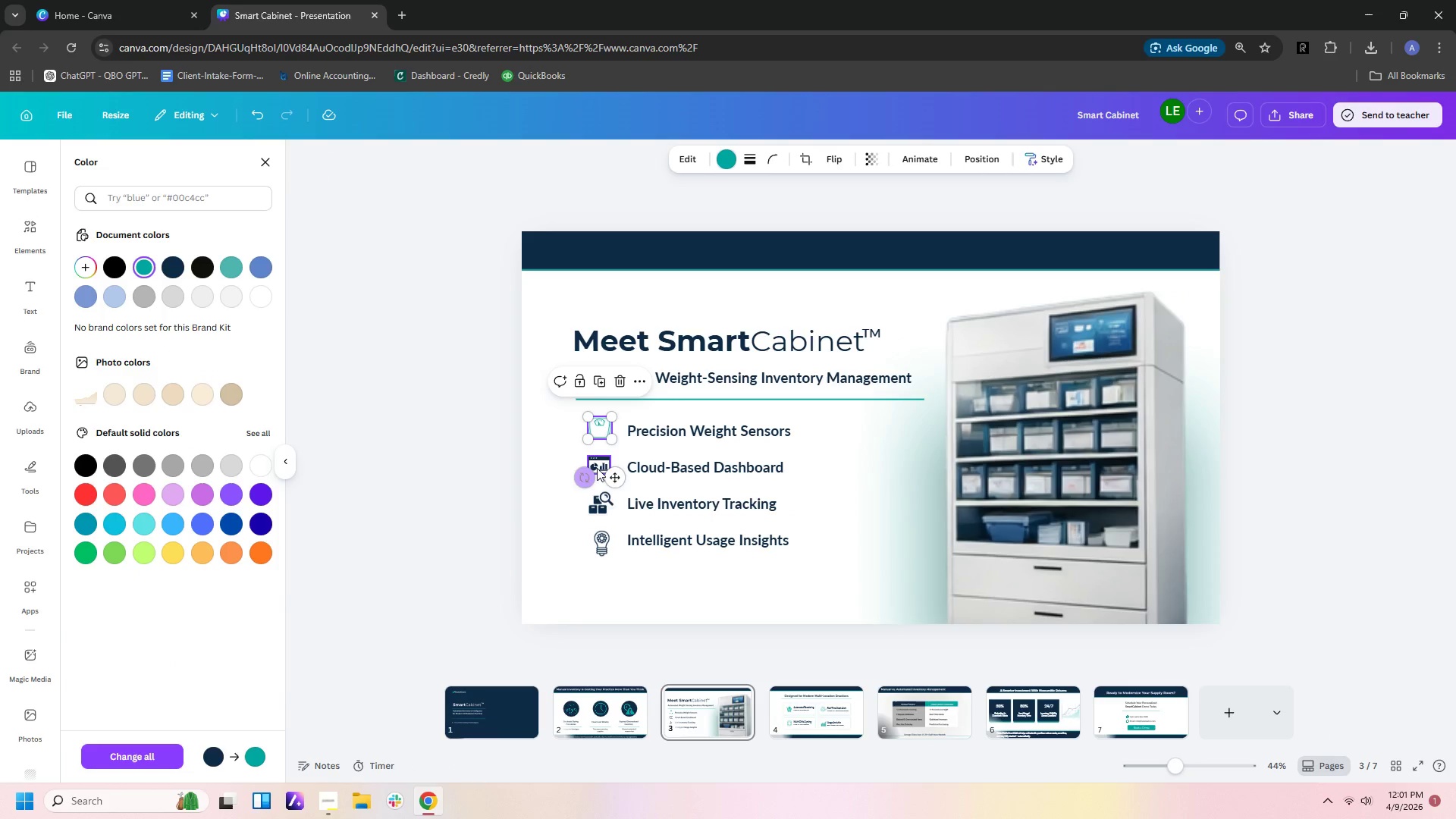 
left_click([598, 468])
 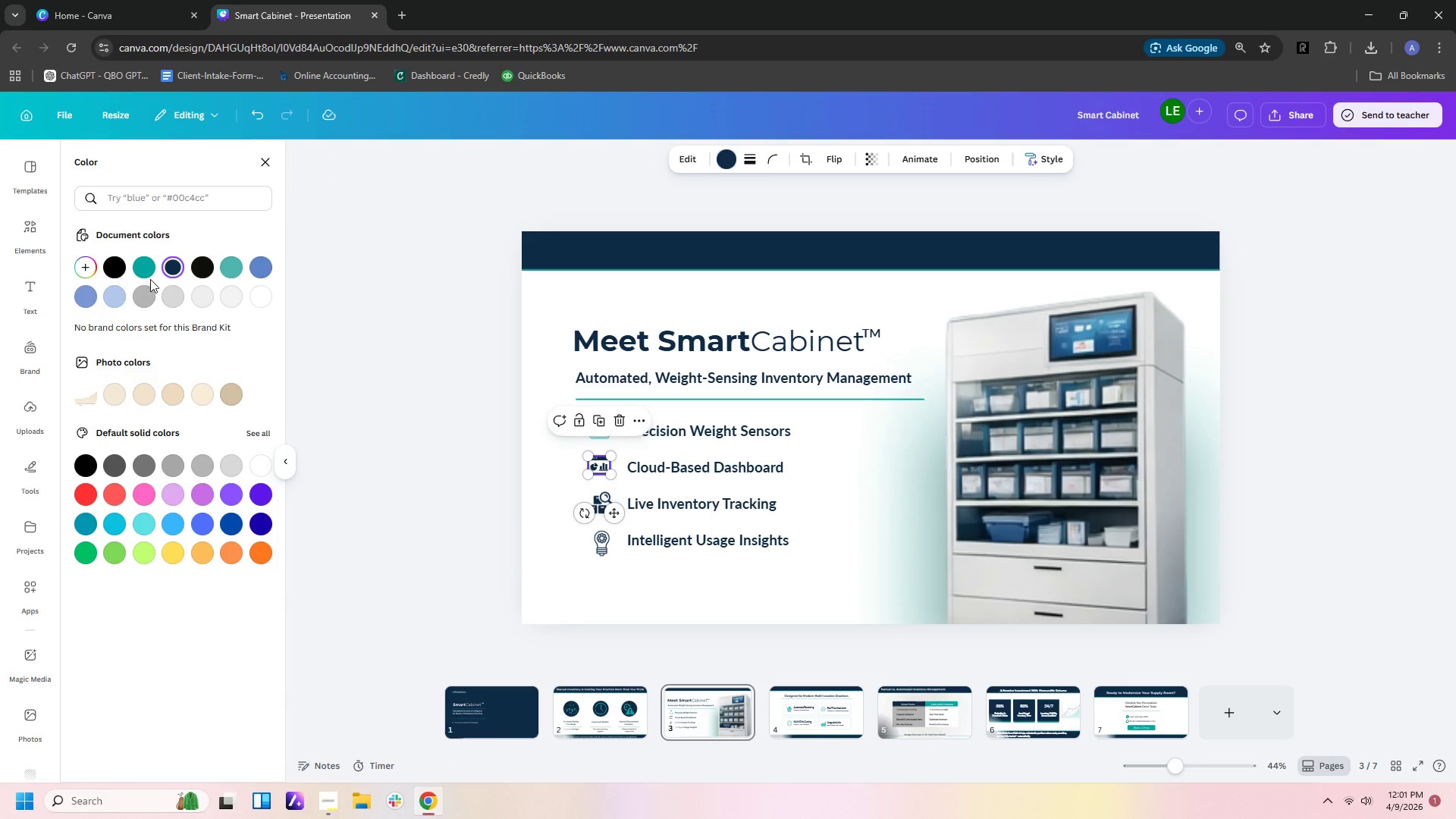 
left_click([144, 262])
 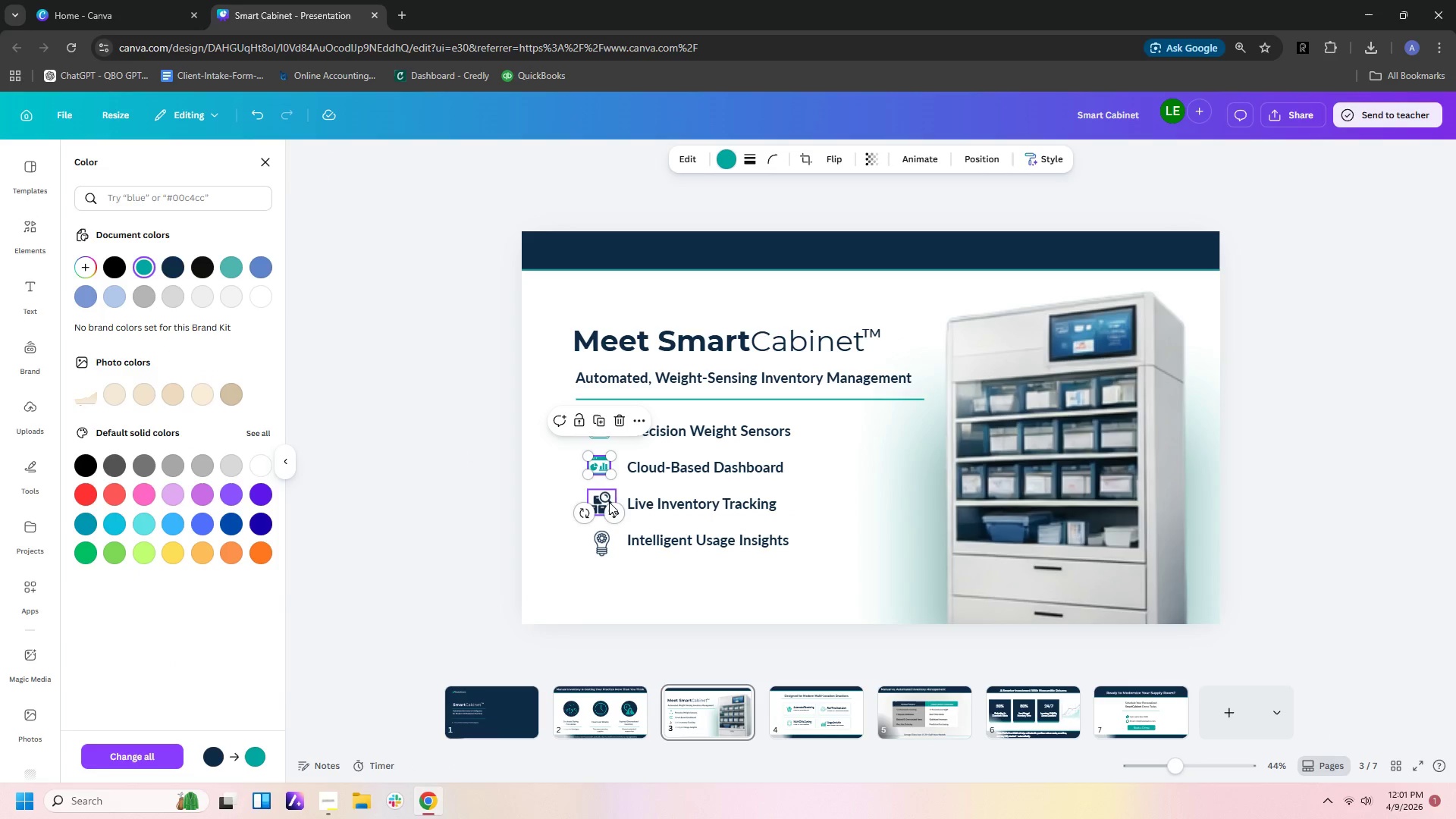 
left_click([601, 505])
 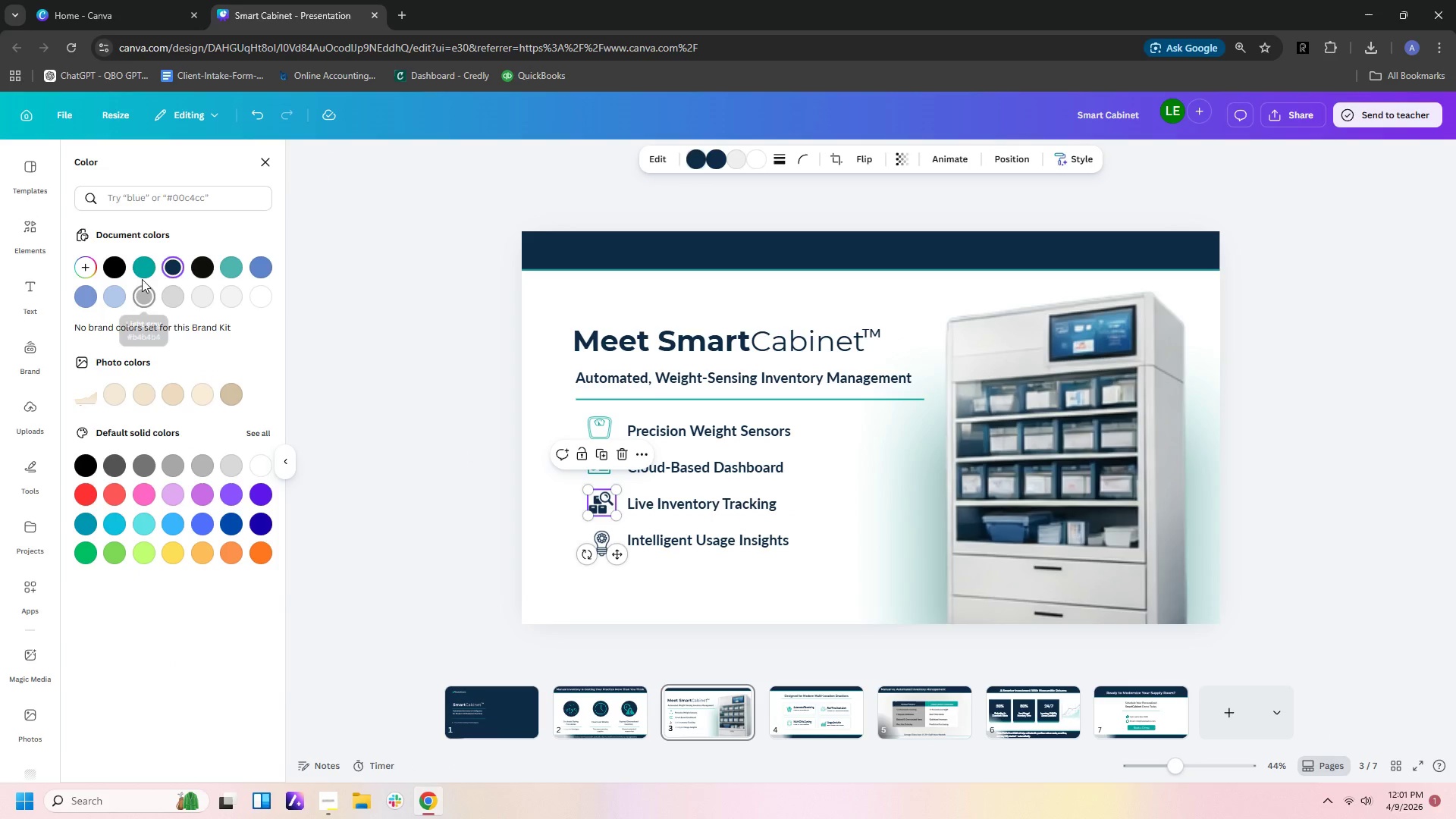 
left_click([141, 267])
 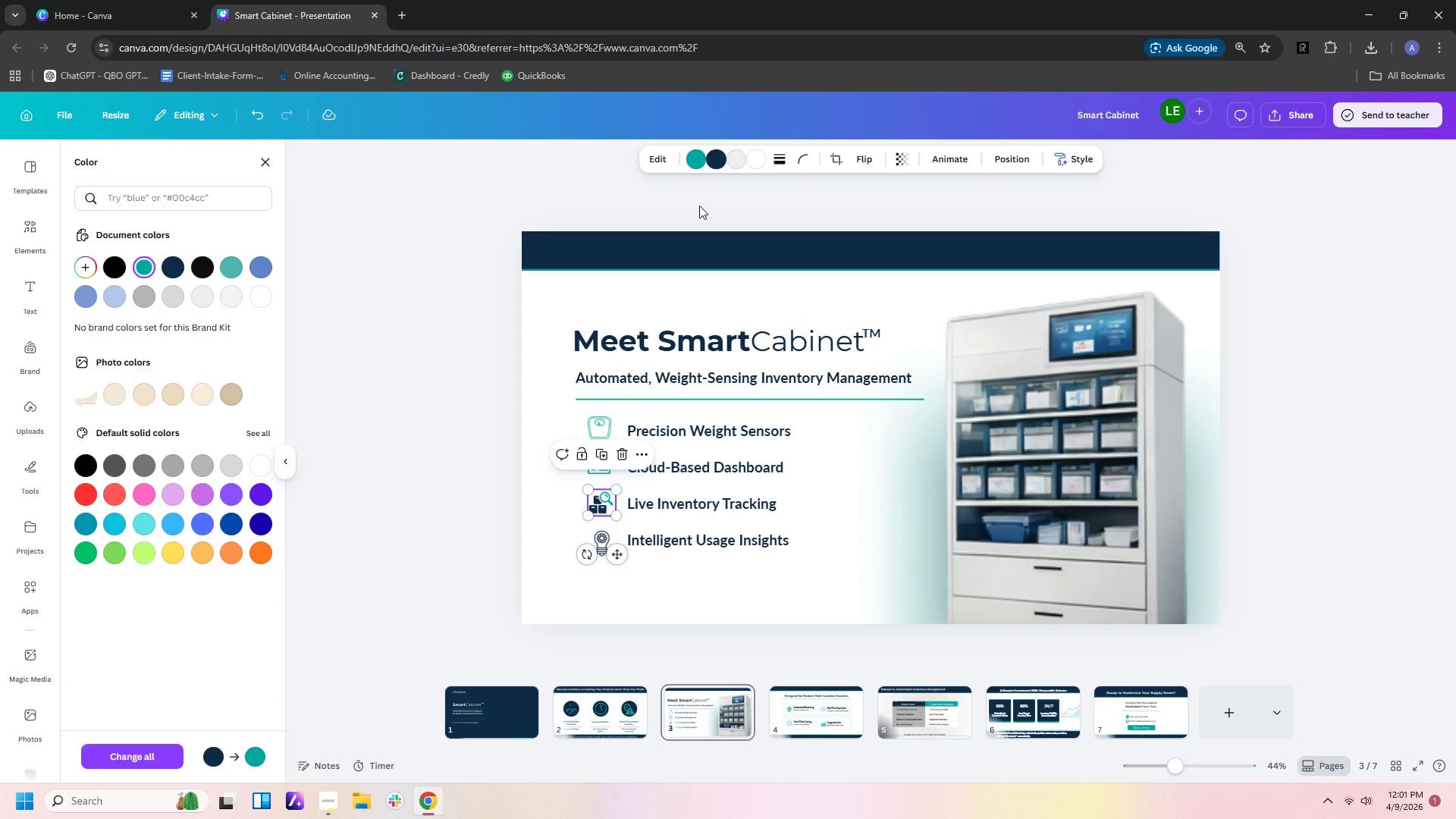 
left_click([723, 159])
 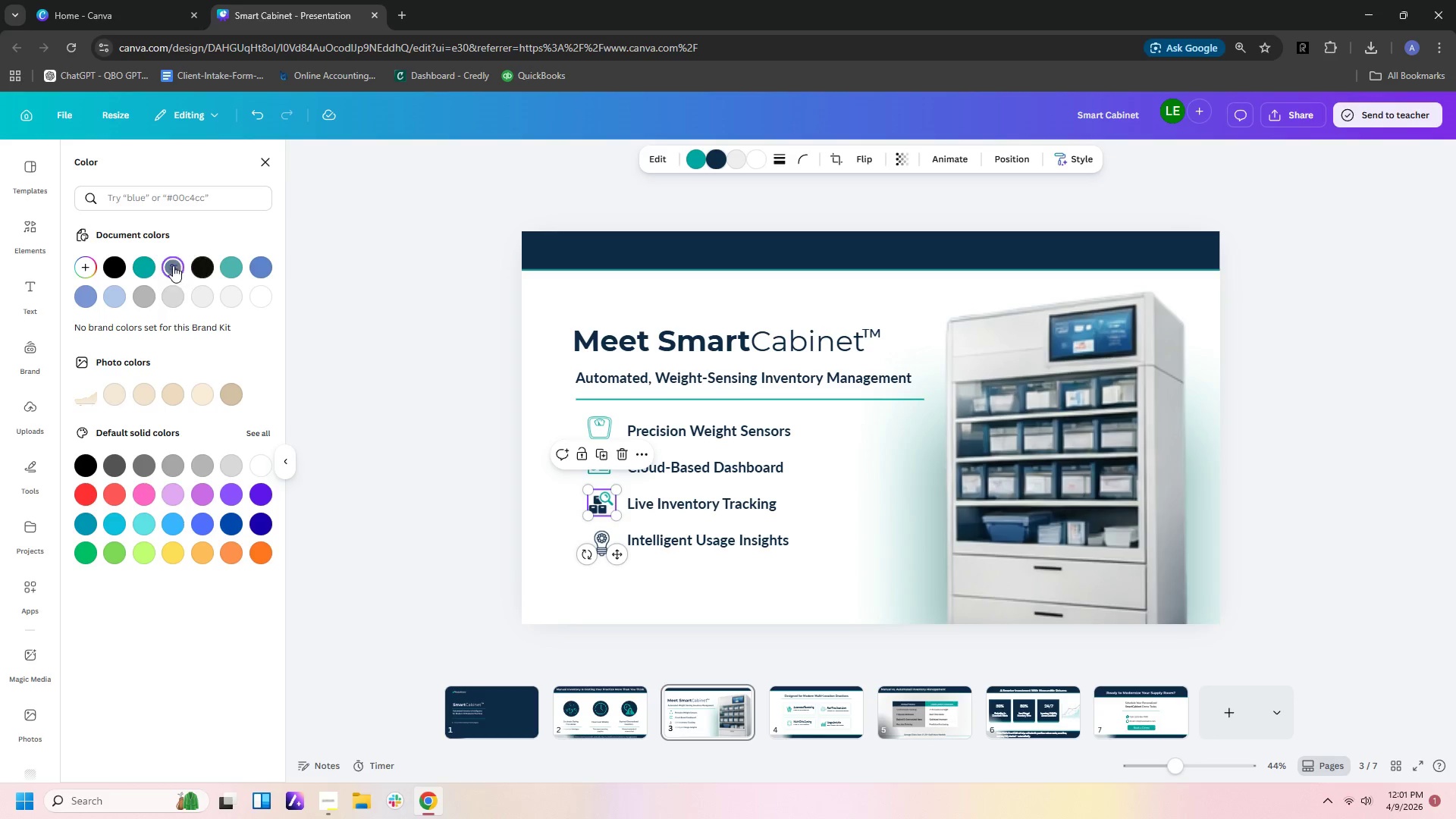 
left_click([146, 265])
 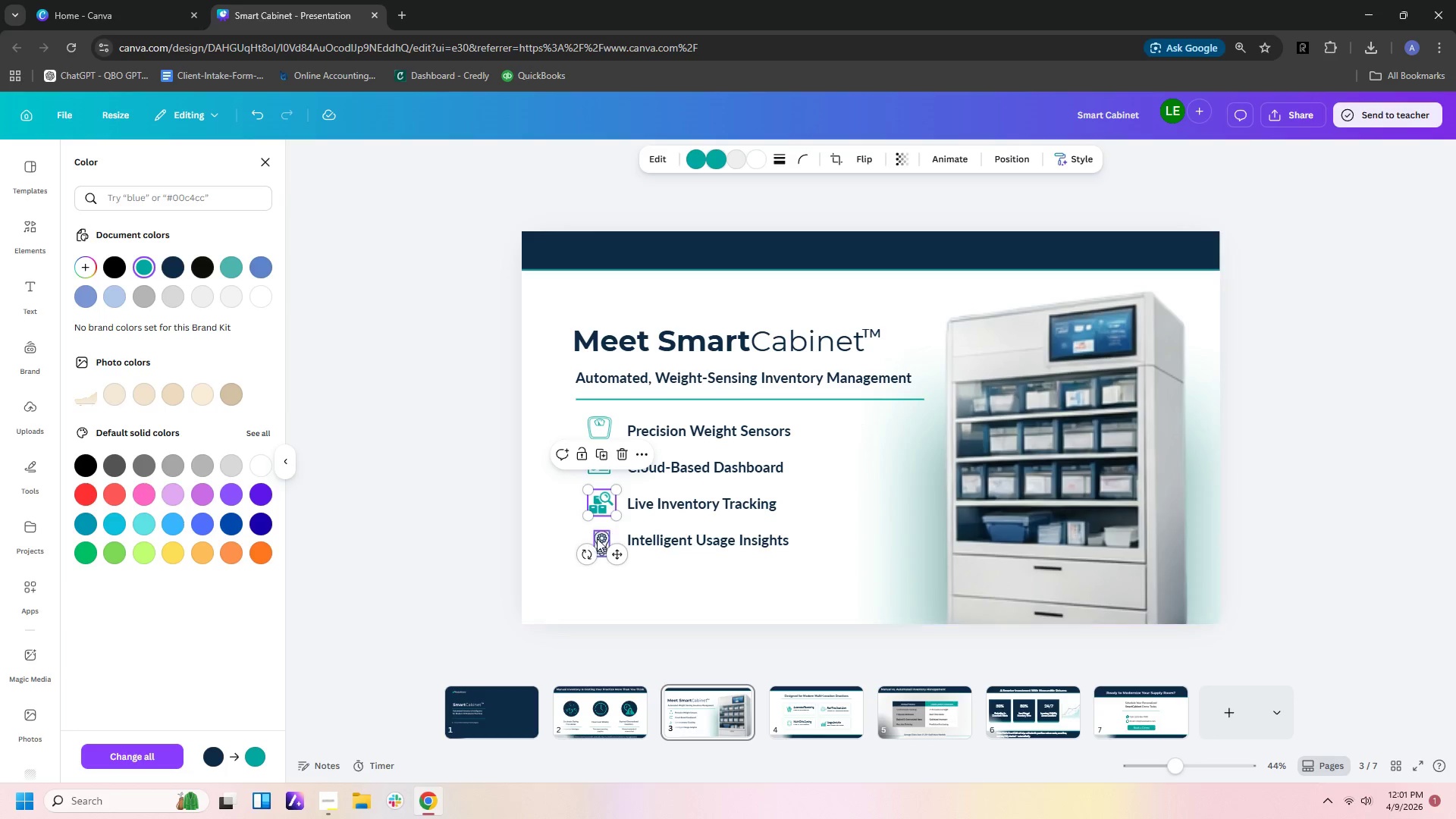 
left_click([598, 538])
 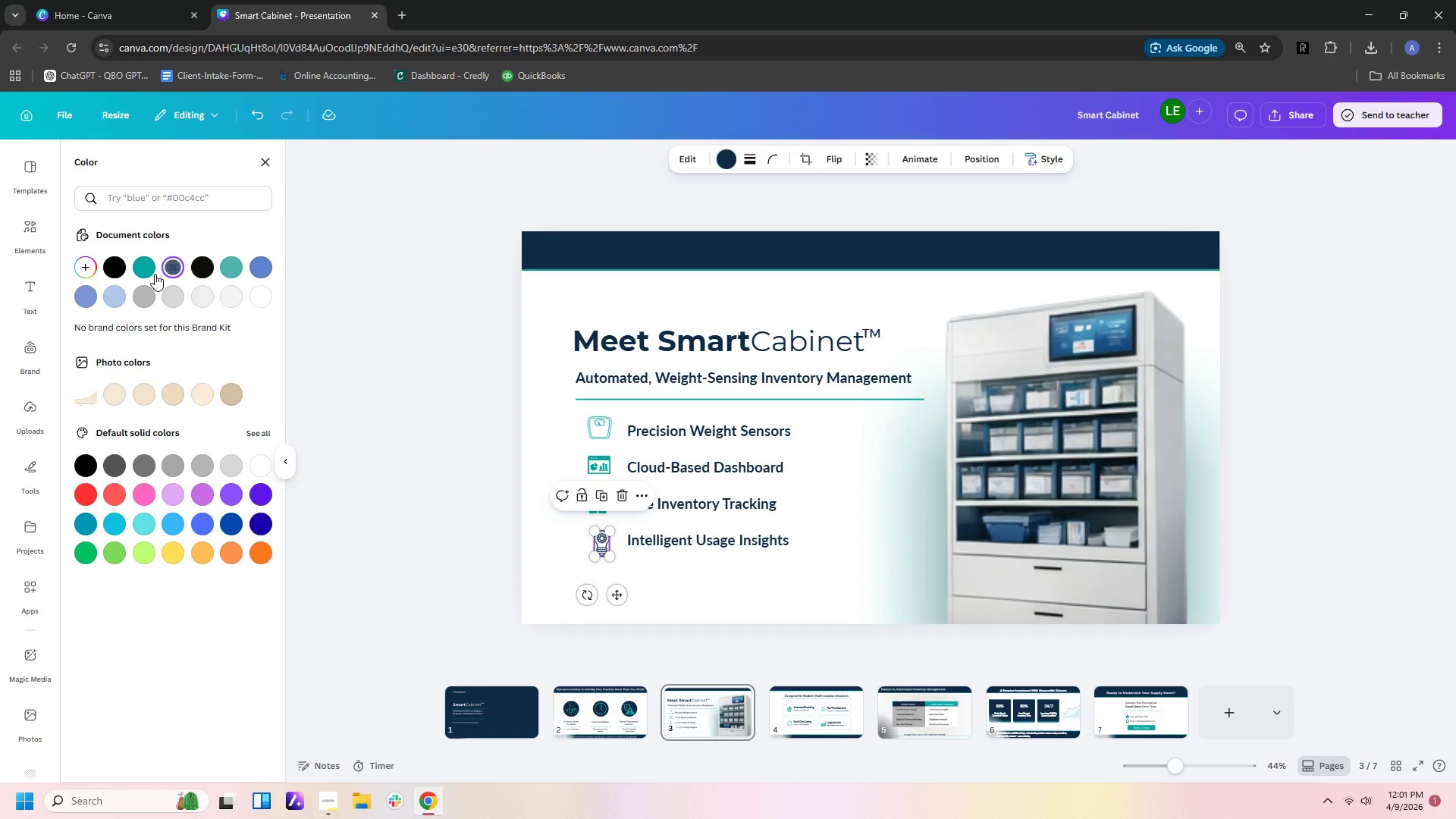 
left_click([140, 273])
 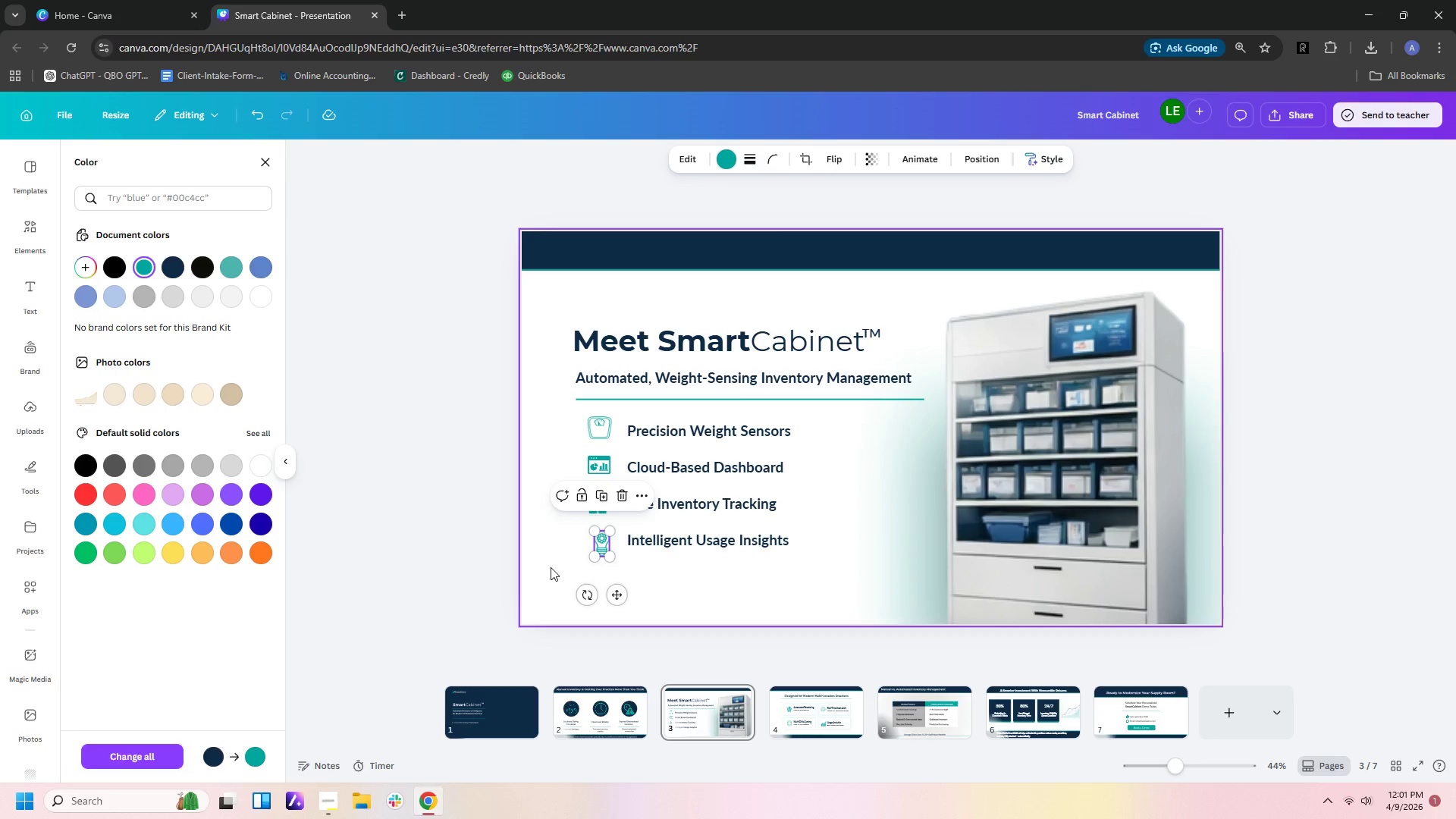 
left_click([551, 568])
 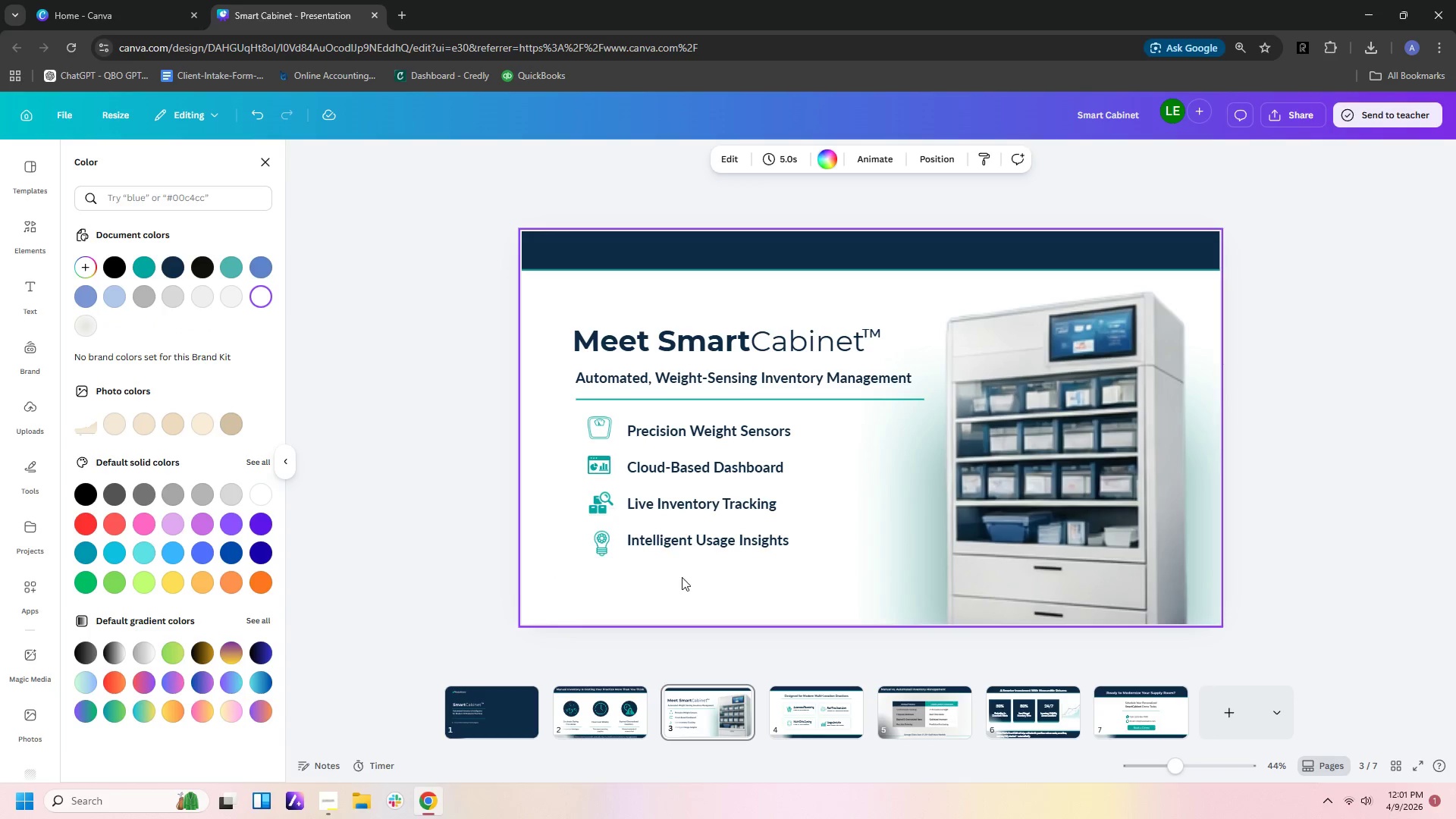 
left_click([682, 578])
 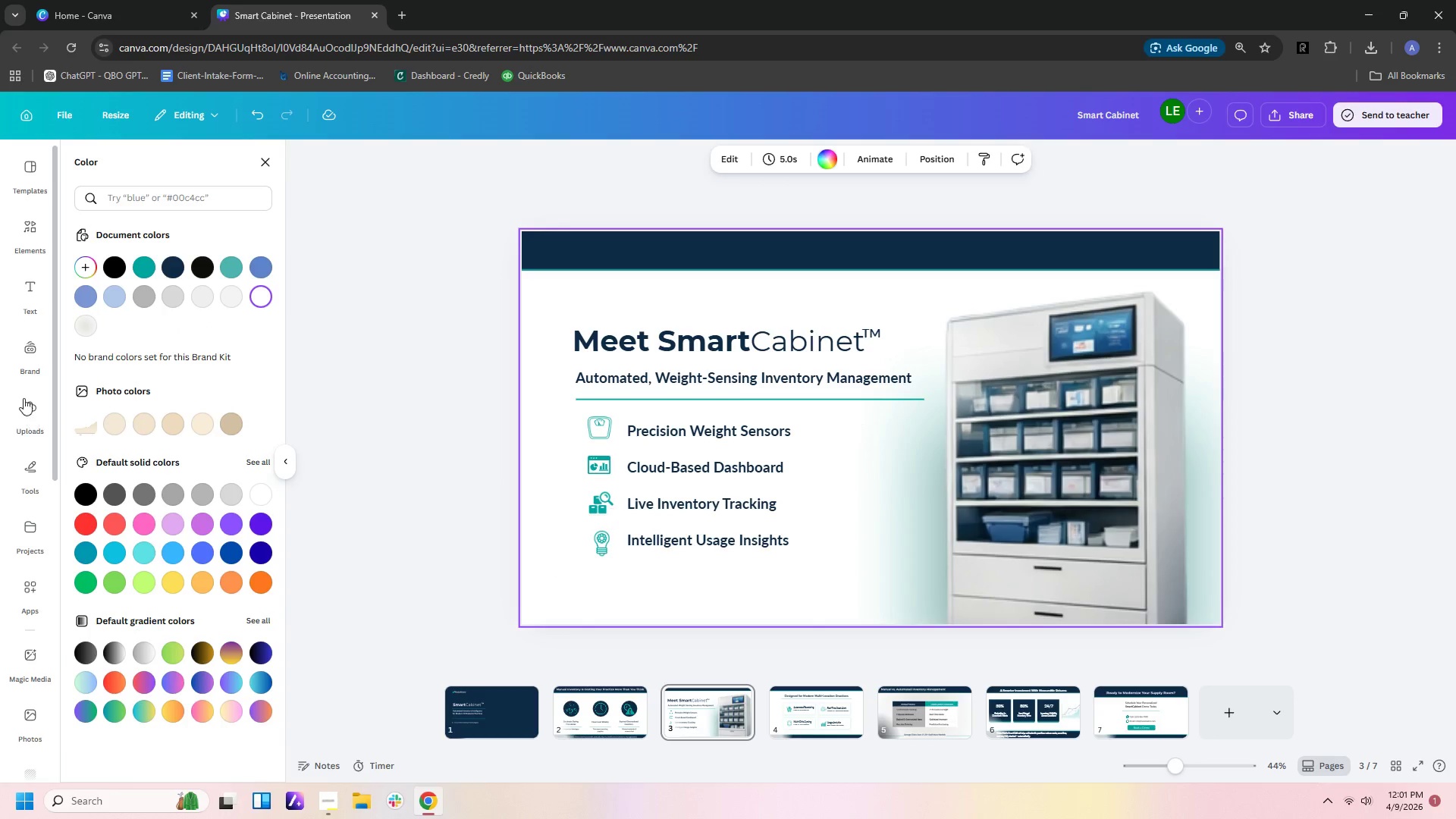 
left_click([30, 485])
 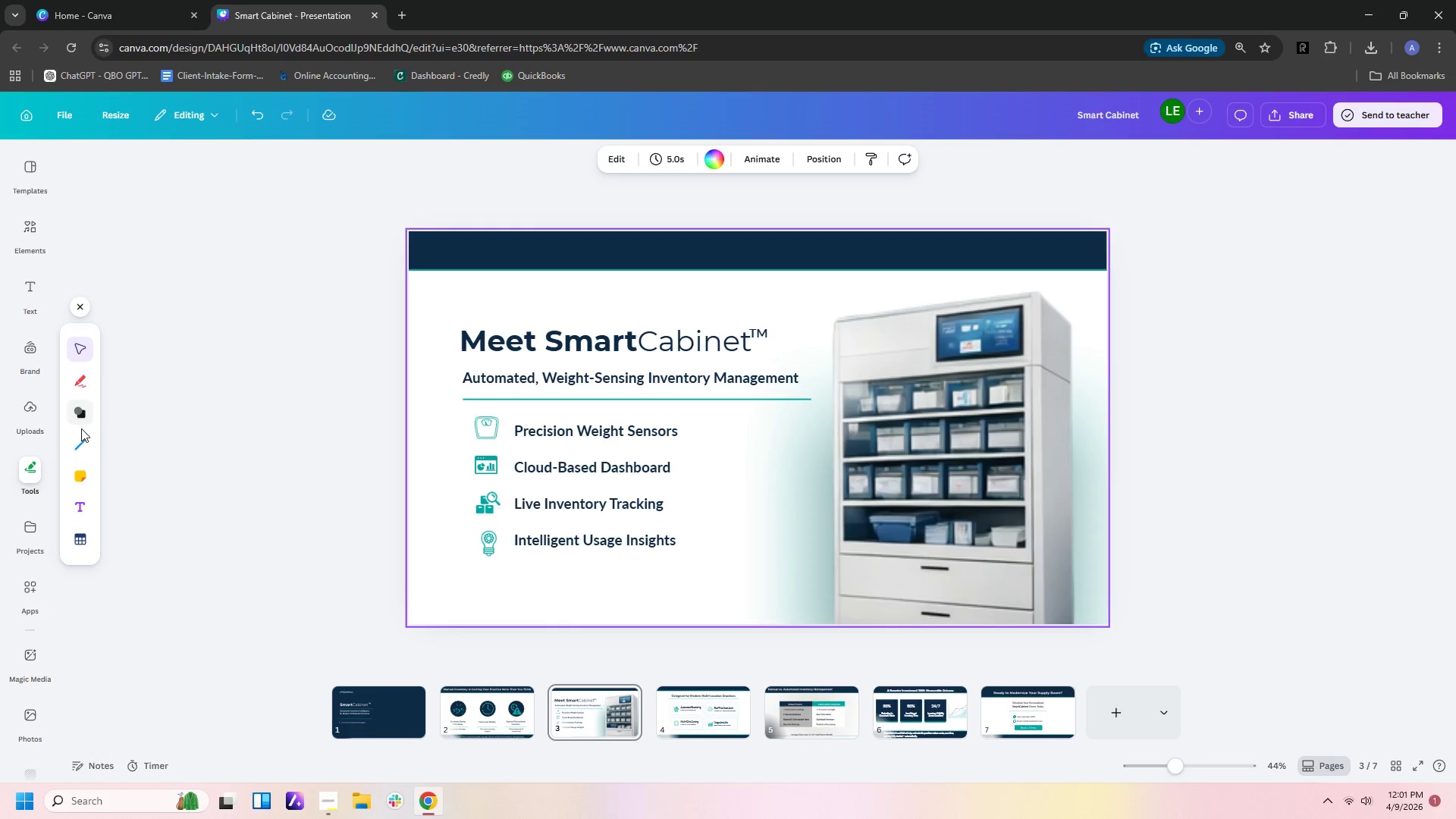 
left_click([79, 410])
 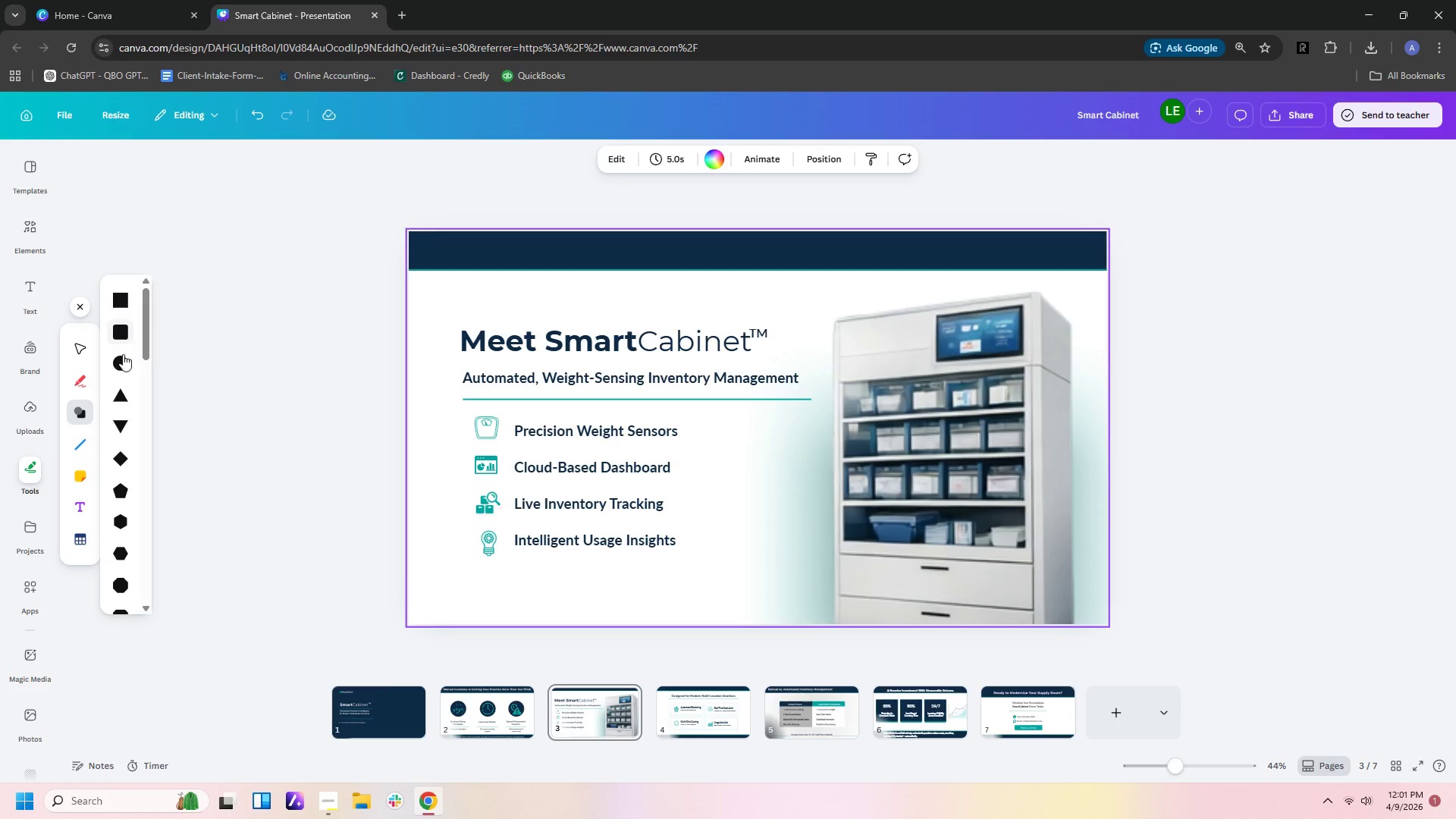 
left_click([122, 362])
 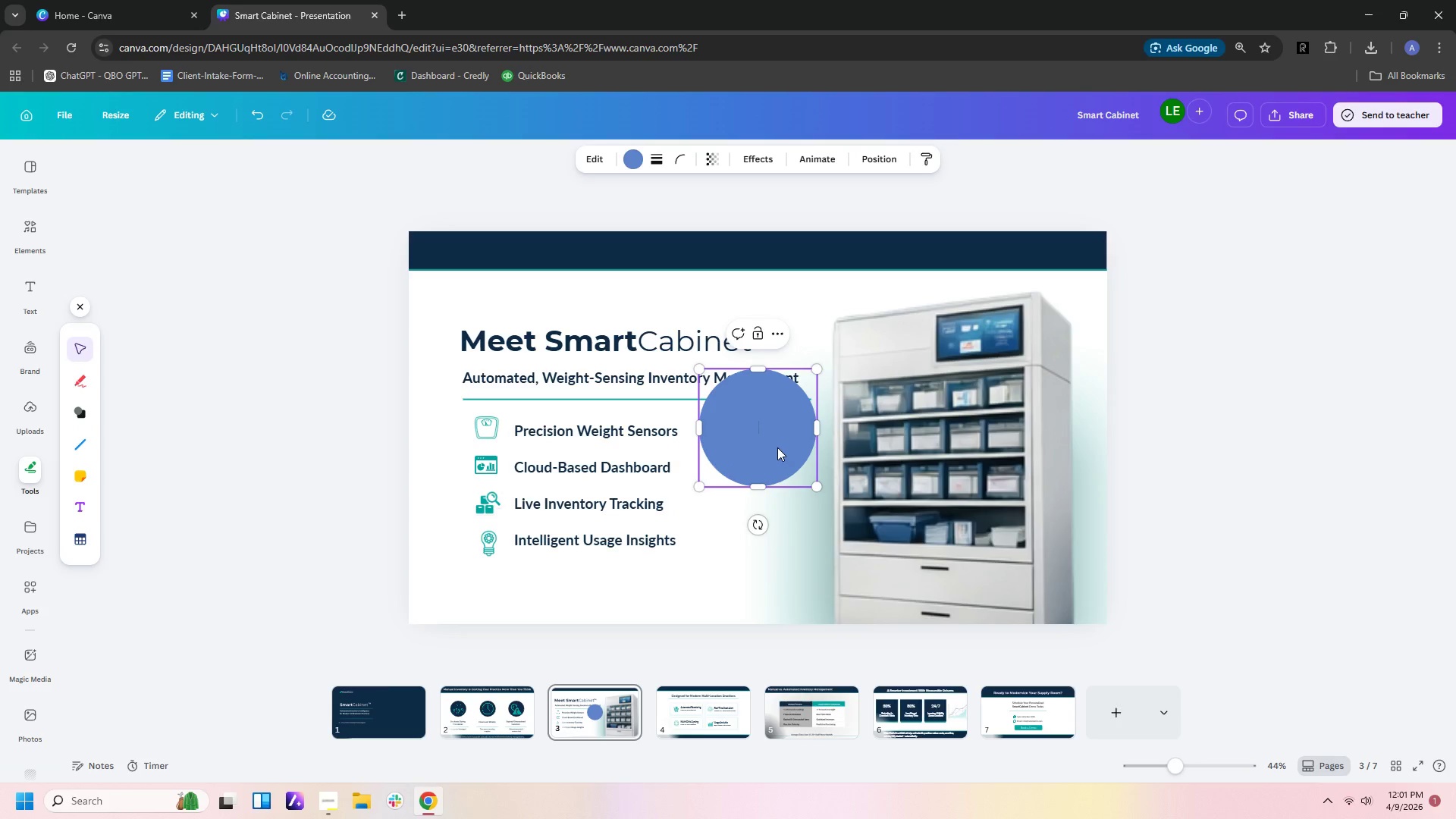 
left_click([777, 447])
 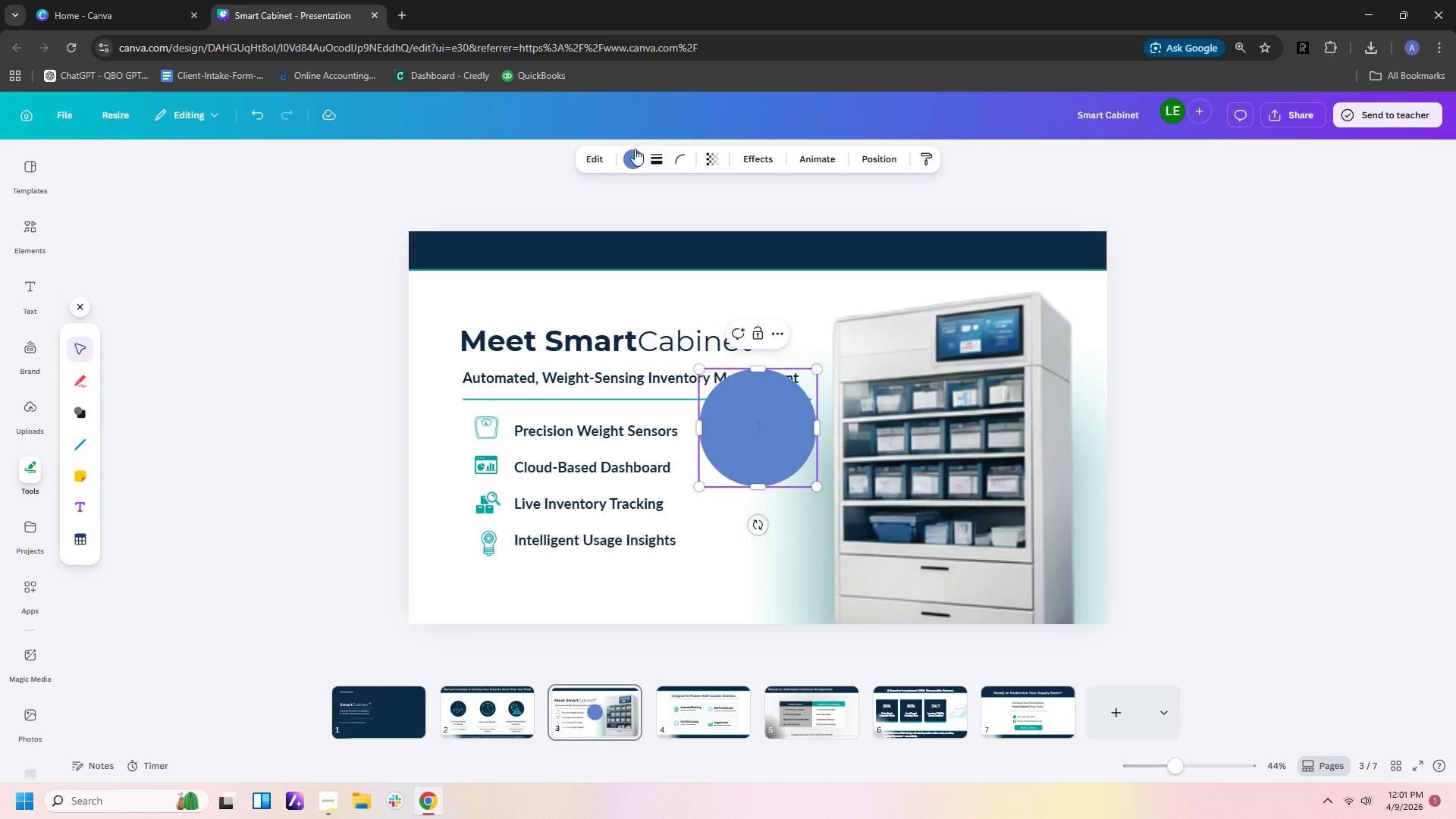 
left_click([632, 159])
 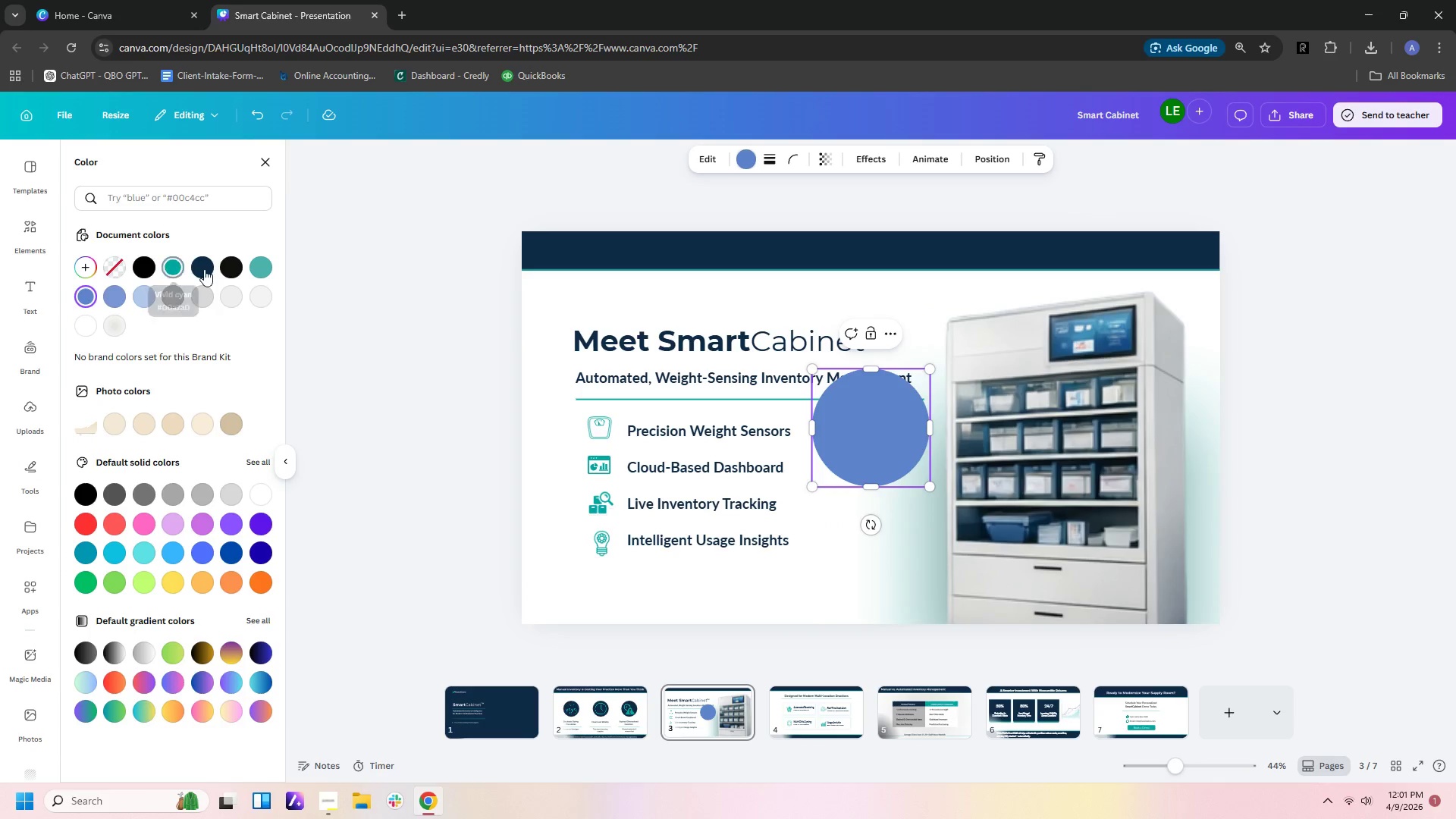 
left_click([204, 269])
 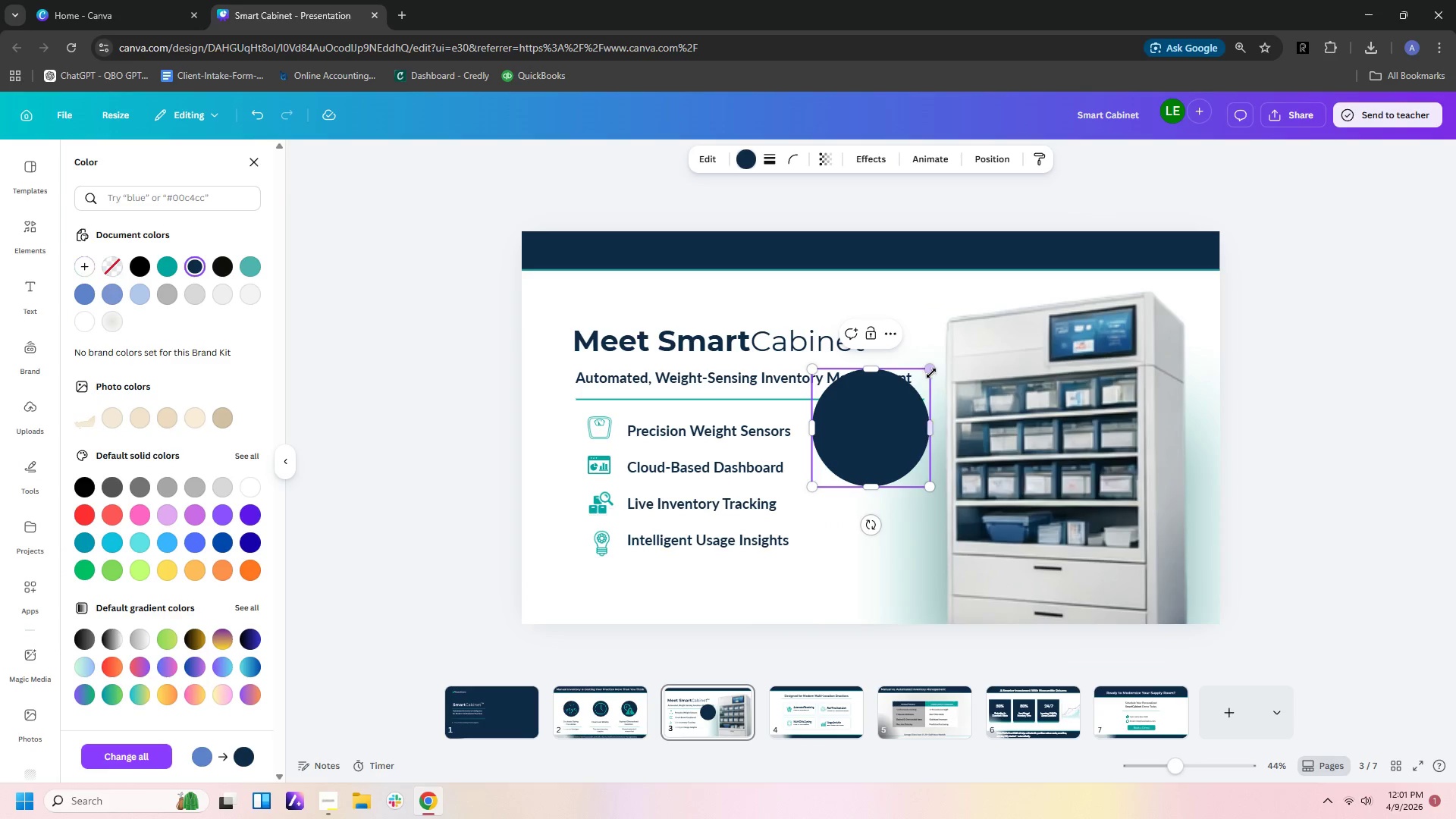 
left_click_drag(start_coordinate=[931, 370], to_coordinate=[853, 463])
 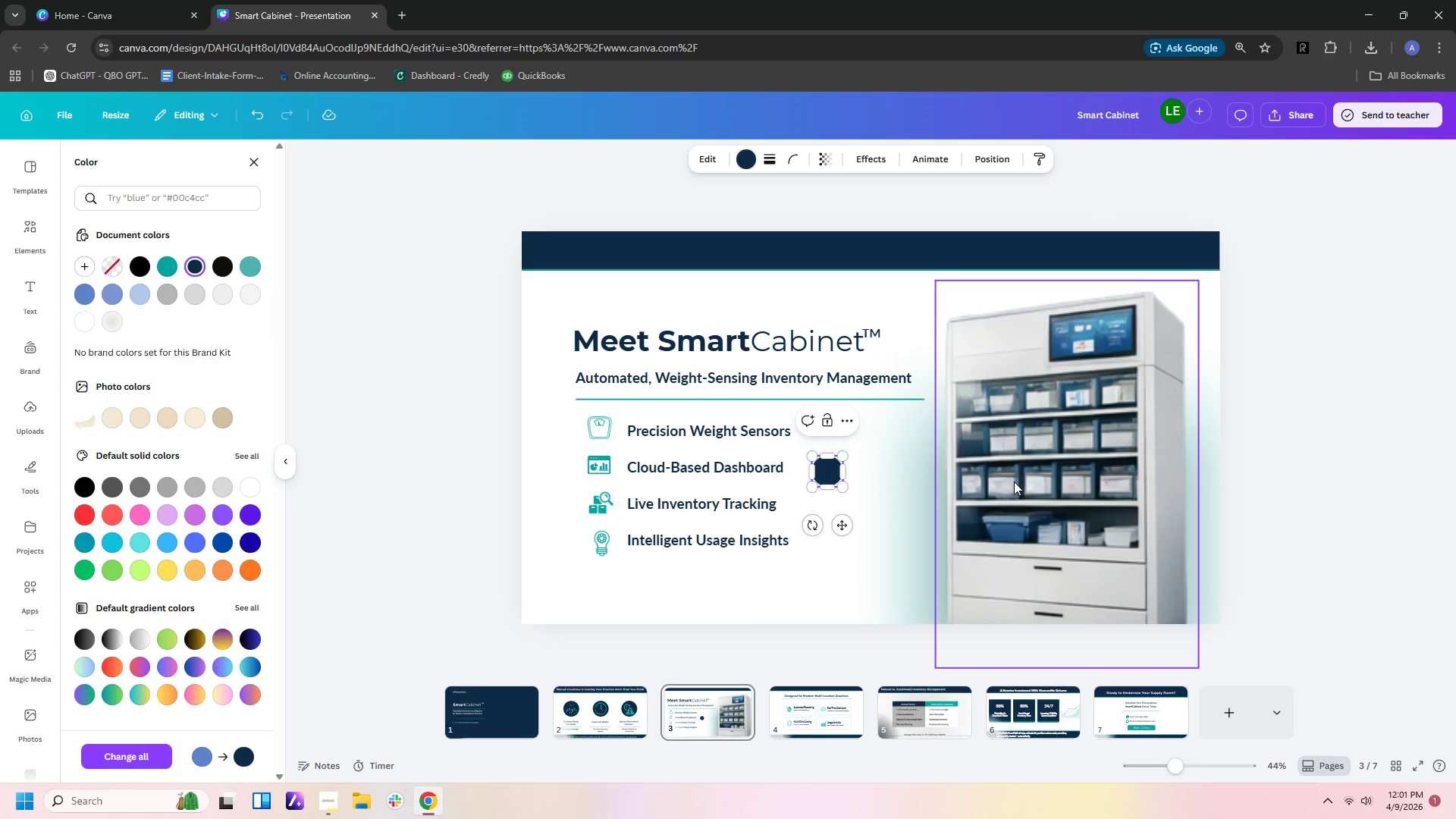 
hold_key(key=ControlLeft, duration=0.5)
scroll: coordinate [1083, 484], scroll_direction: up, amount: 2.0
 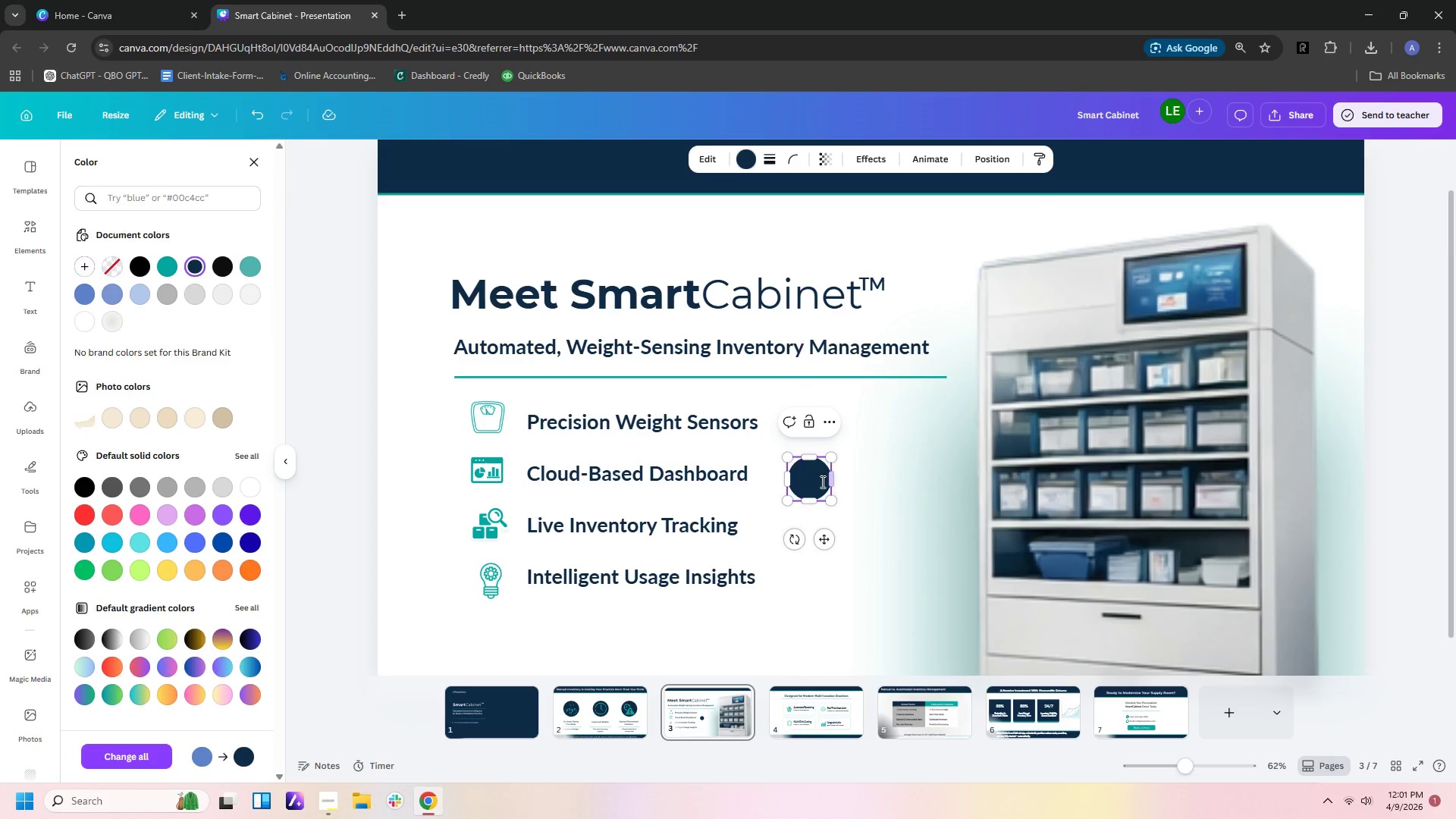 
left_click_drag(start_coordinate=[817, 482], to_coordinate=[715, 469])
 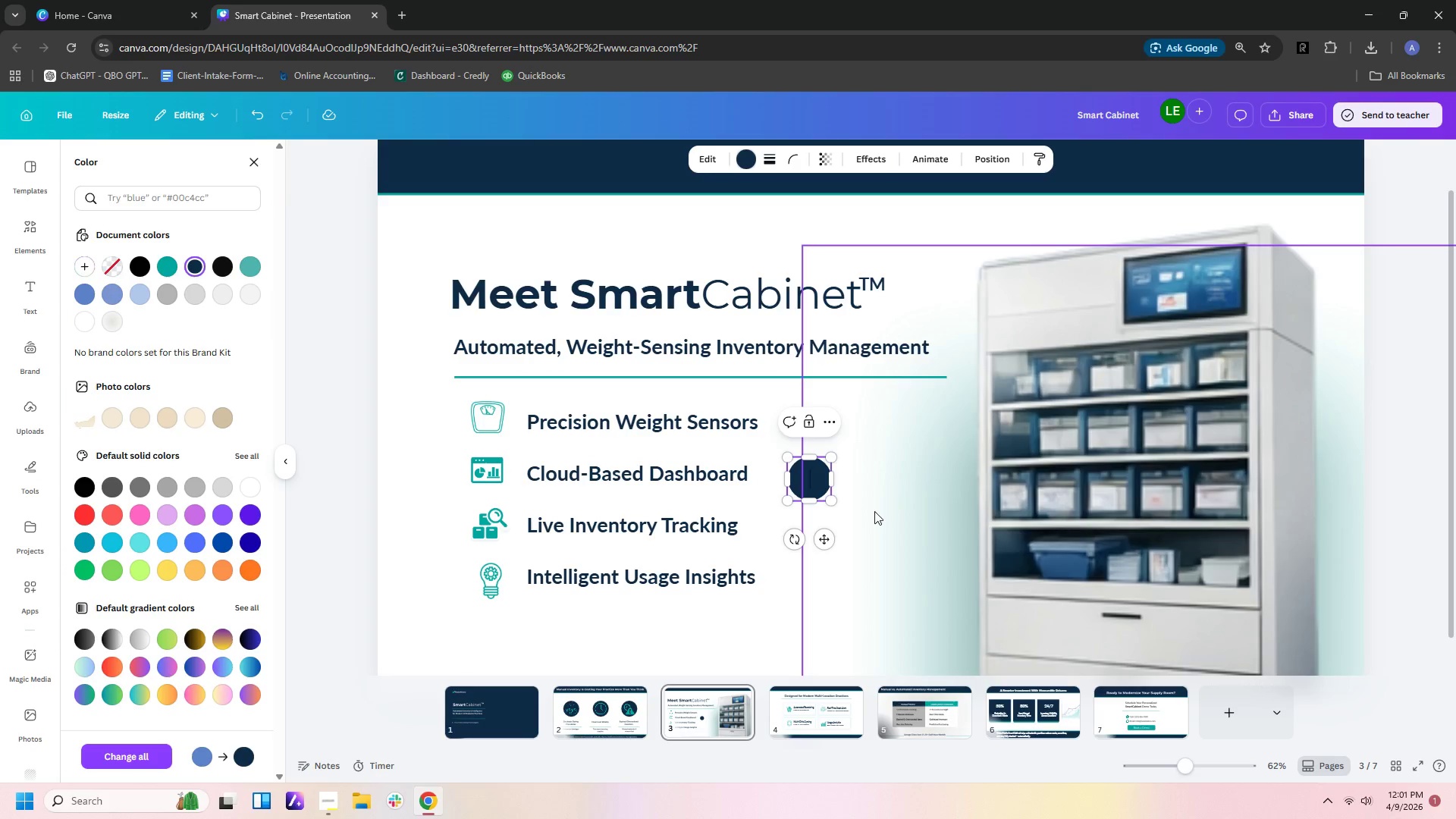 
left_click([874, 513])
 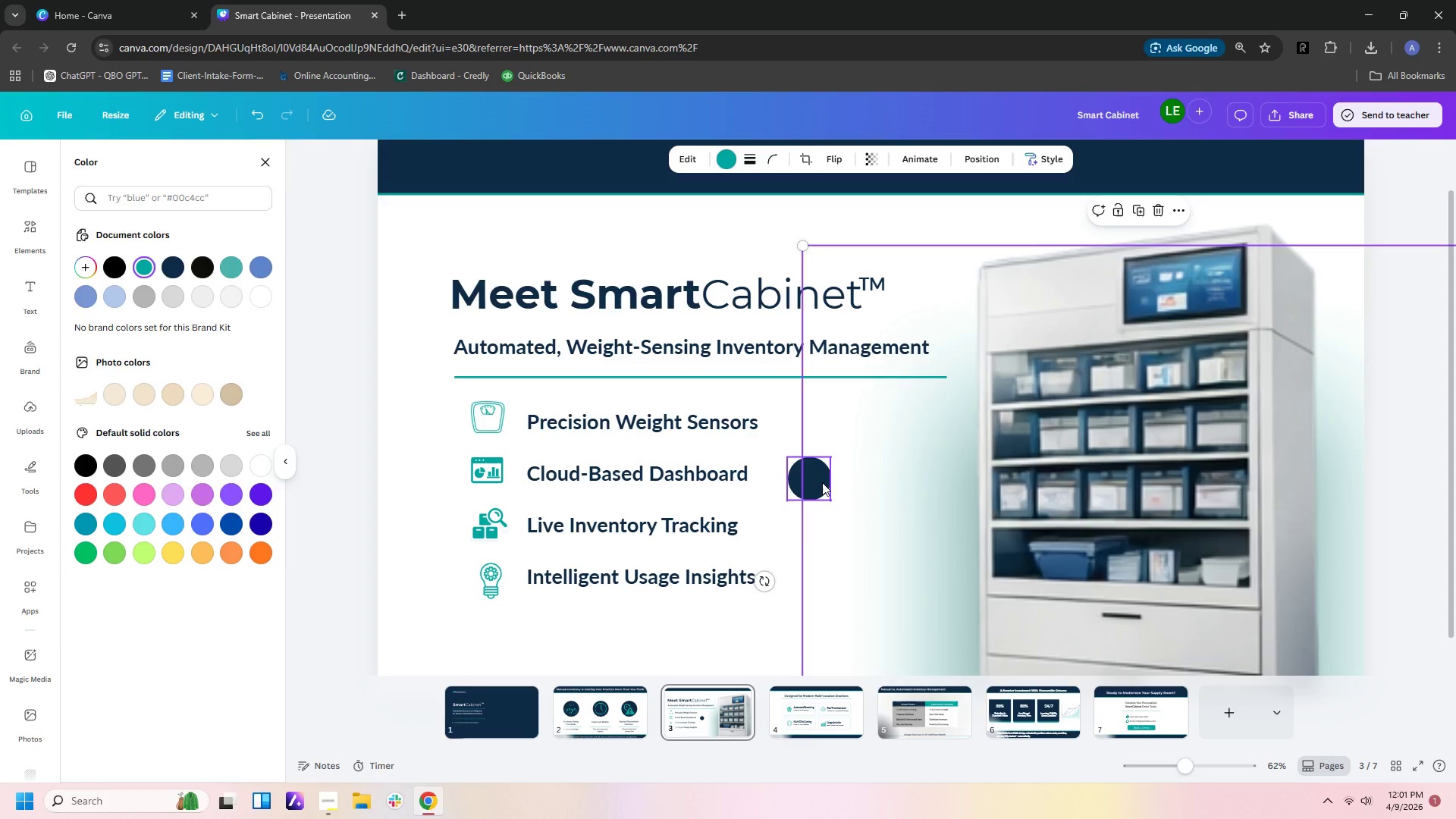 
left_click_drag(start_coordinate=[821, 482], to_coordinate=[494, 390])
 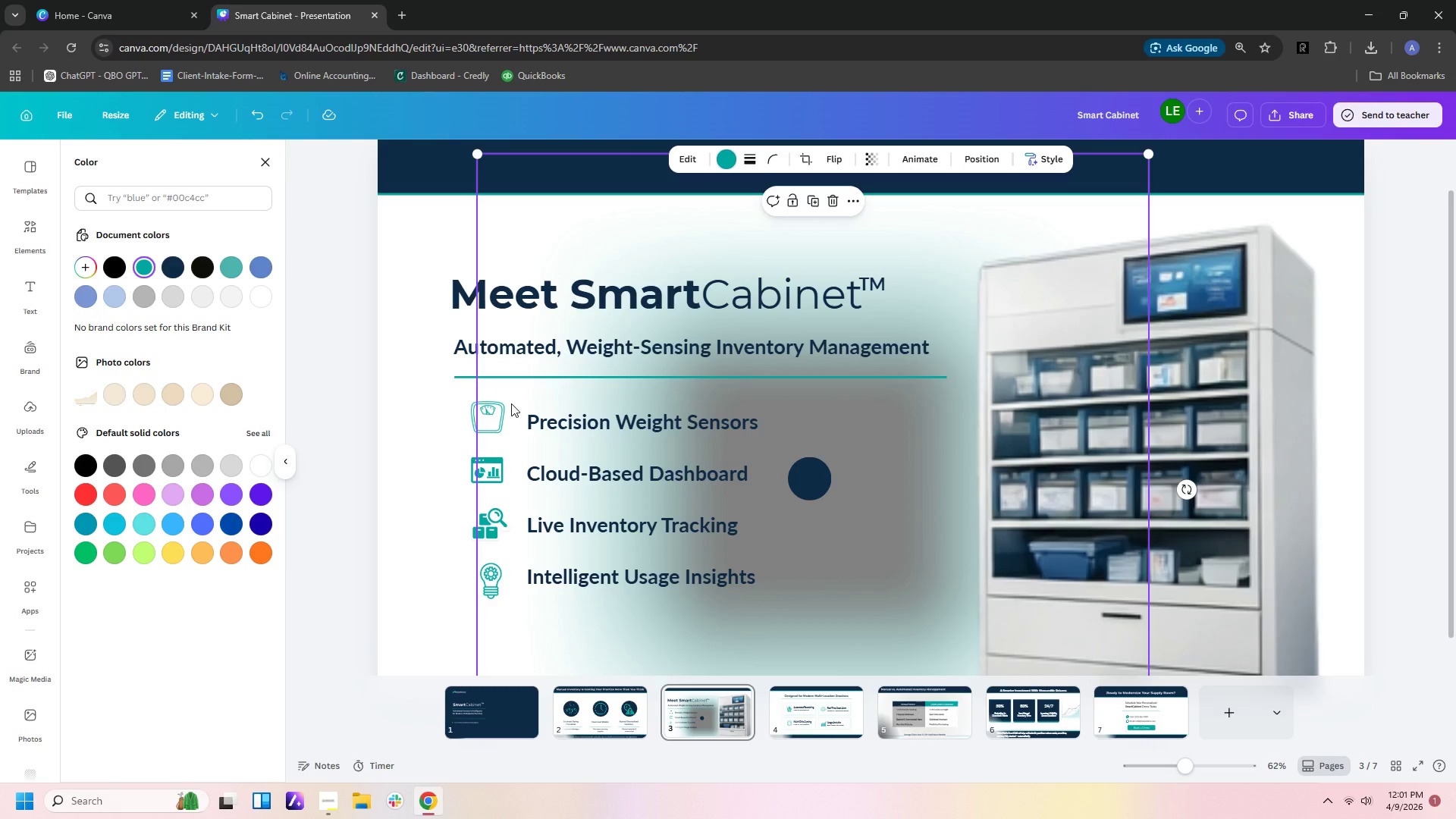 
key(Control+Z)
 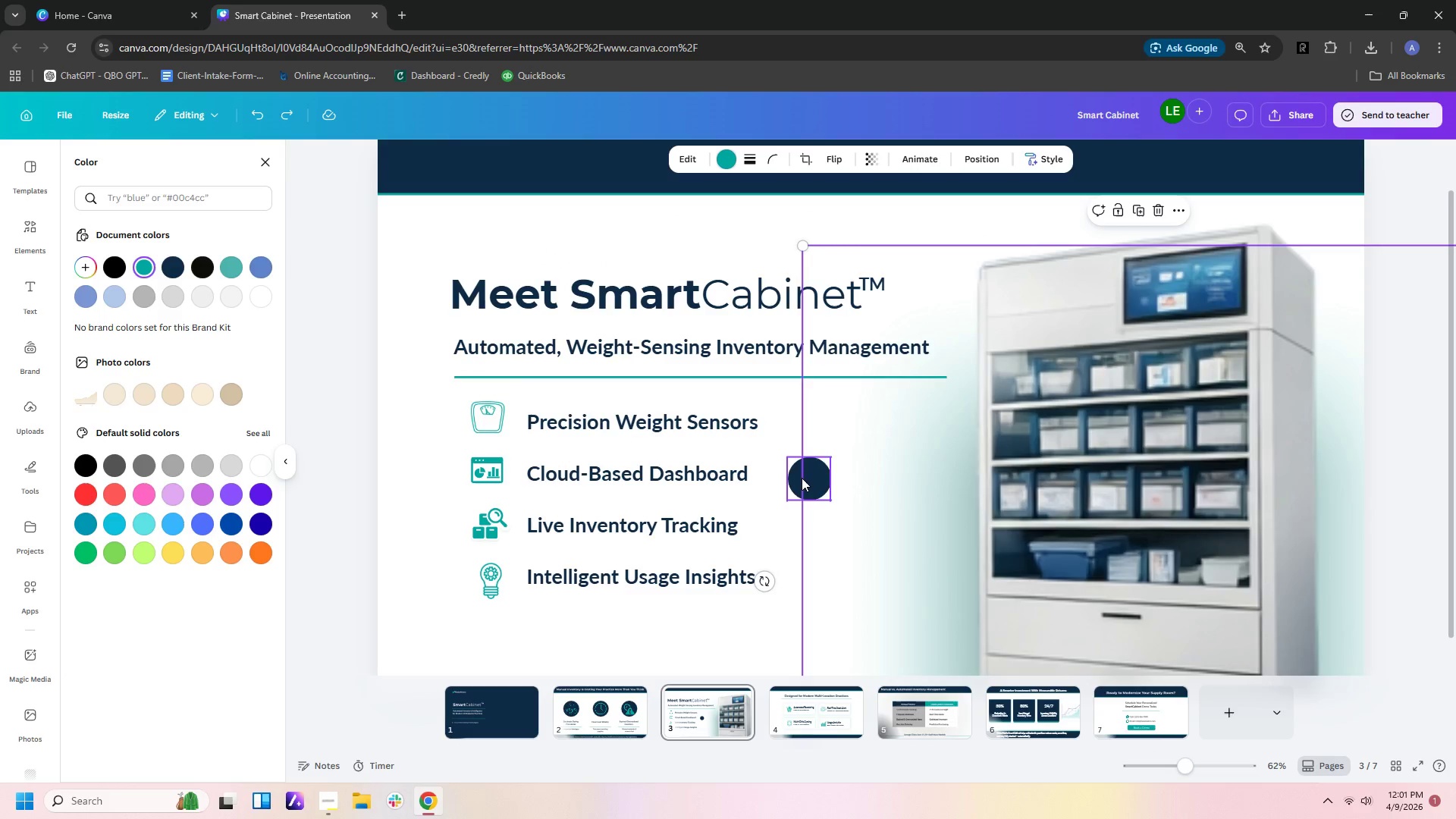 
left_click([799, 478])
 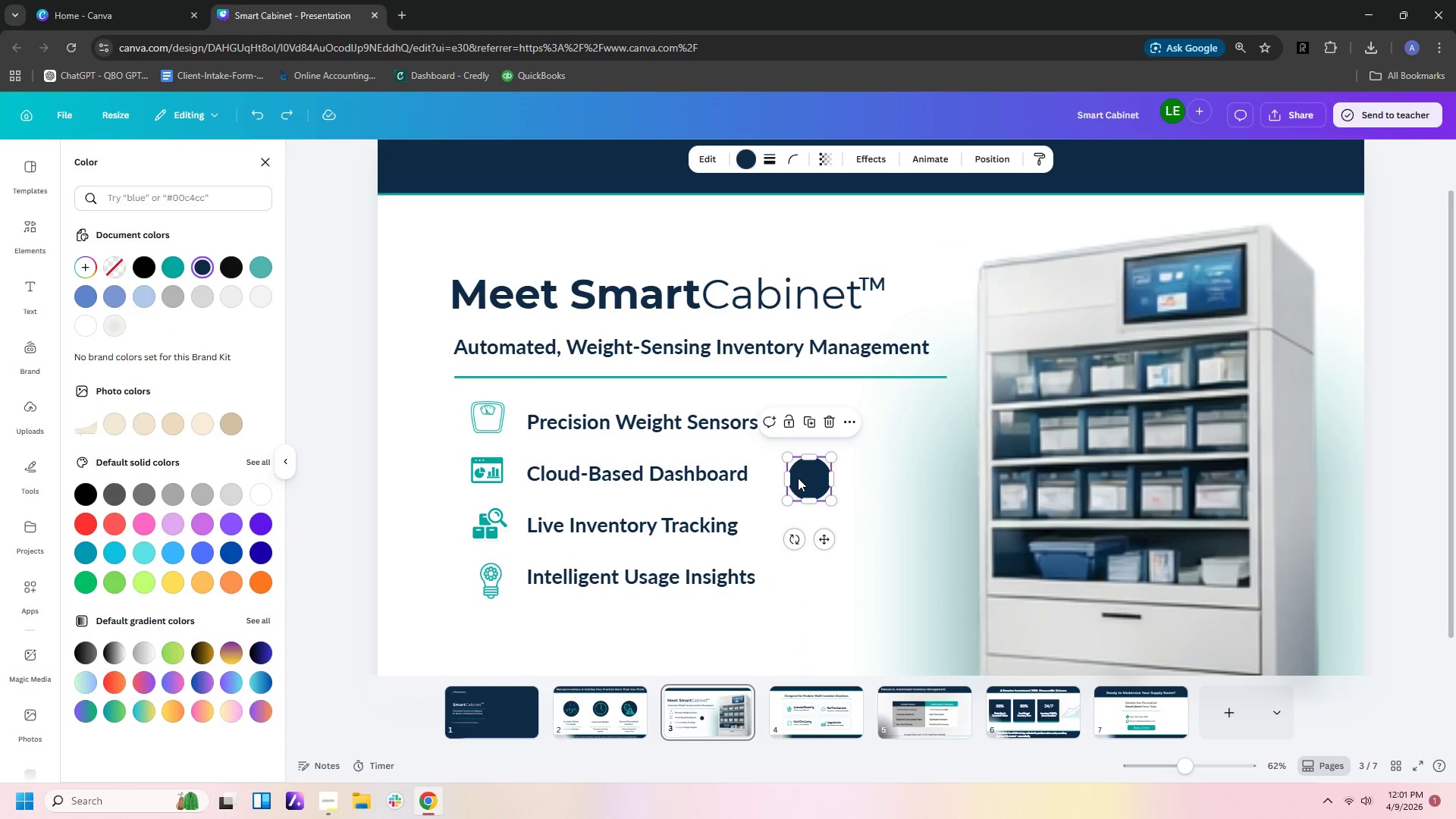 
left_click_drag(start_coordinate=[798, 478], to_coordinate=[475, 416])
 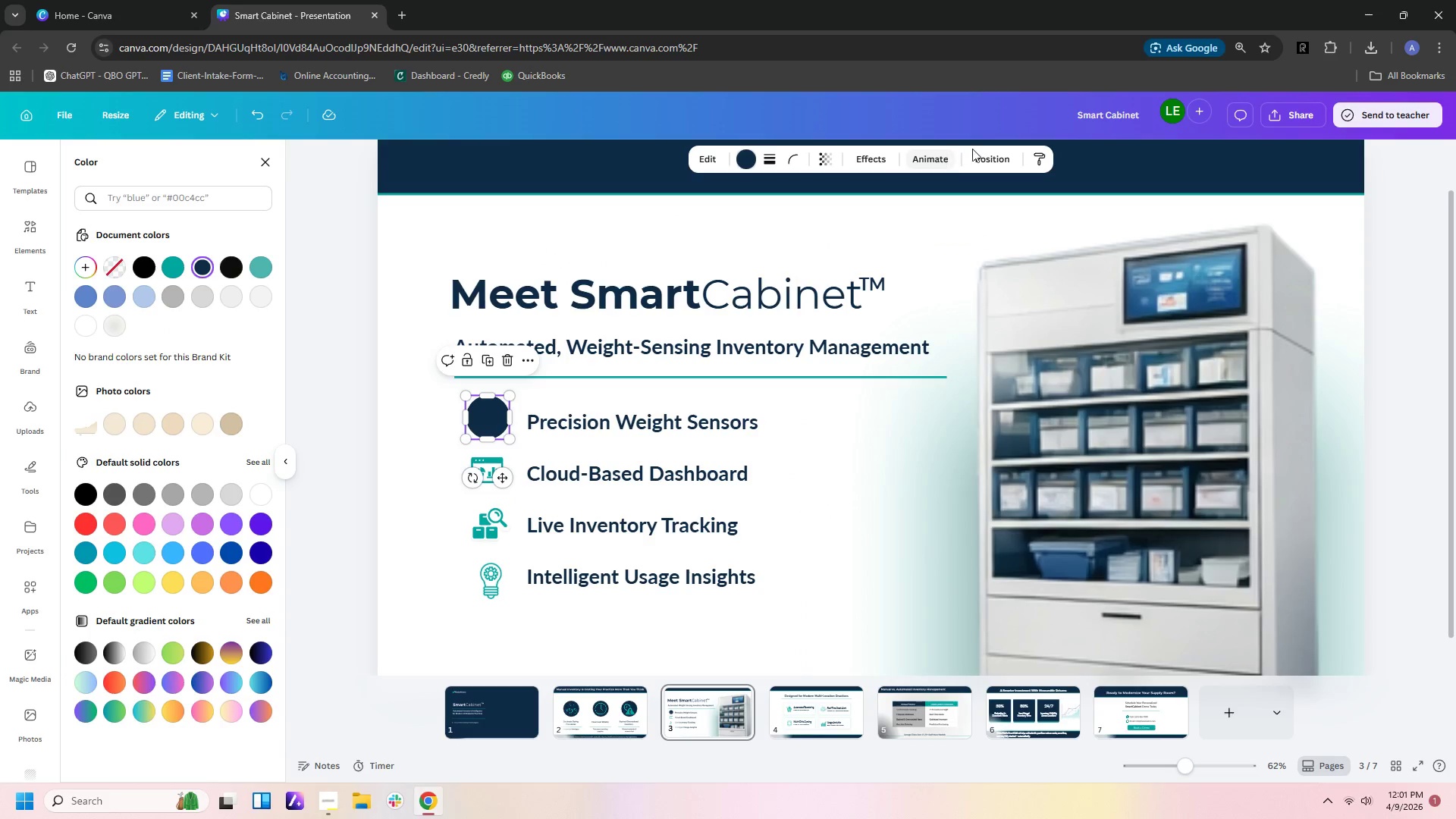 
left_click([993, 158])
 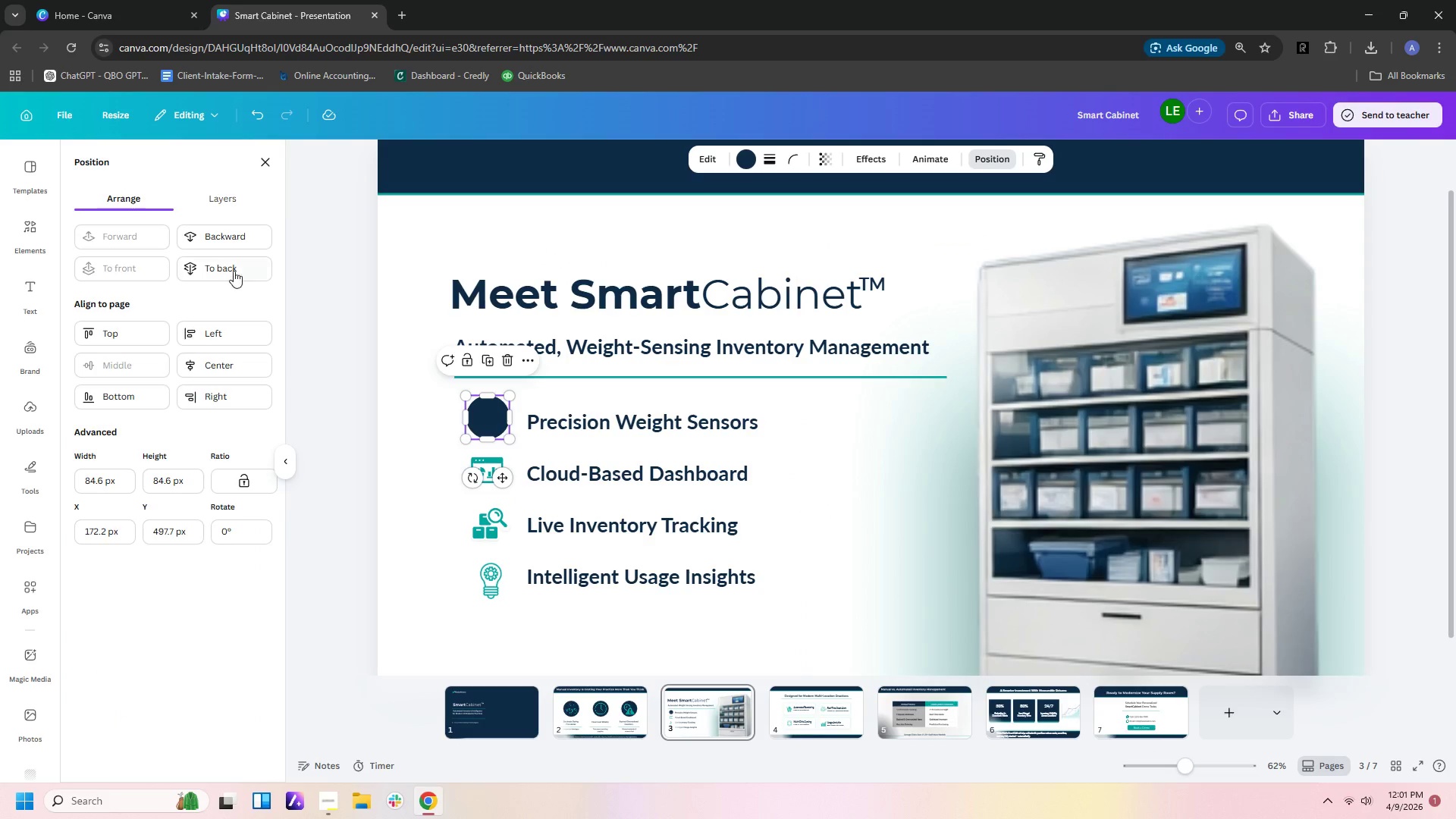 
left_click([234, 270])
 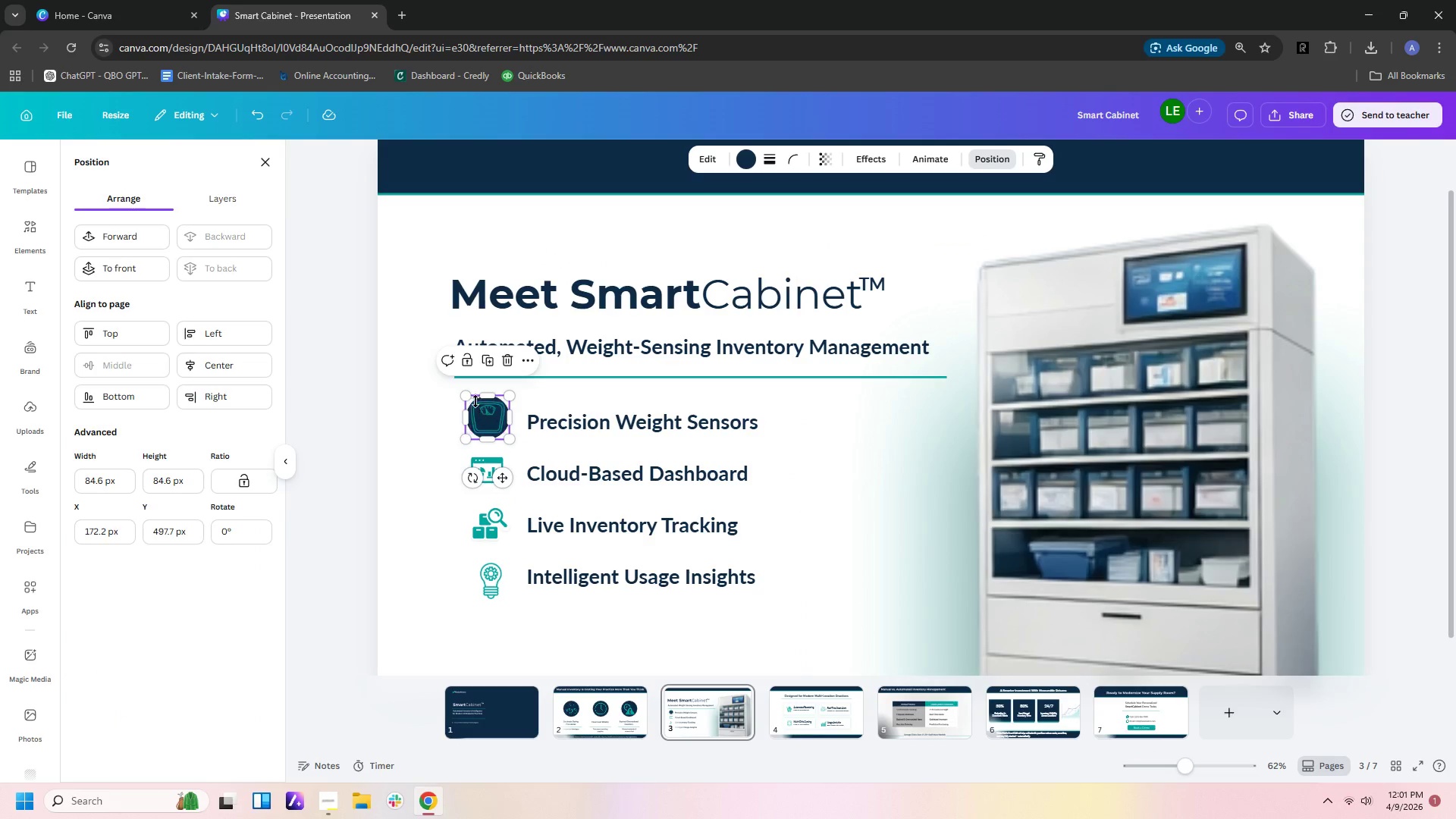 
left_click_drag(start_coordinate=[467, 394], to_coordinate=[464, 391])
 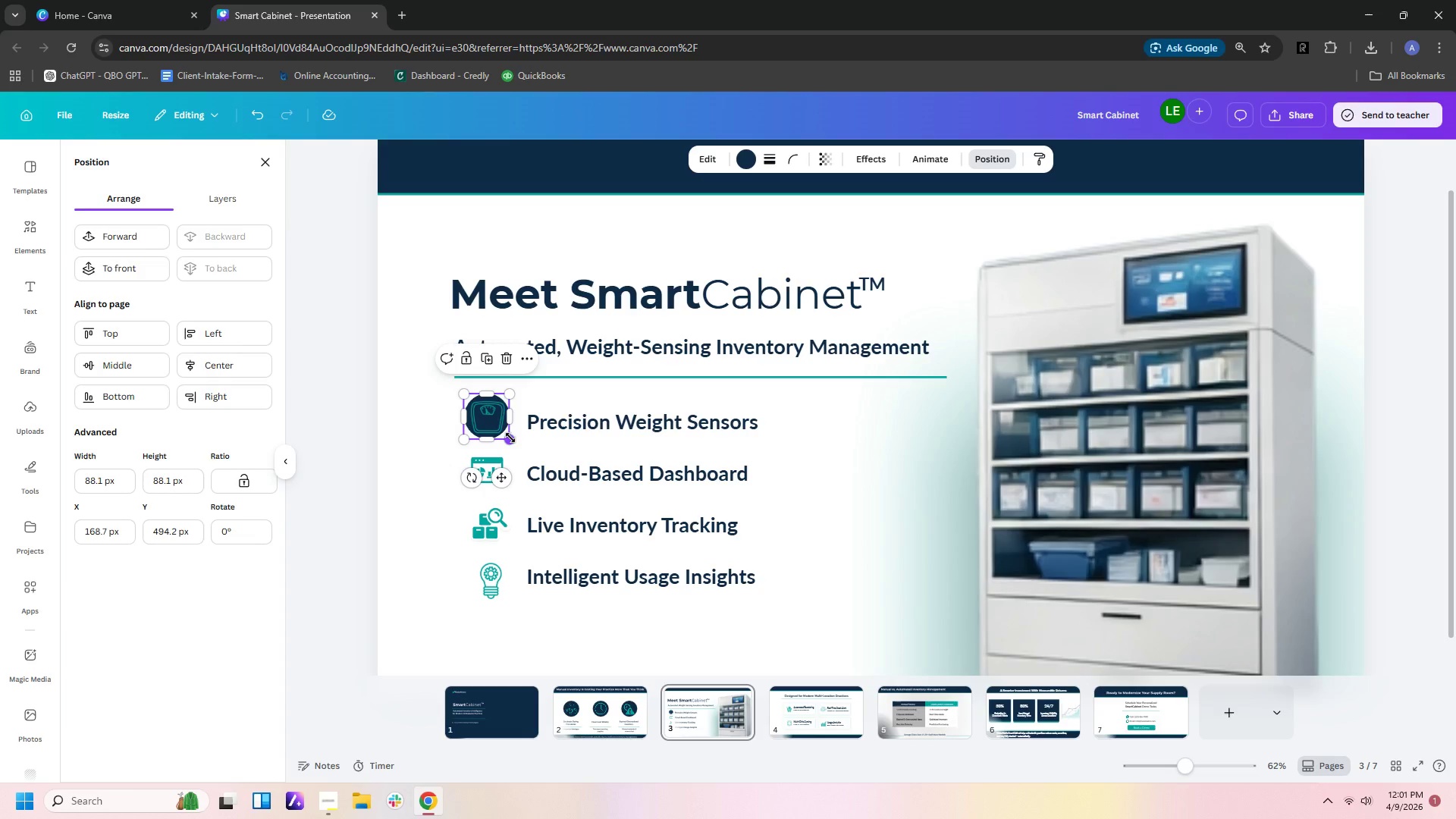 
left_click_drag(start_coordinate=[510, 438], to_coordinate=[514, 441])
 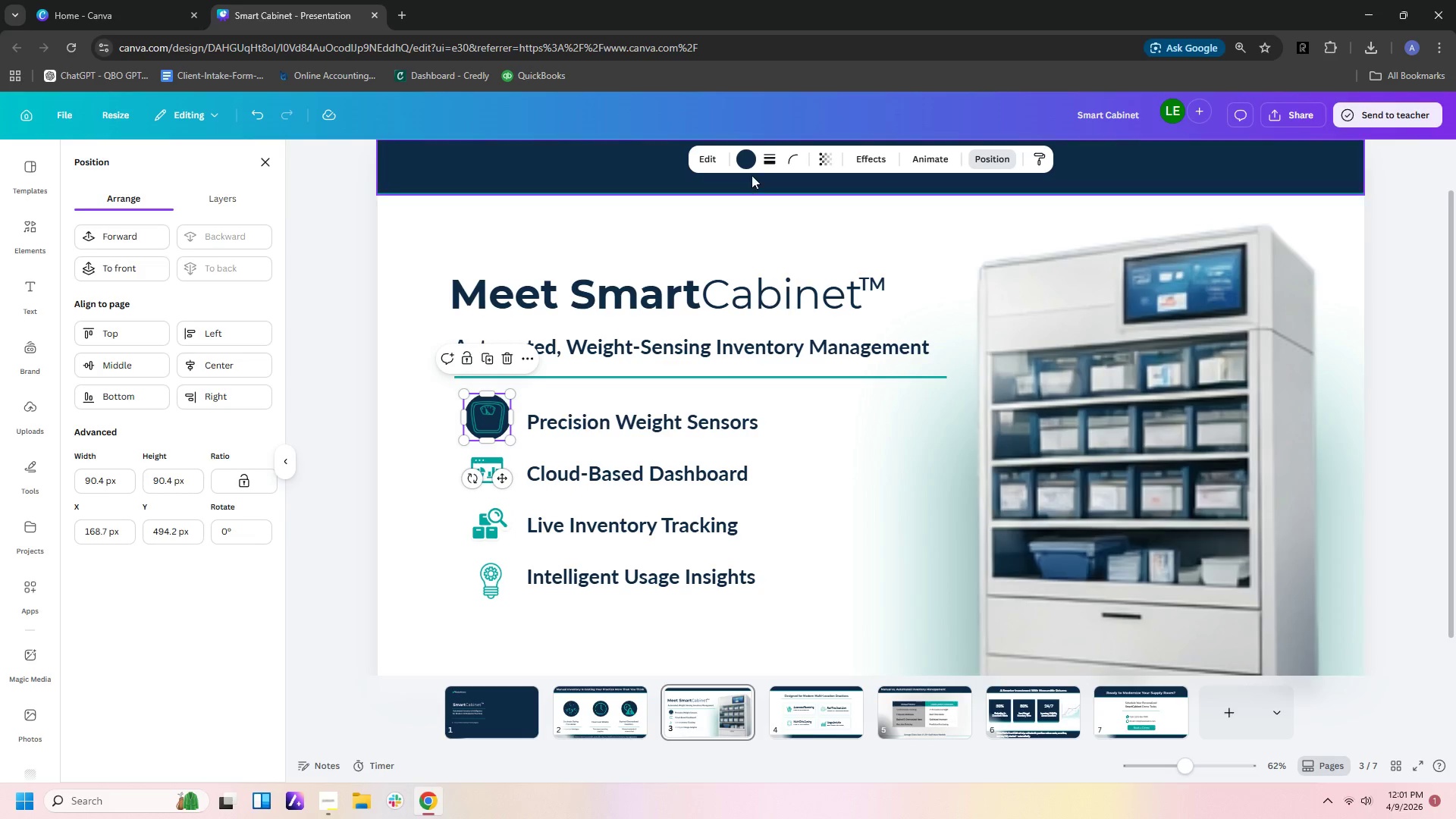 
left_click([744, 167])
 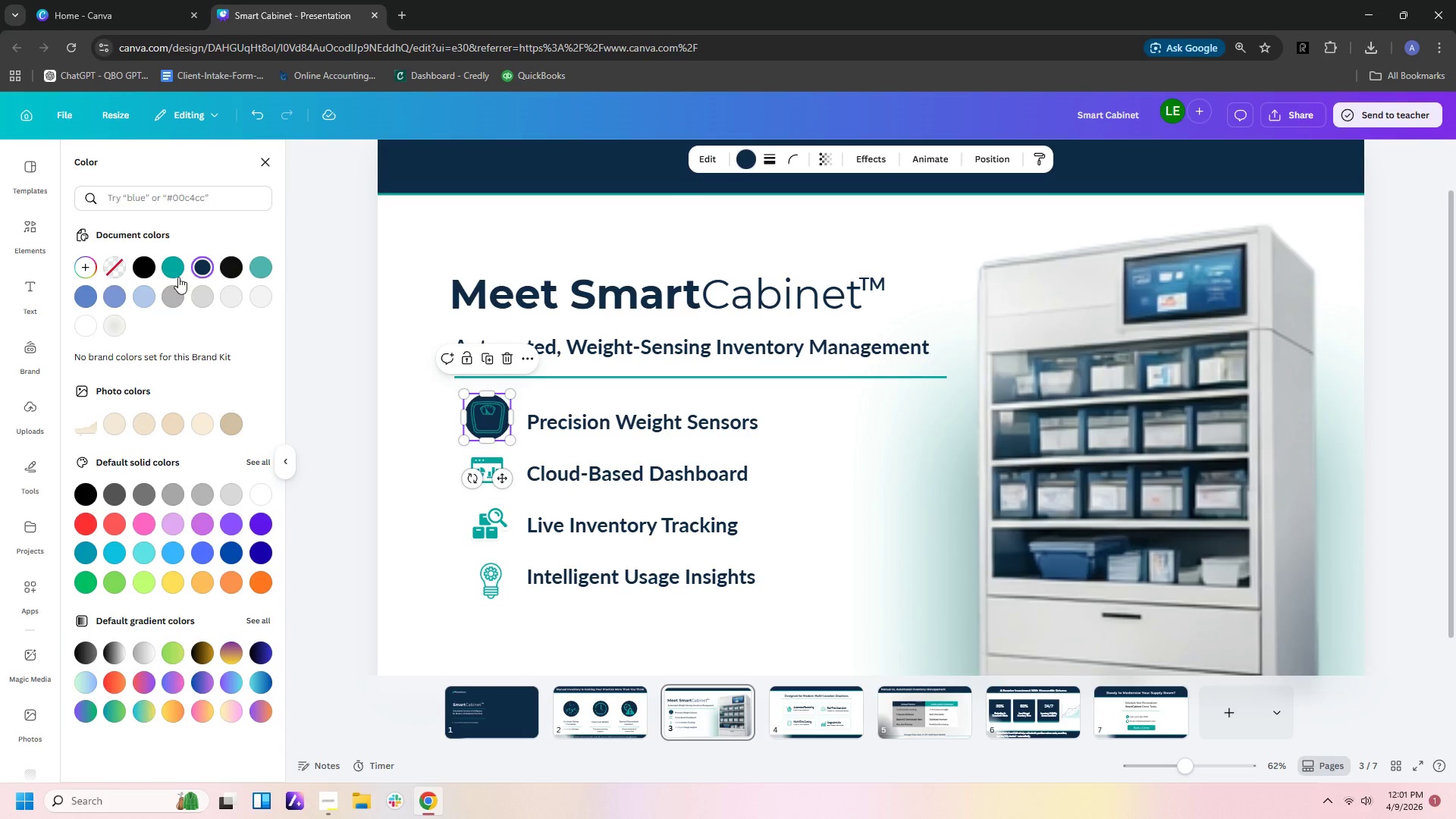 
left_click([177, 268])
 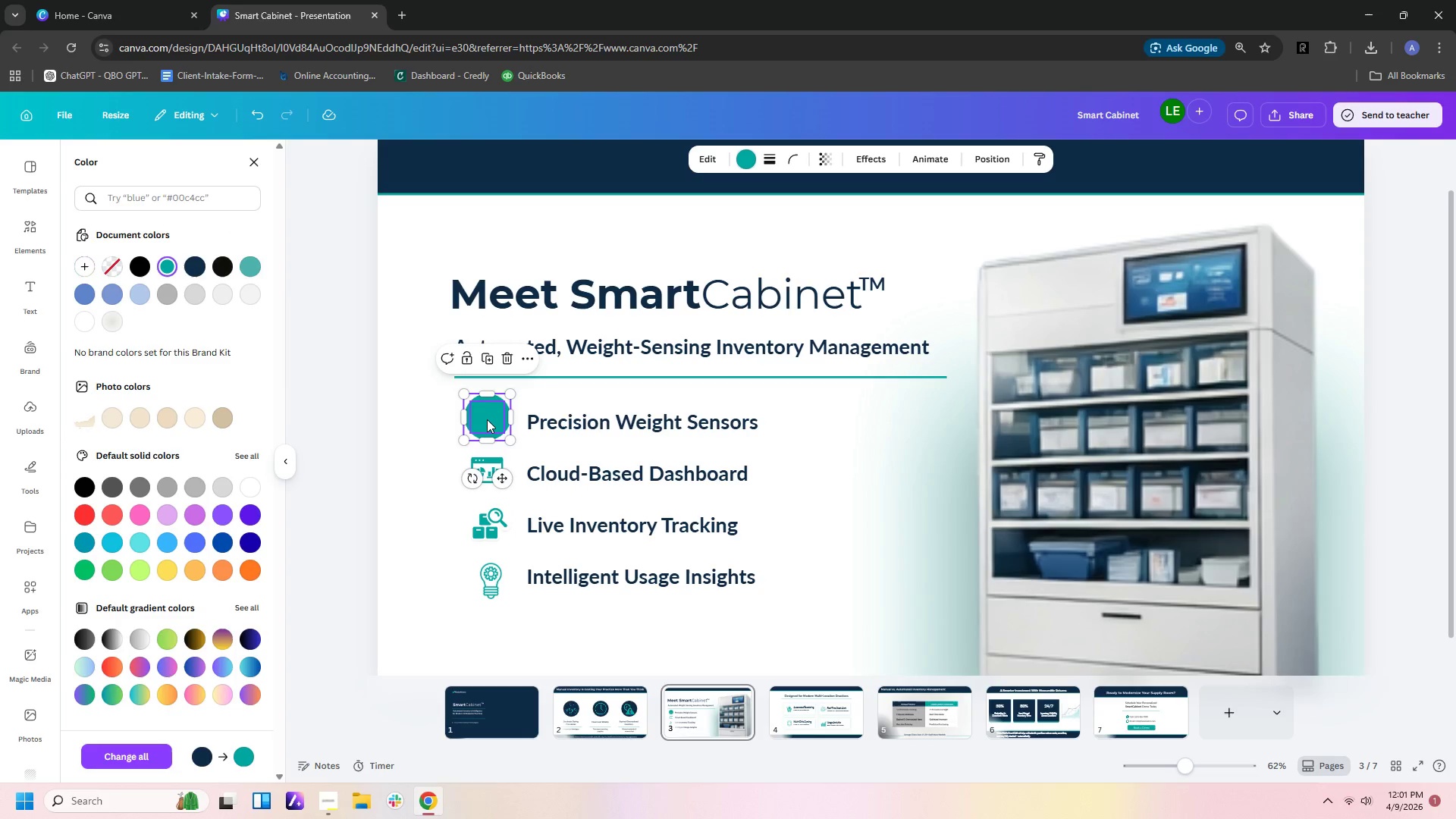 
left_click([487, 420])
 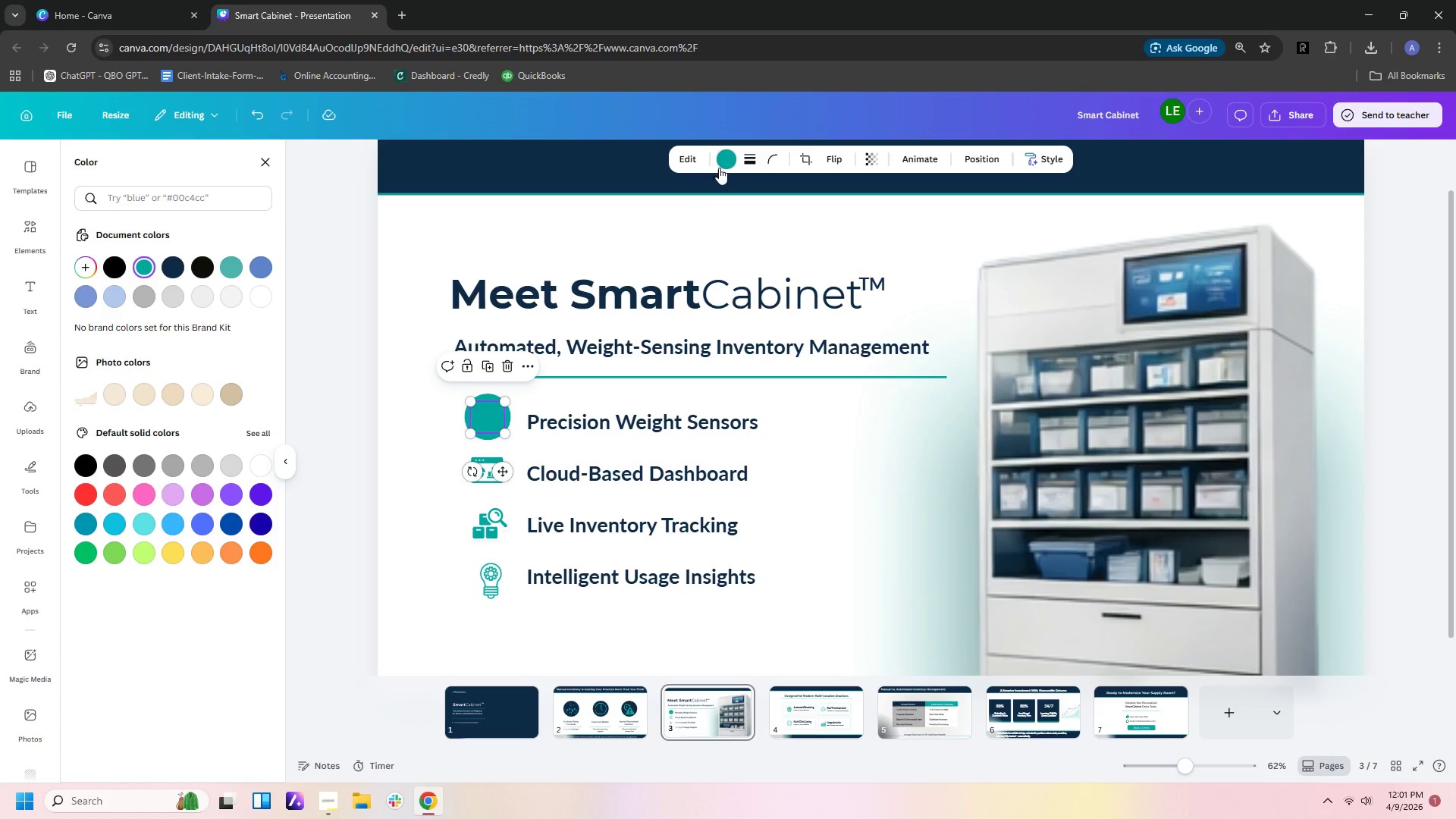 
left_click([719, 167])
 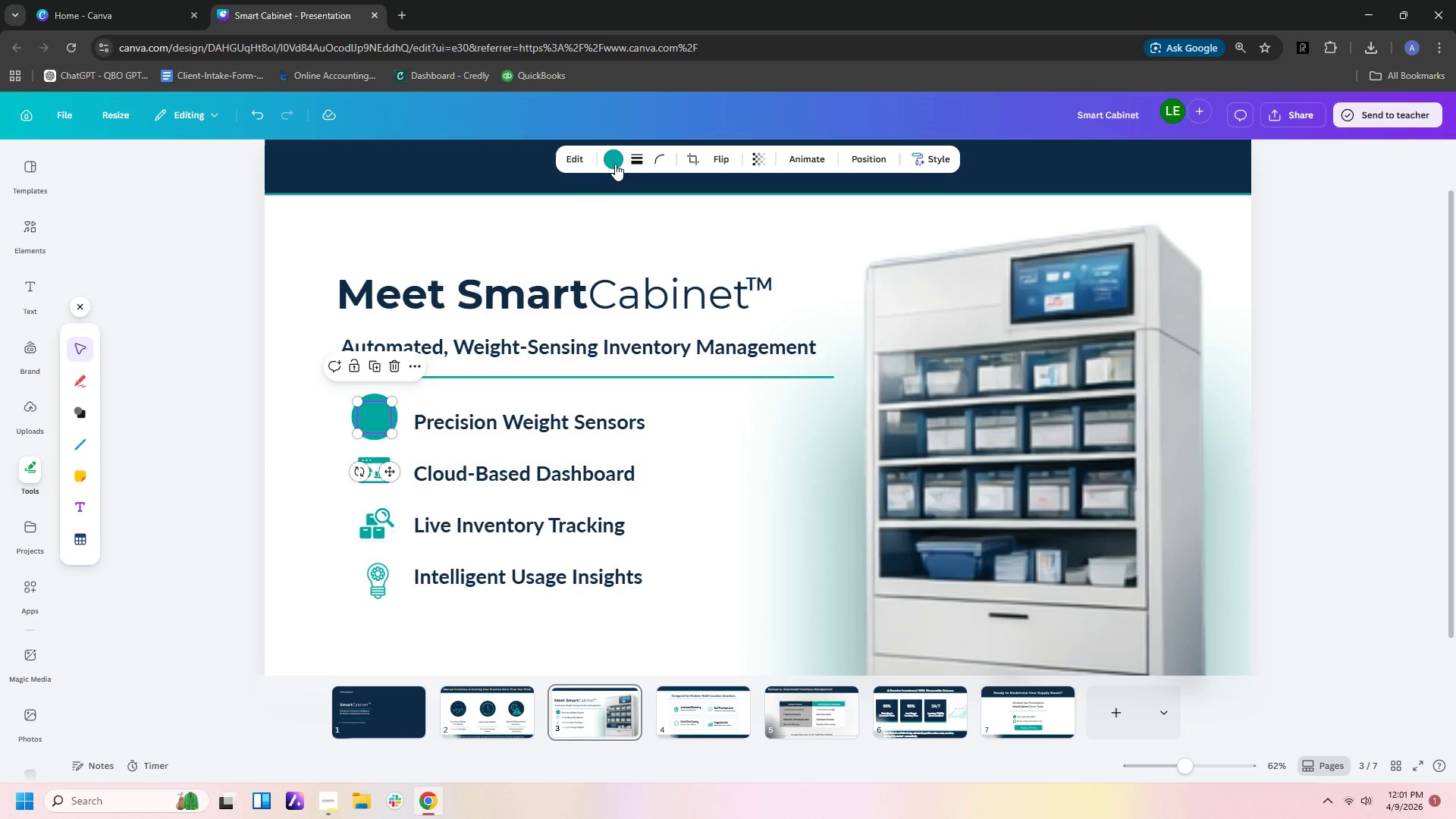 
left_click([612, 161])
 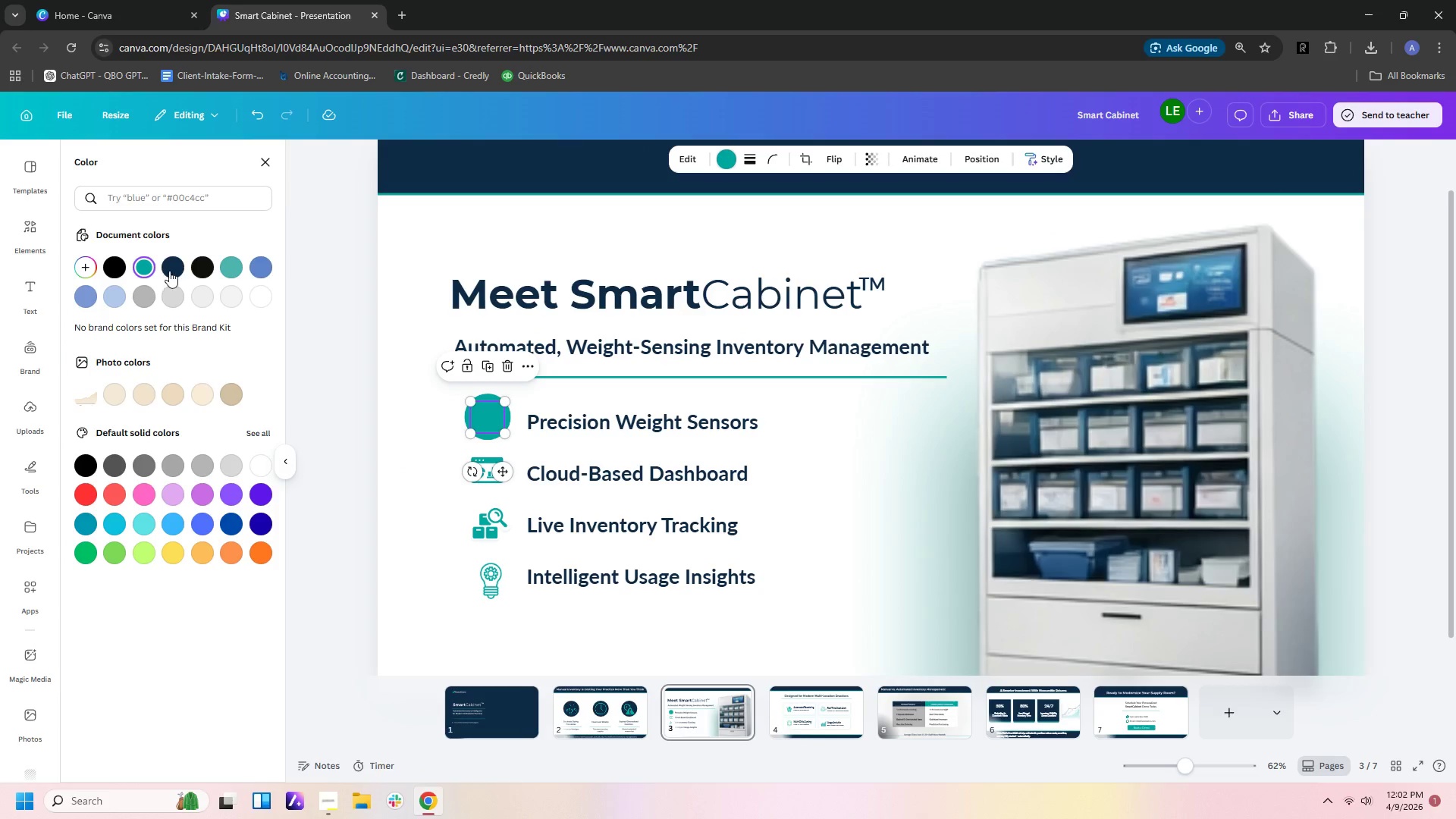 
left_click([174, 266])
 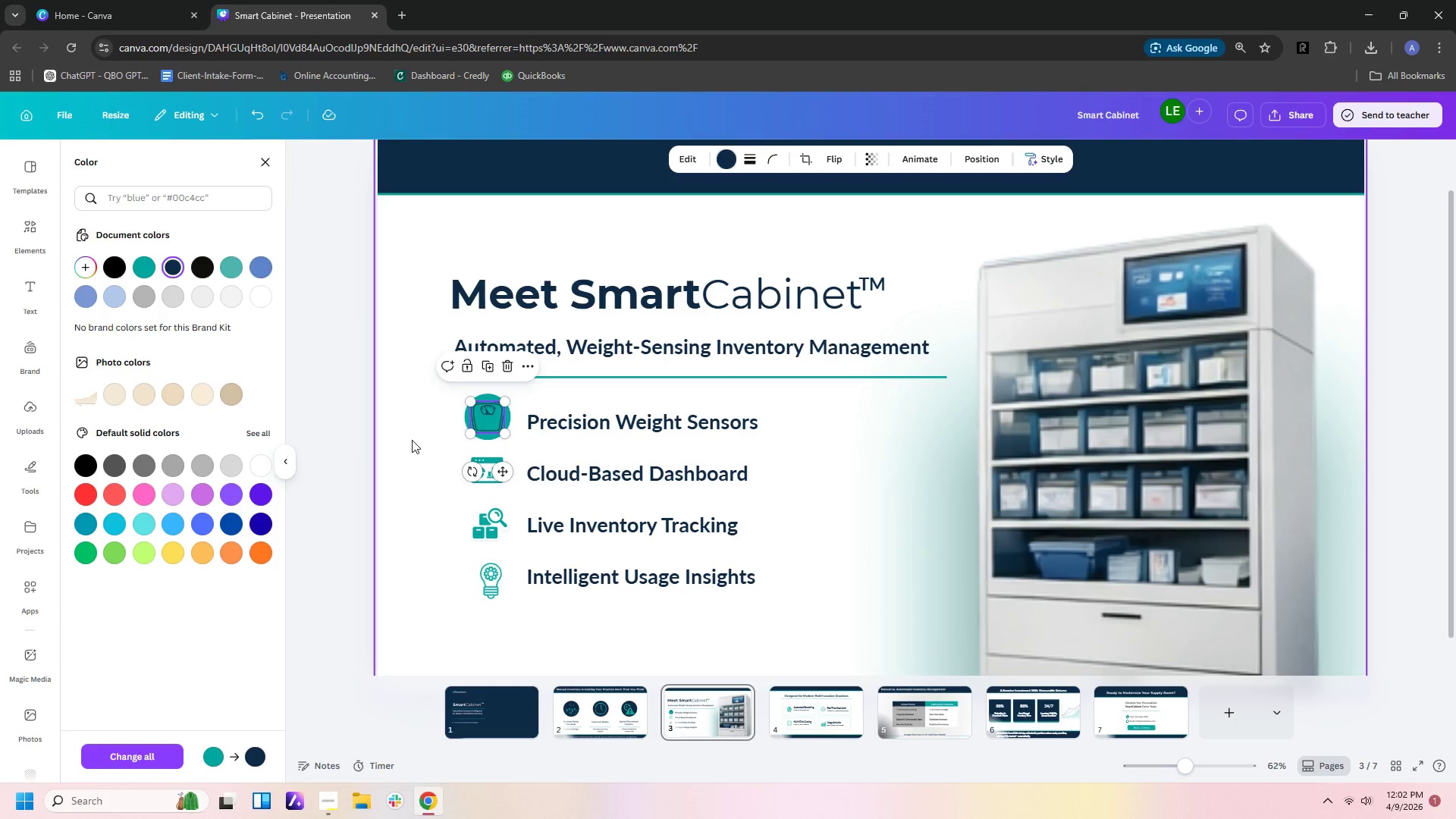 
left_click([412, 440])
 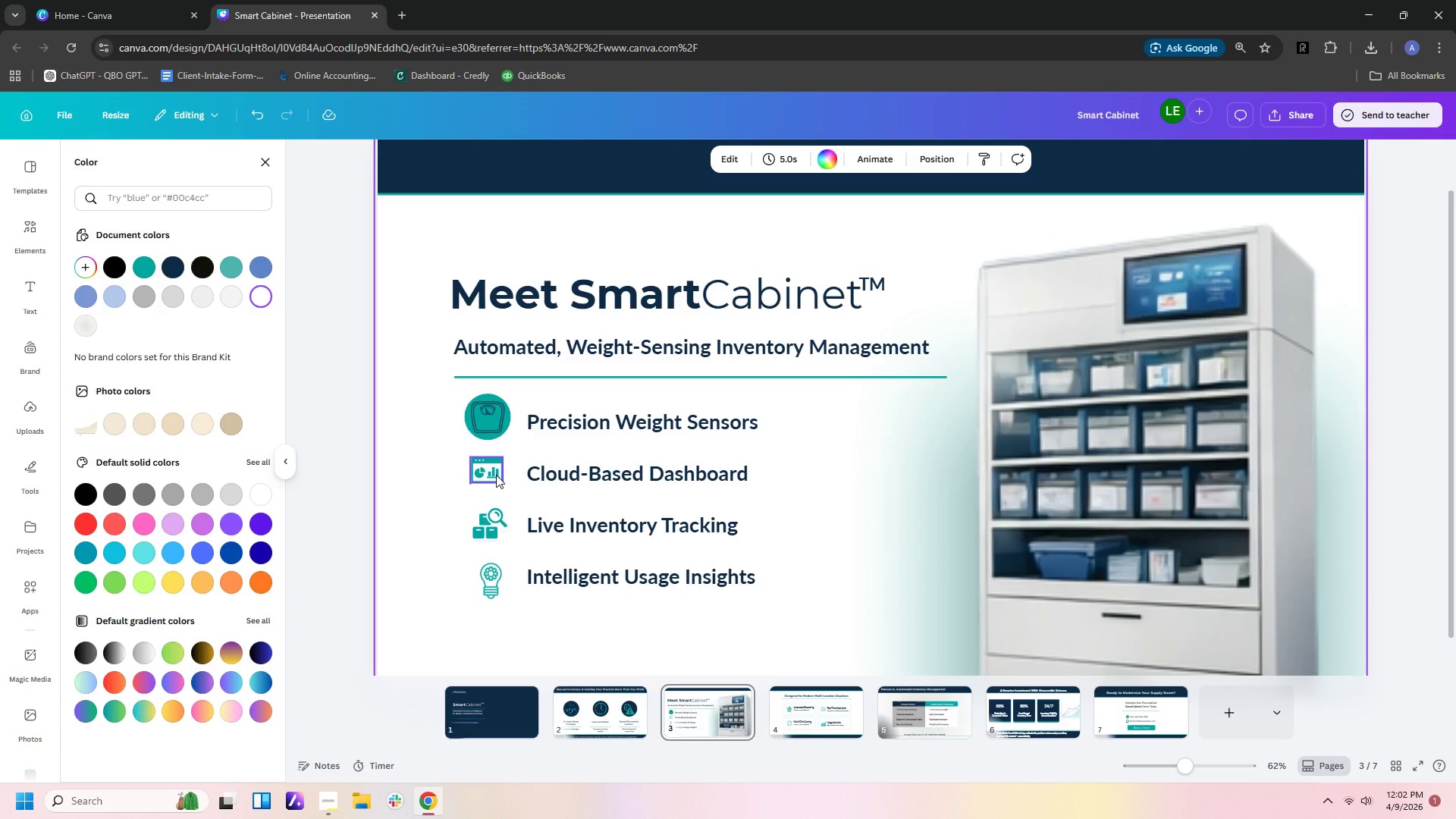 
left_click([496, 475])
 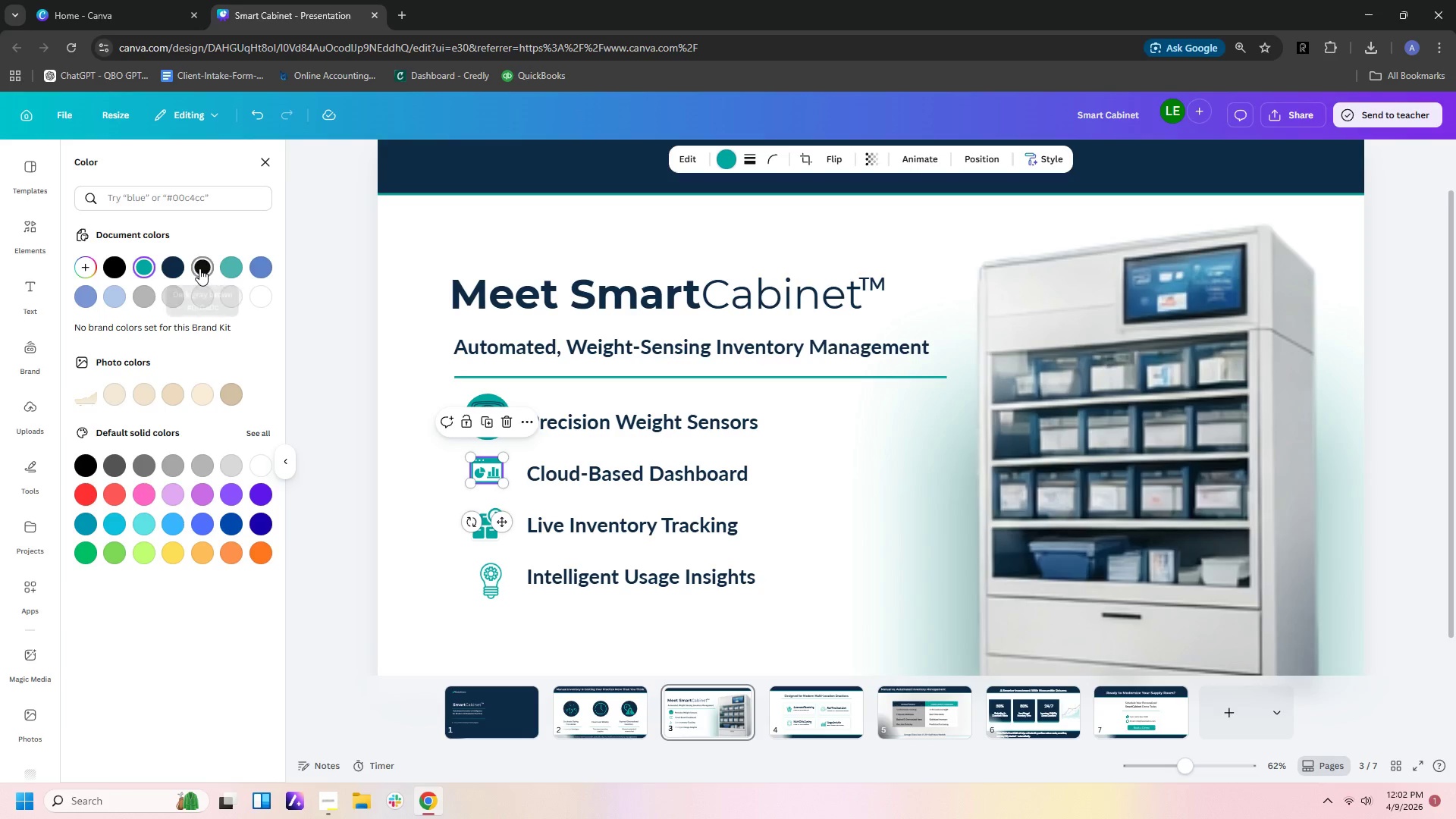 
left_click([168, 268])
 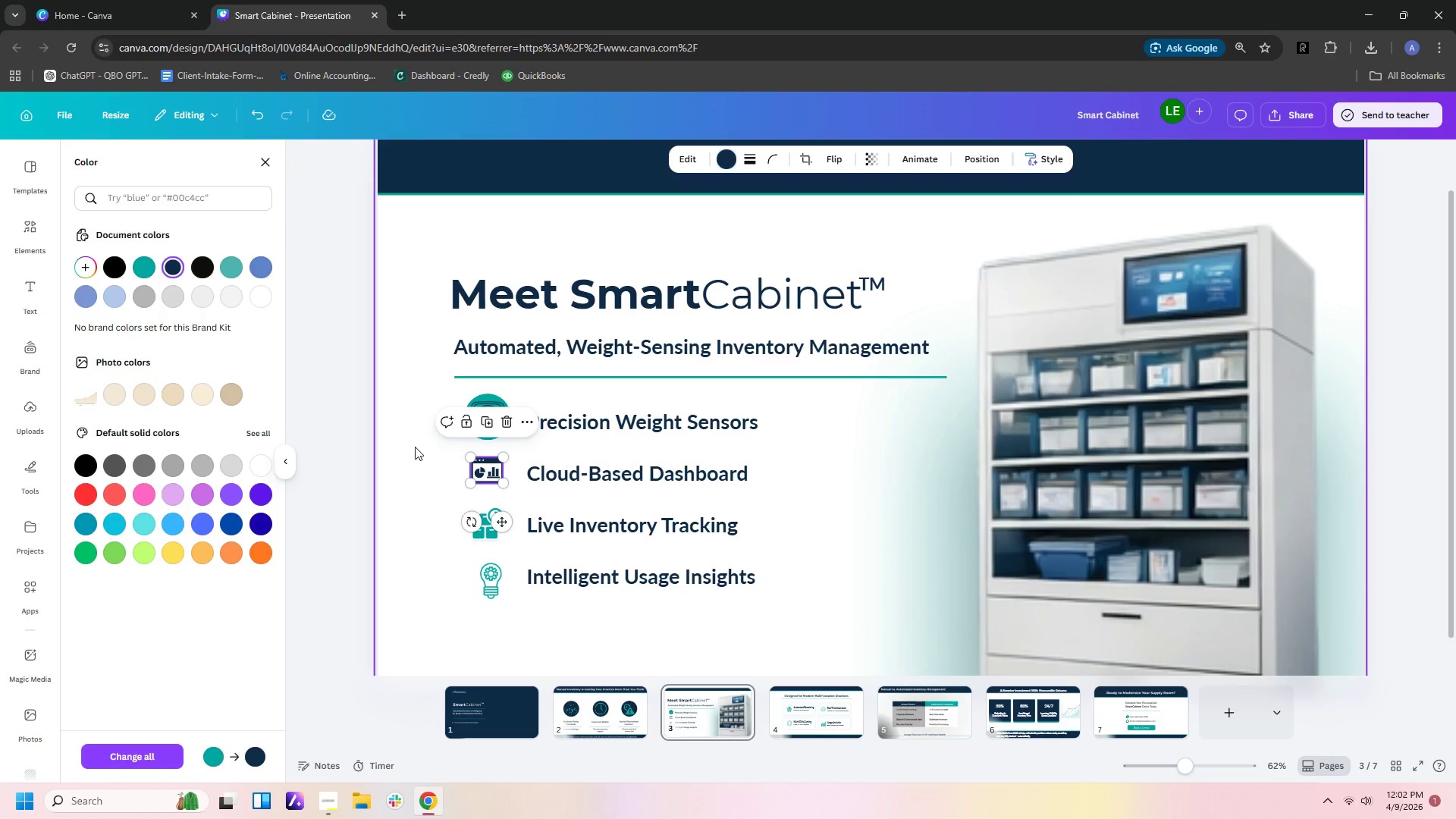 
left_click([417, 448])
 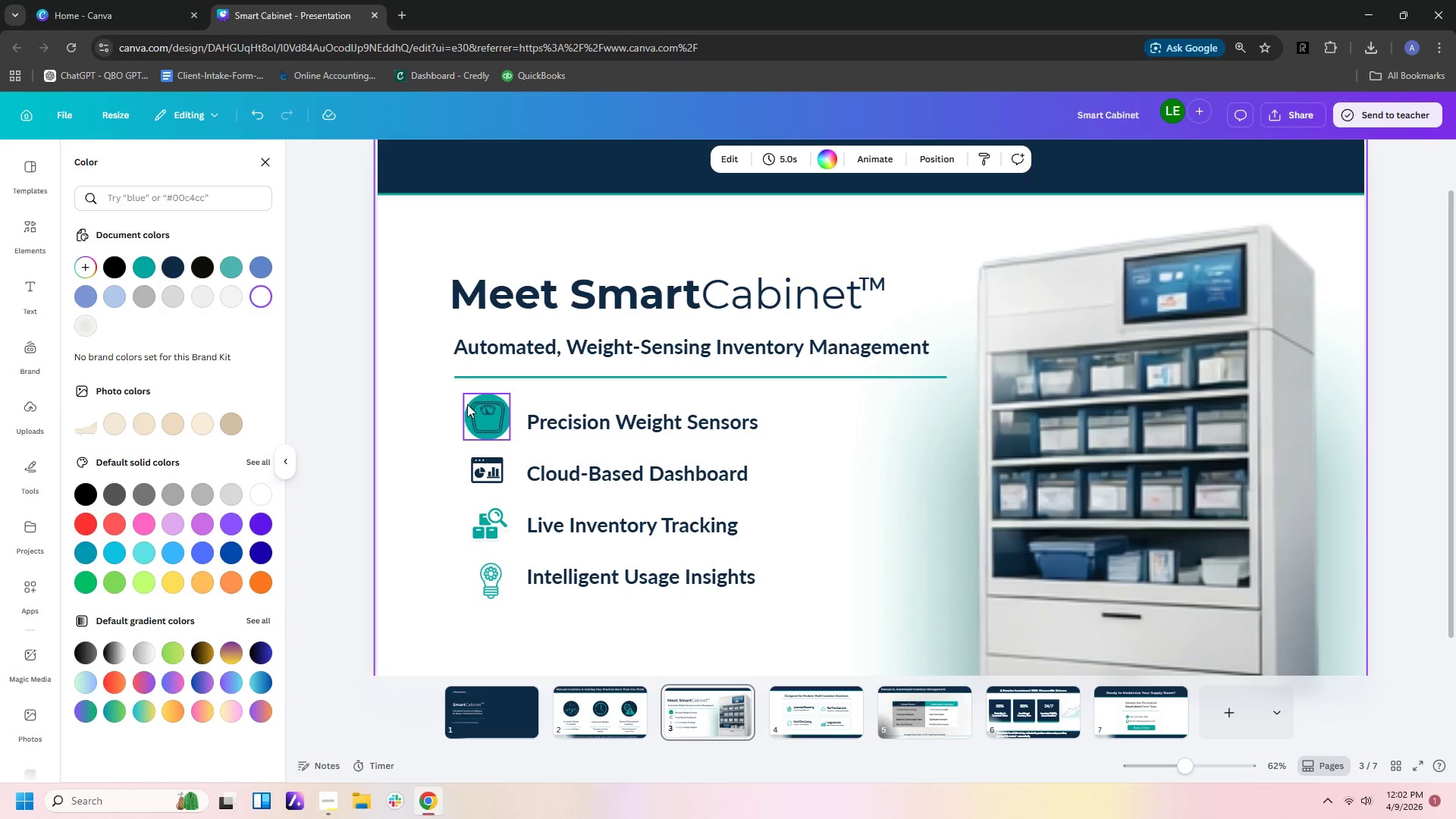 
left_click([463, 407])
 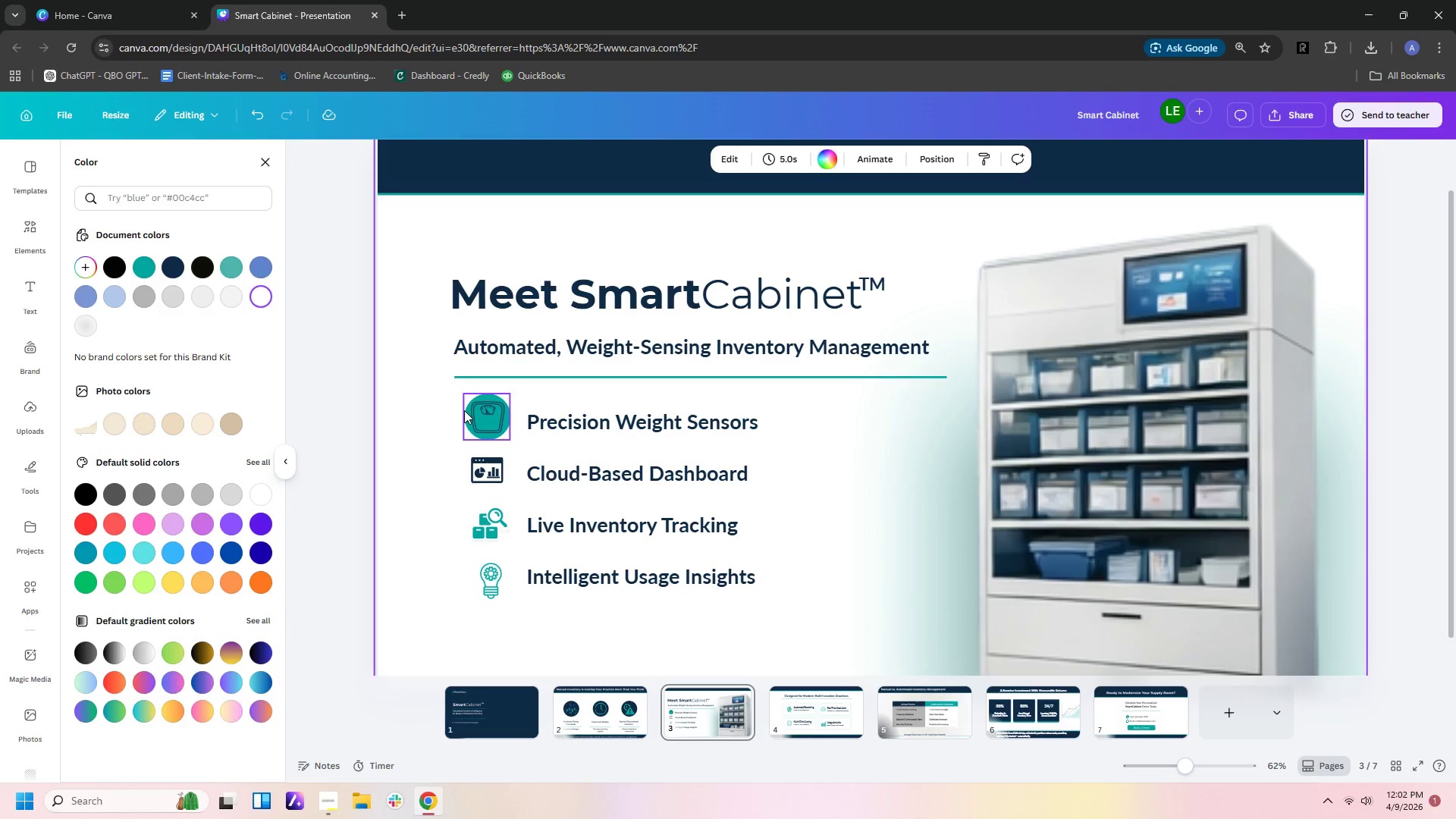 
left_click([464, 410])
 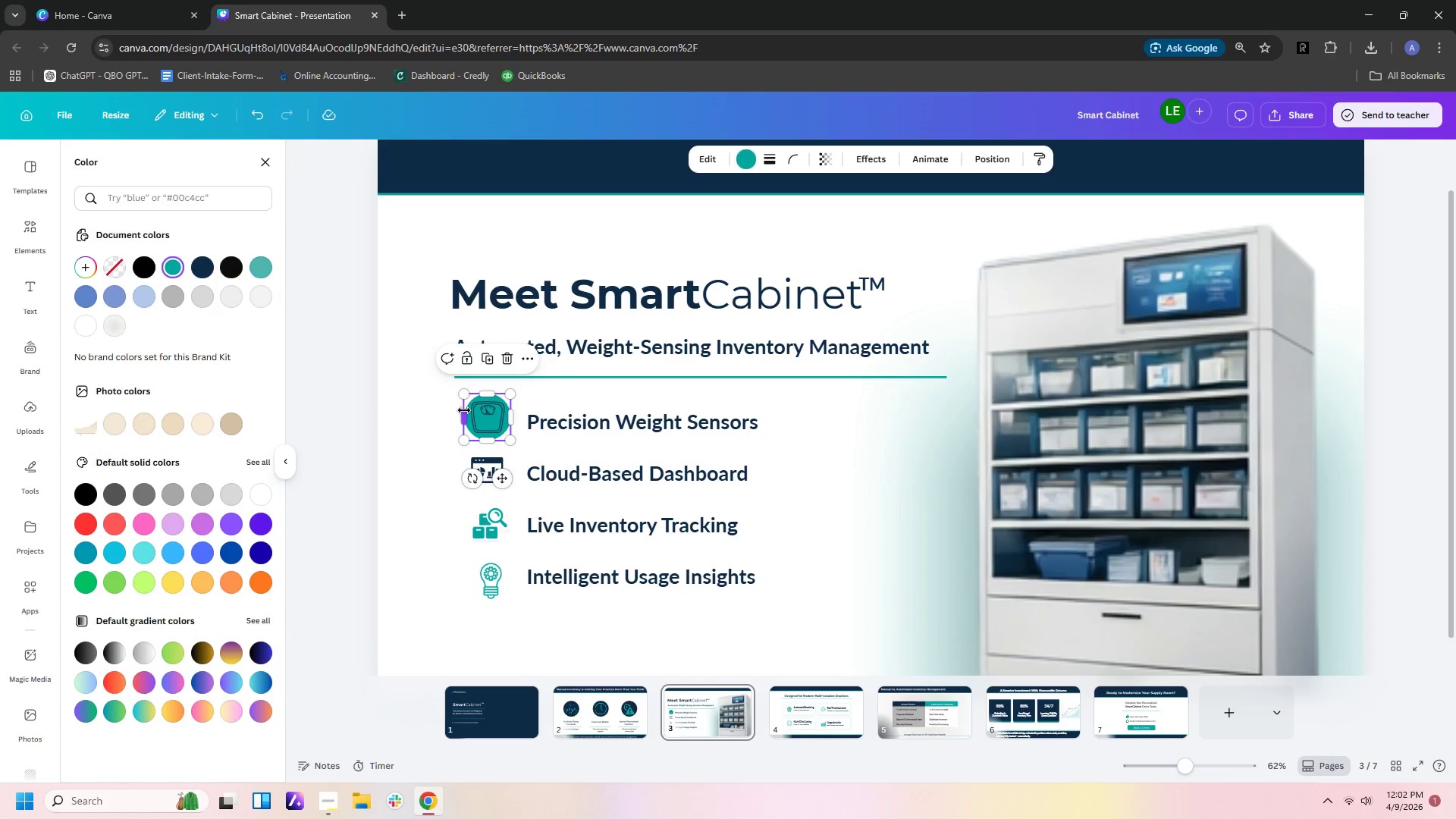 
key(Control+C)
 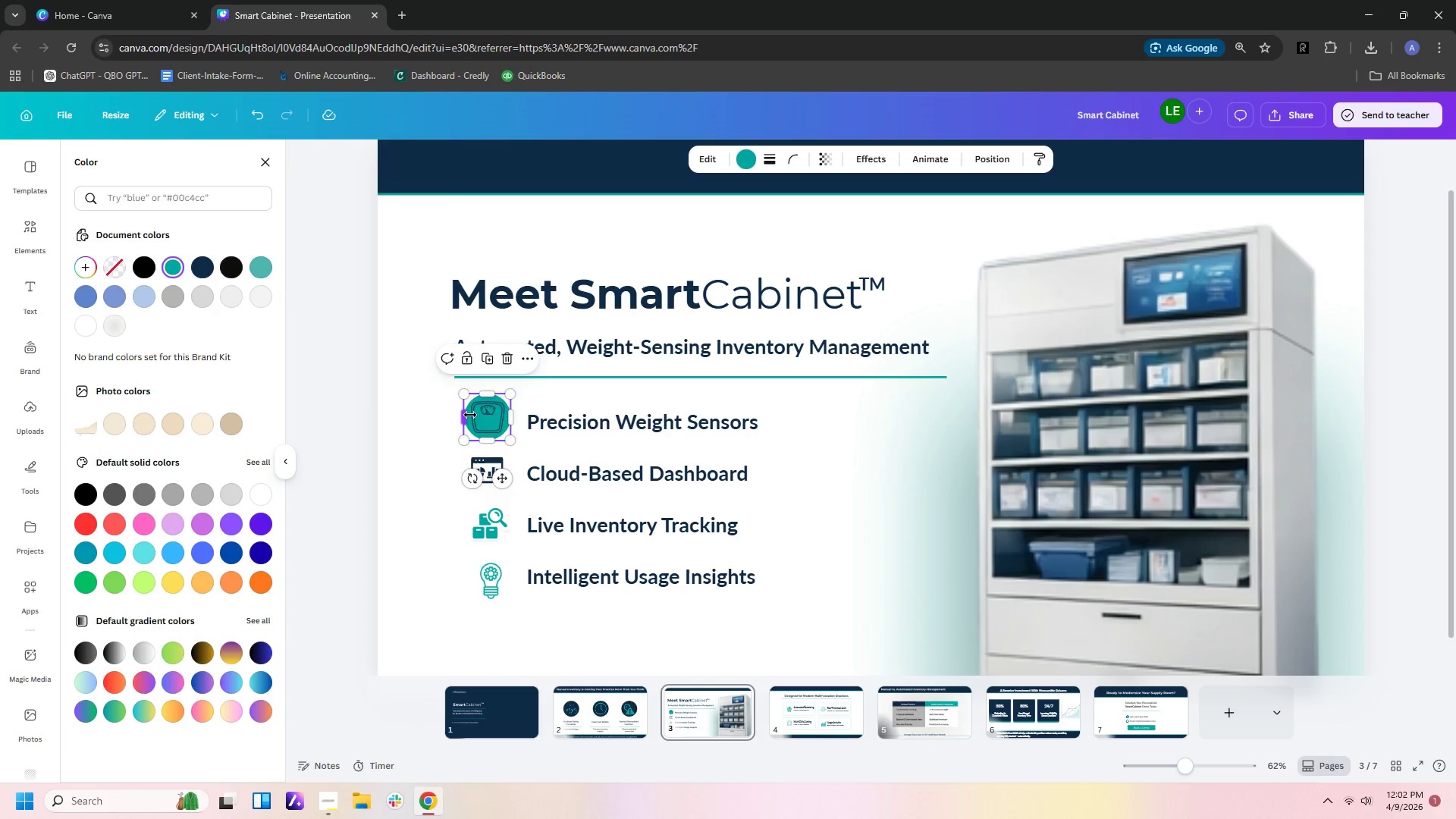 
key(Control+V)
 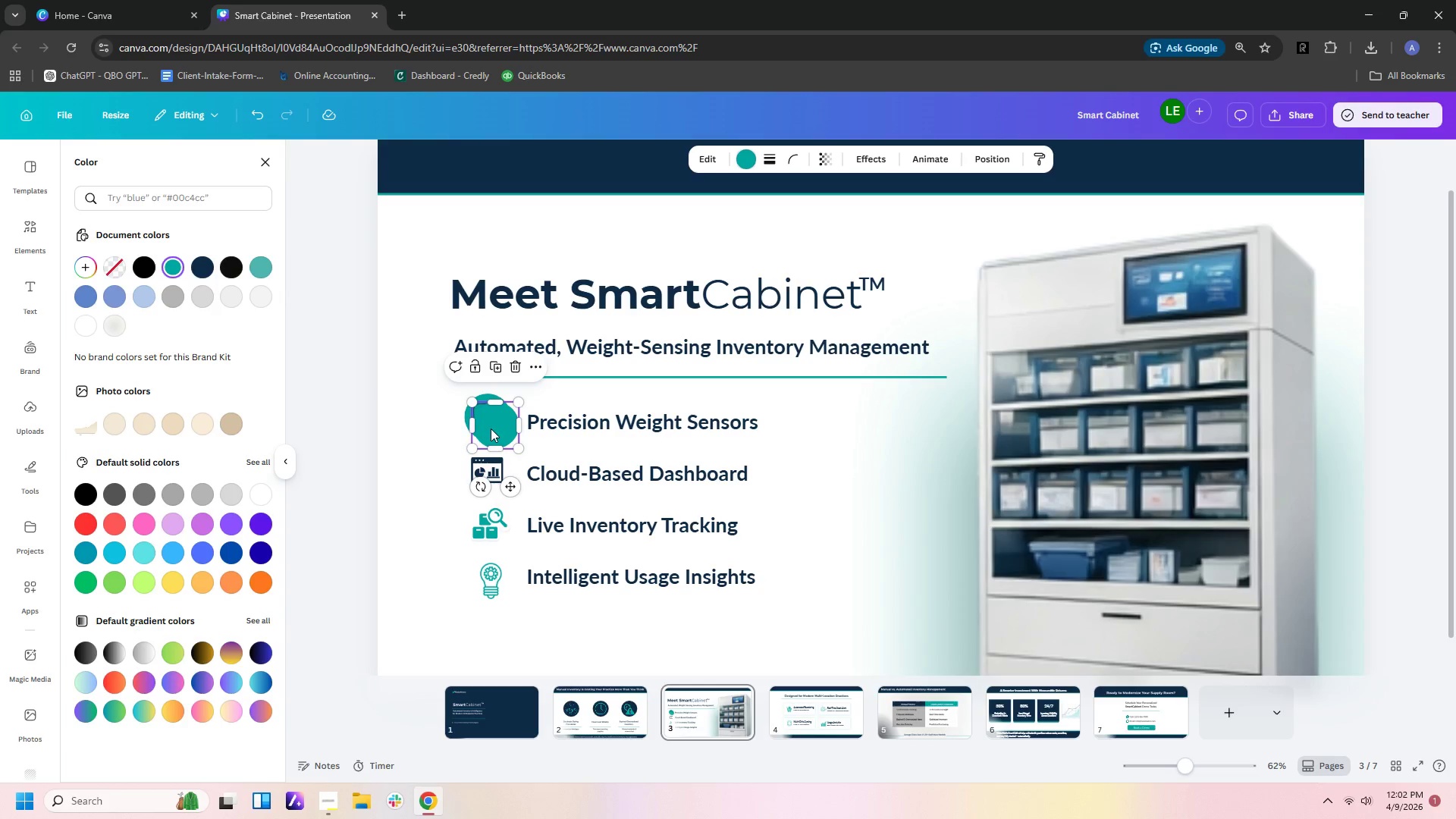 
left_click_drag(start_coordinate=[492, 430], to_coordinate=[485, 475])
 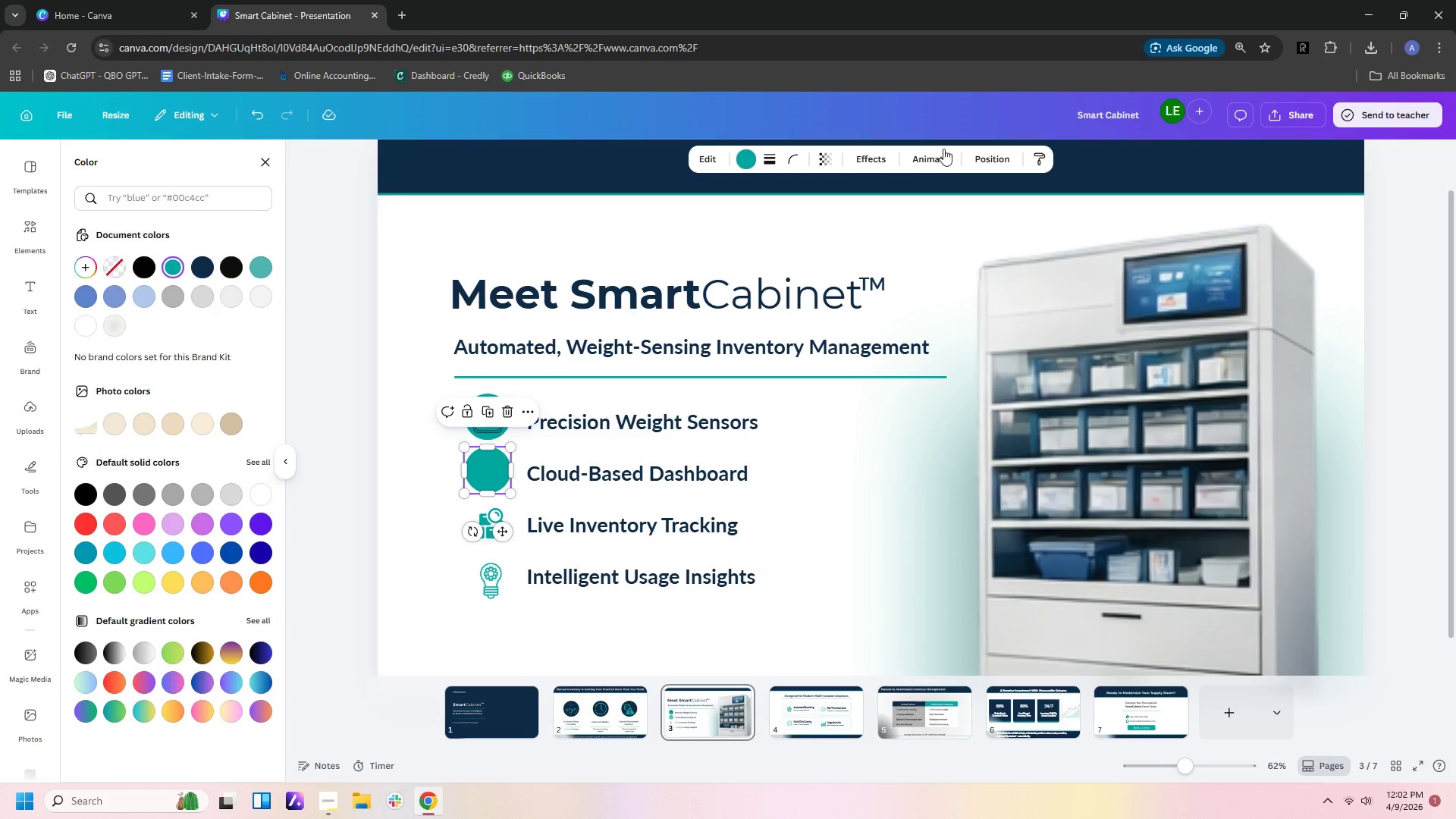 
left_click([977, 162])
 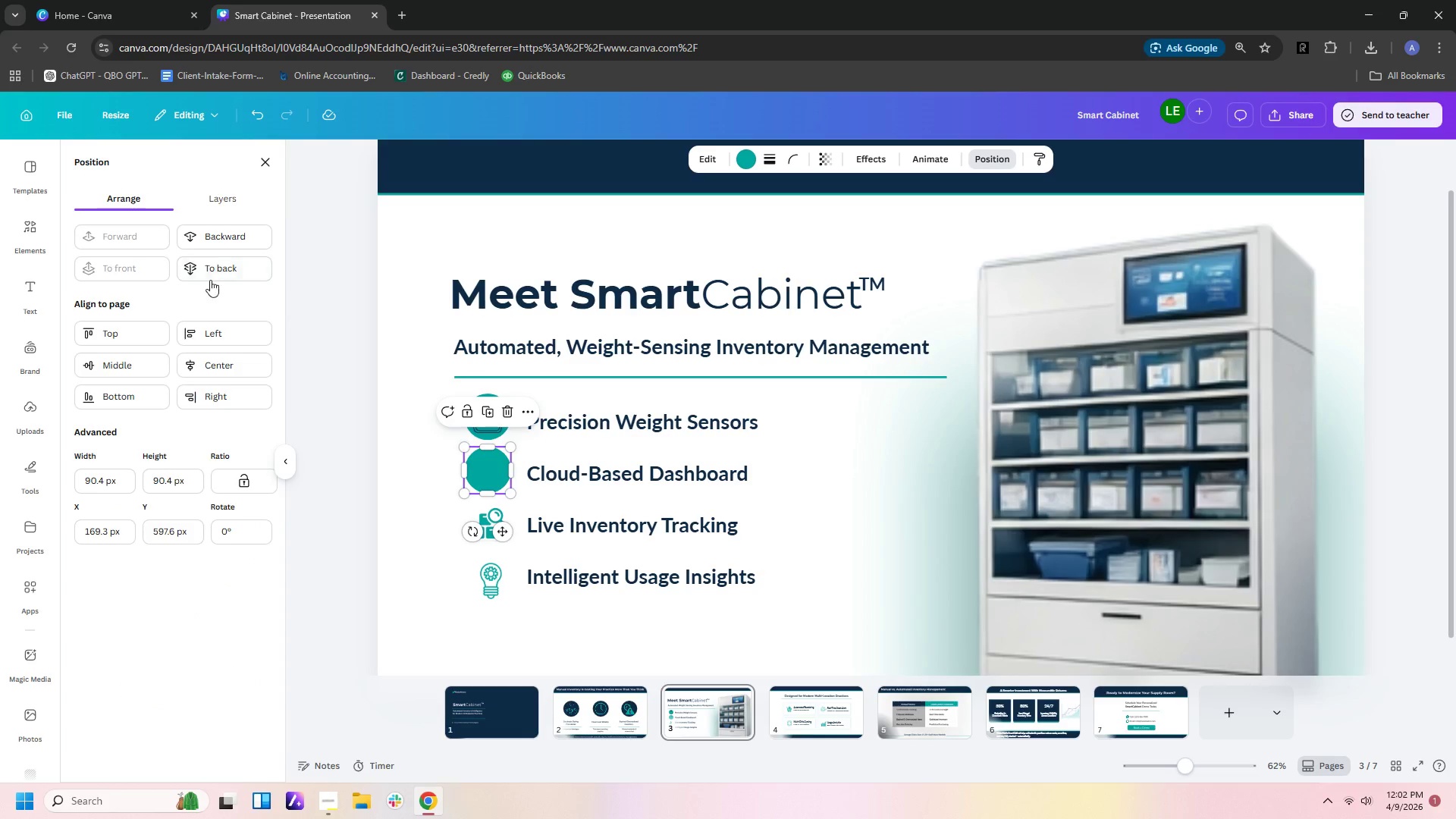 
left_click([211, 264])
 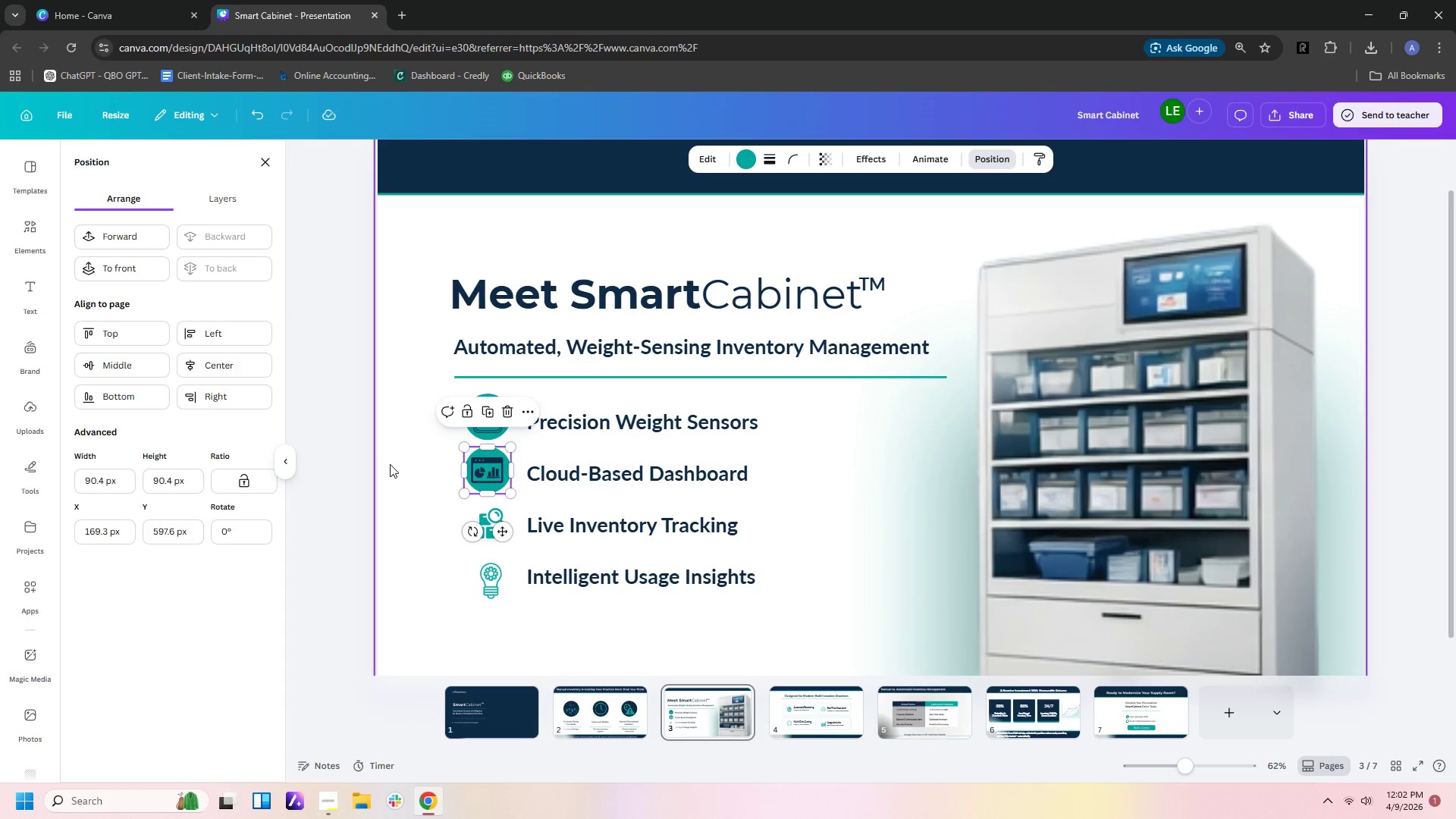 
left_click([388, 466])
 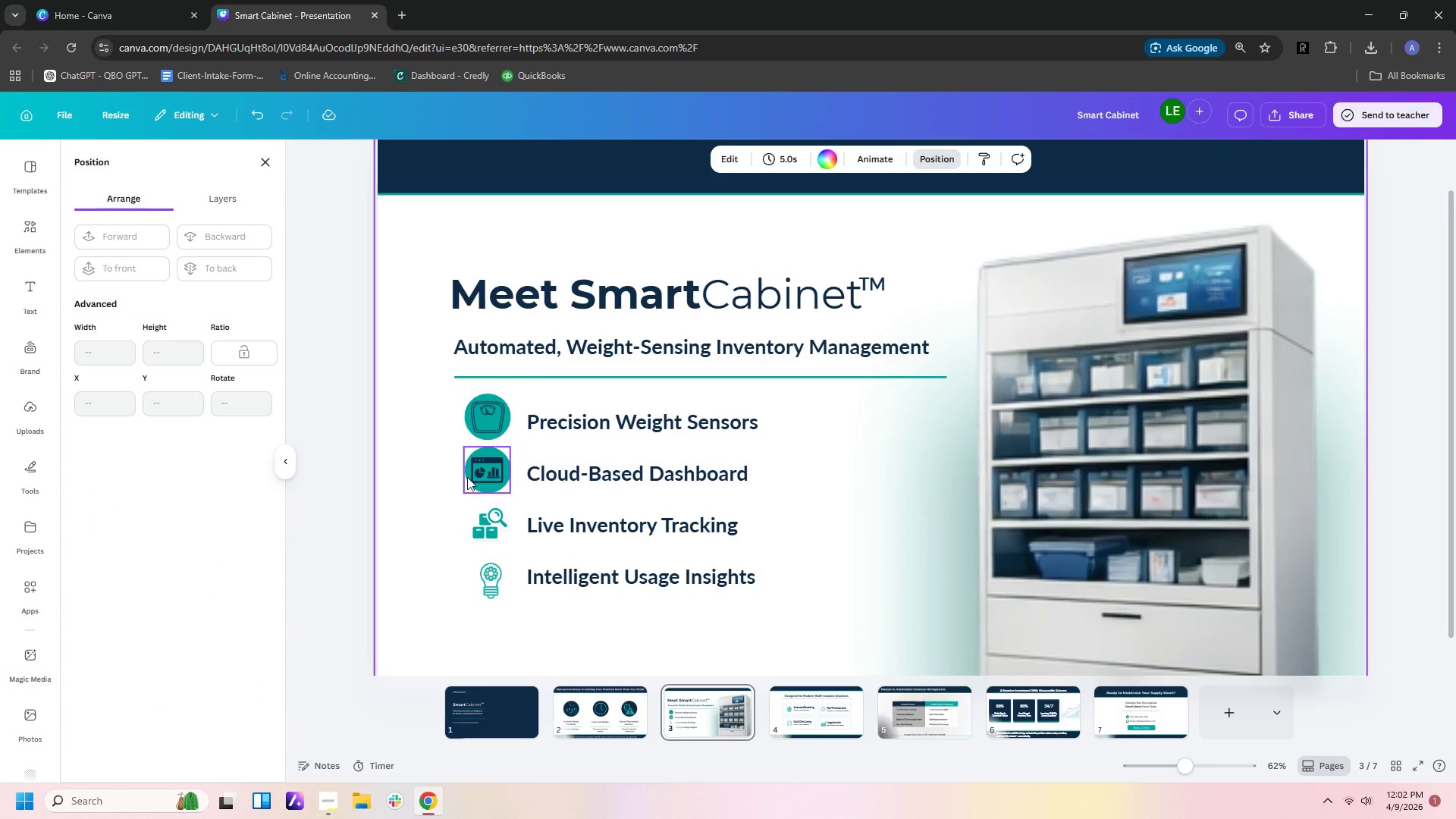 
left_click([466, 475])
 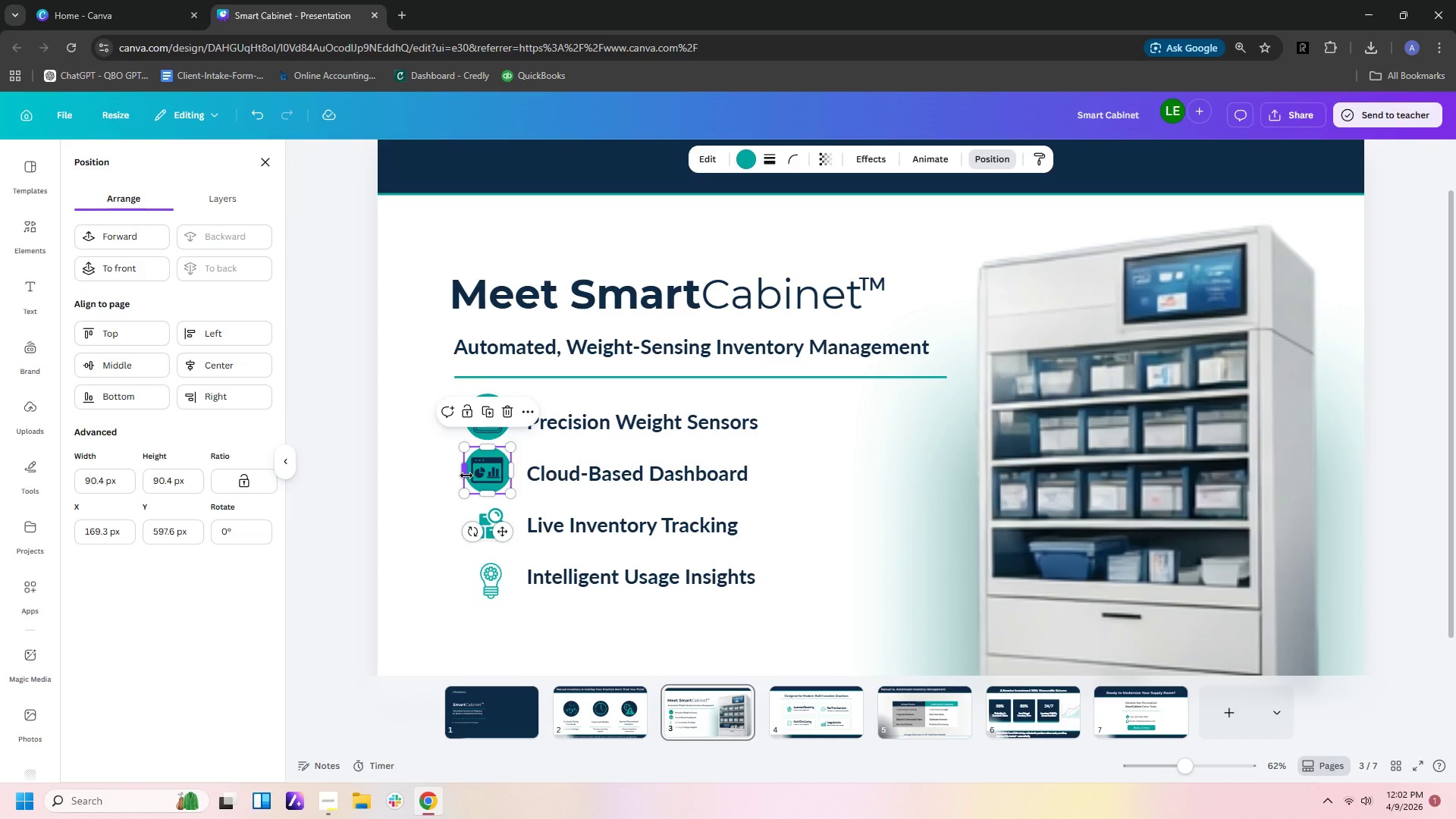 
key(Control+C)
 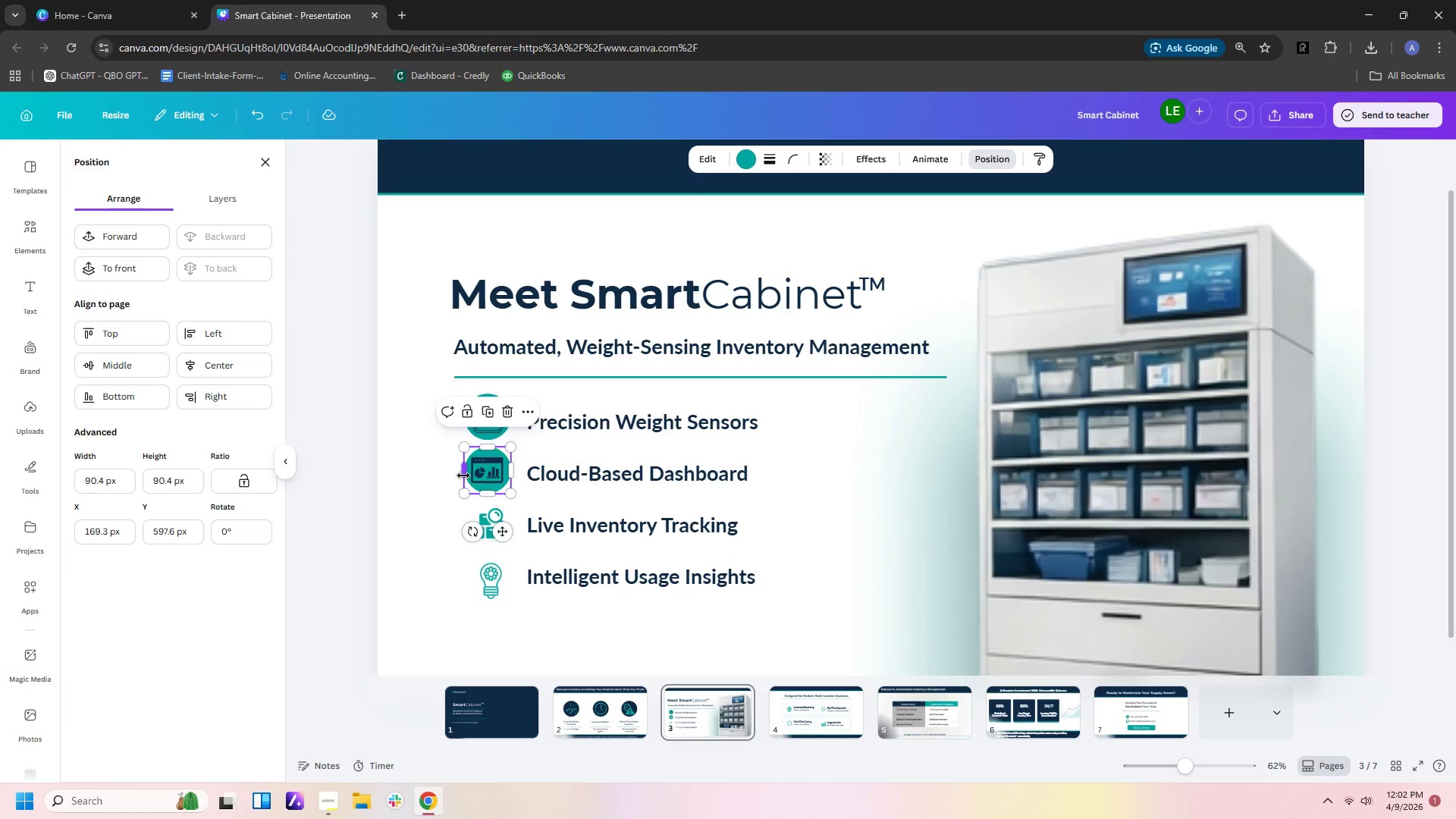 
key(Control+V)
 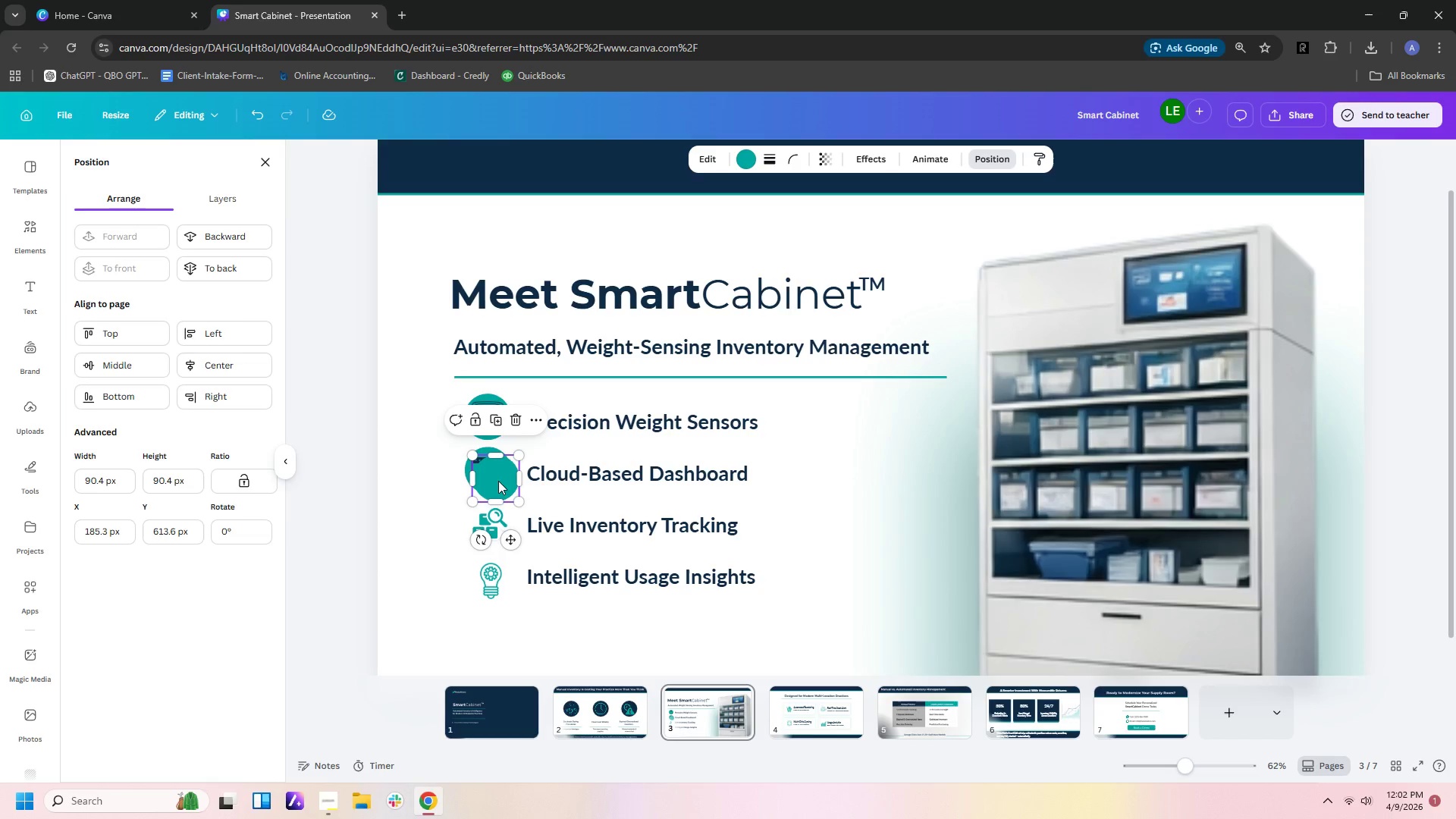 
left_click_drag(start_coordinate=[498, 481], to_coordinate=[438, 495])
 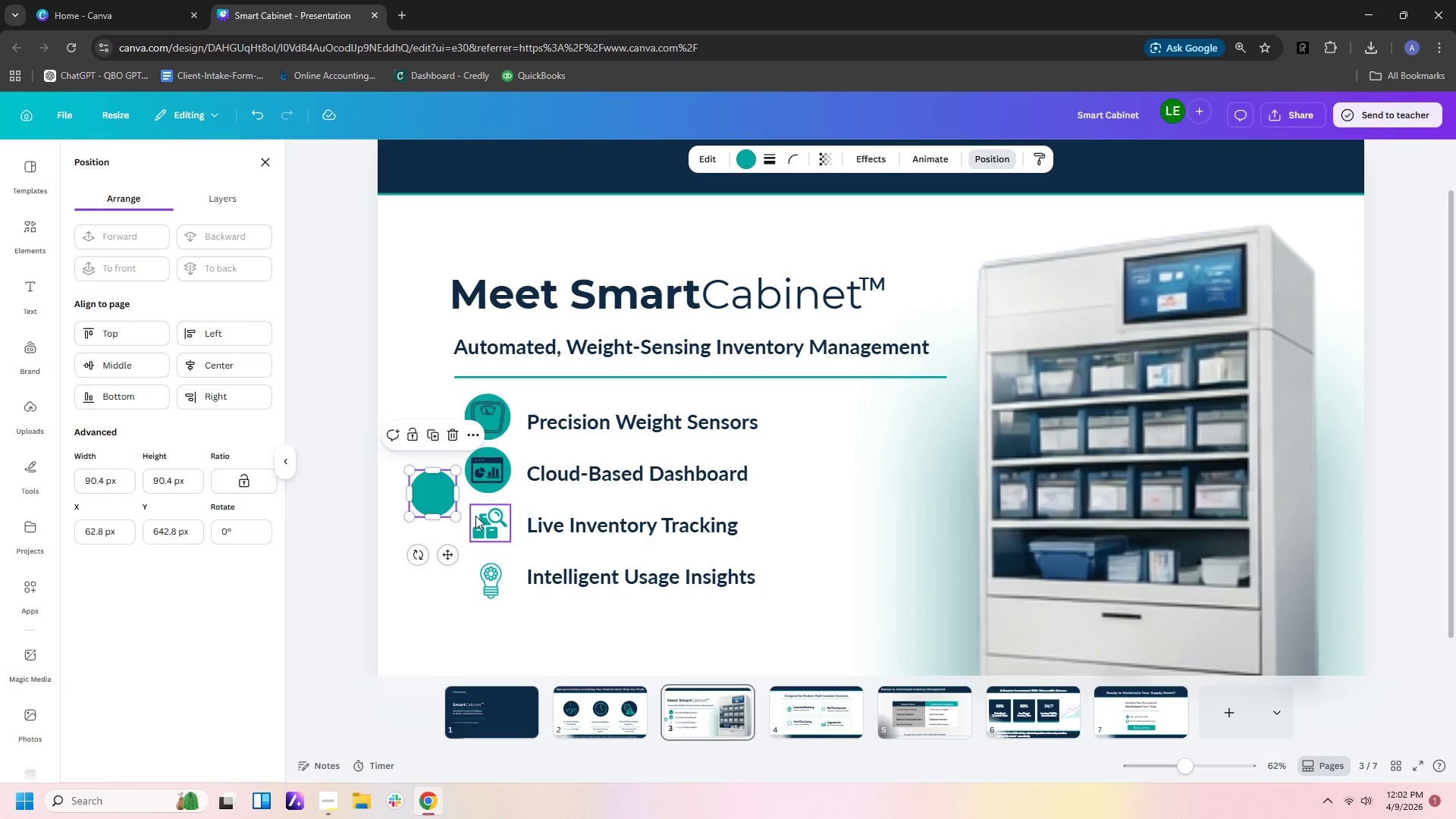 
left_click([475, 516])
 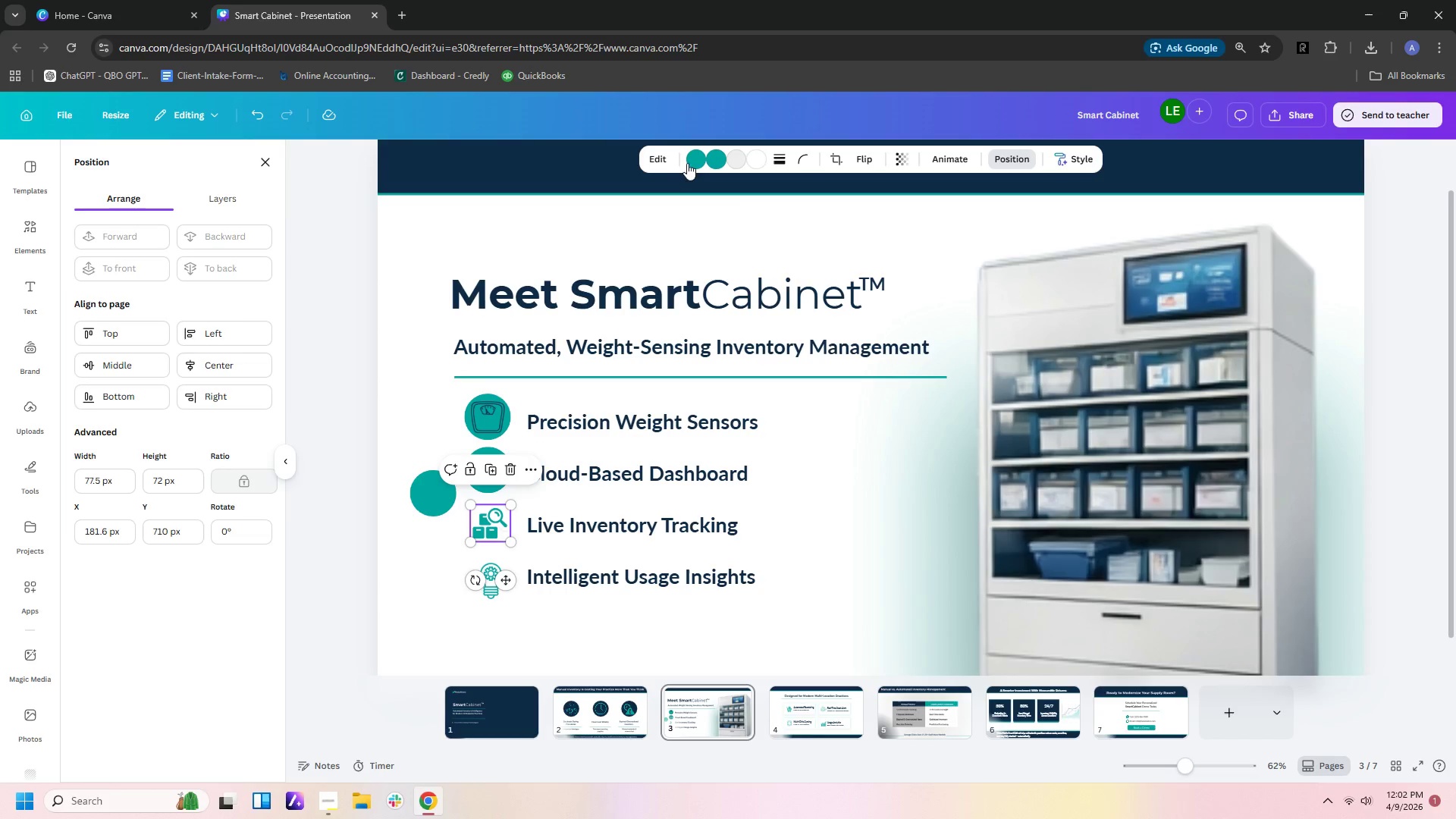 
left_click([693, 157])
 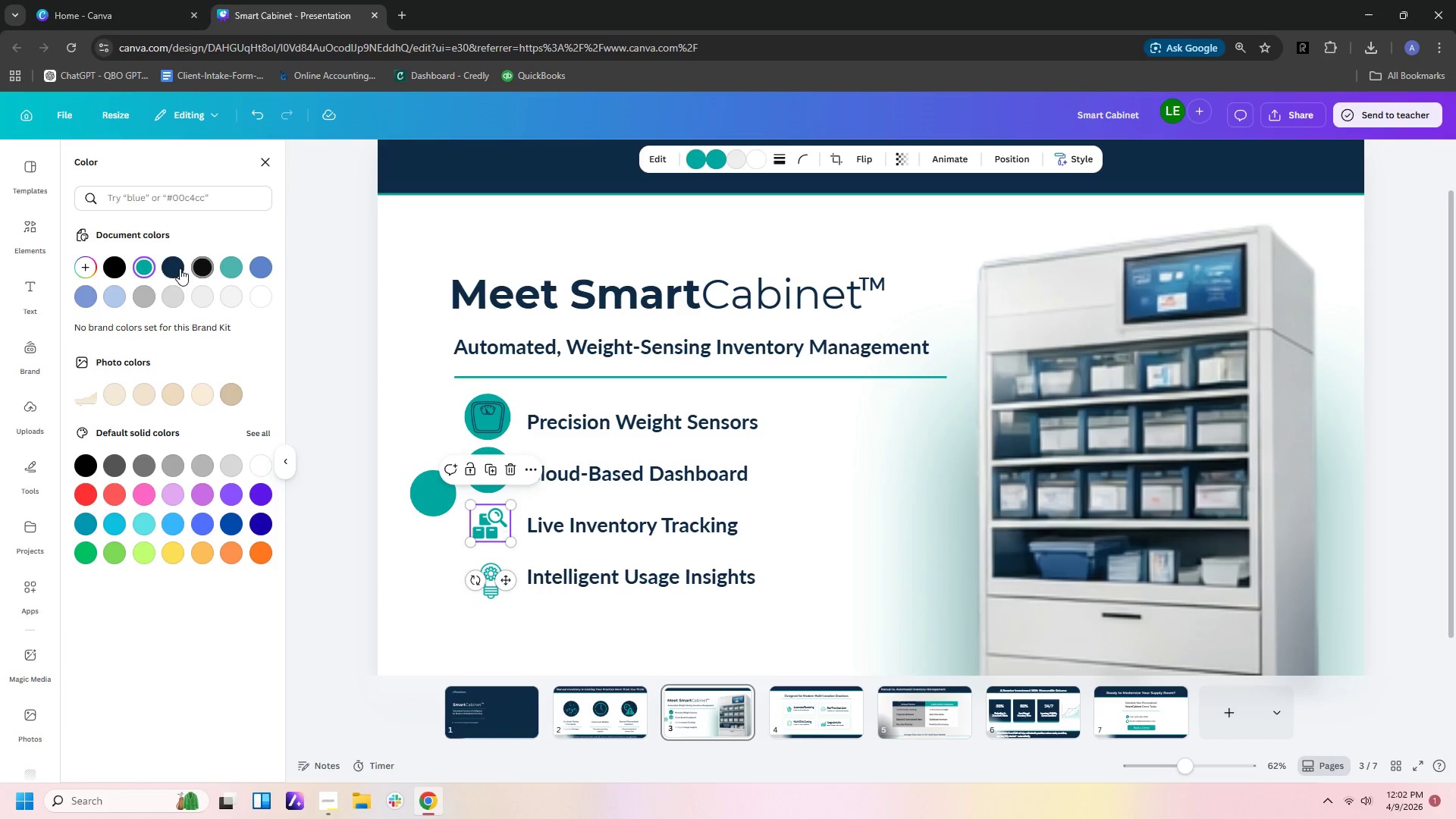 
left_click([172, 268])
 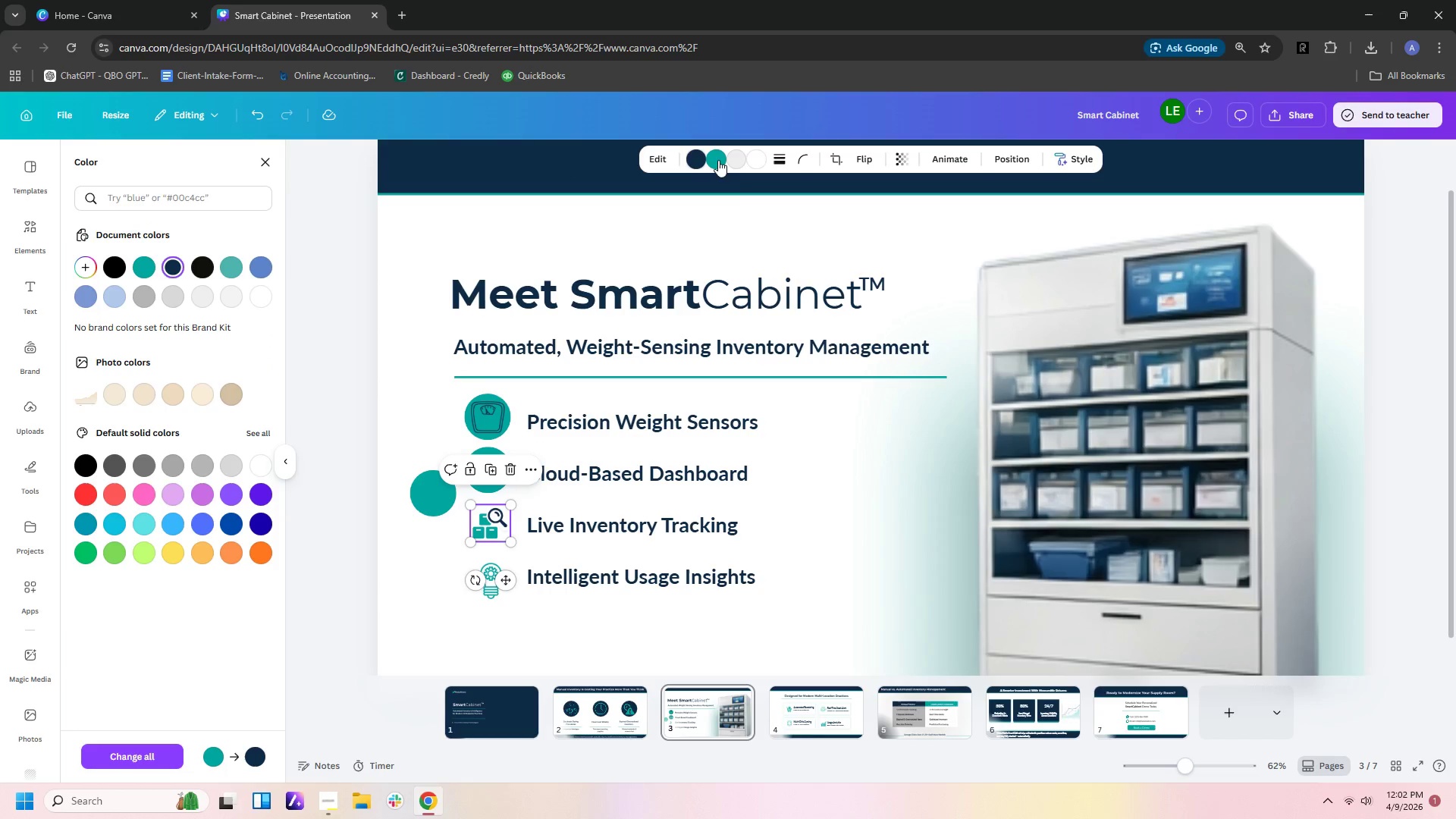 
left_click([720, 160])
 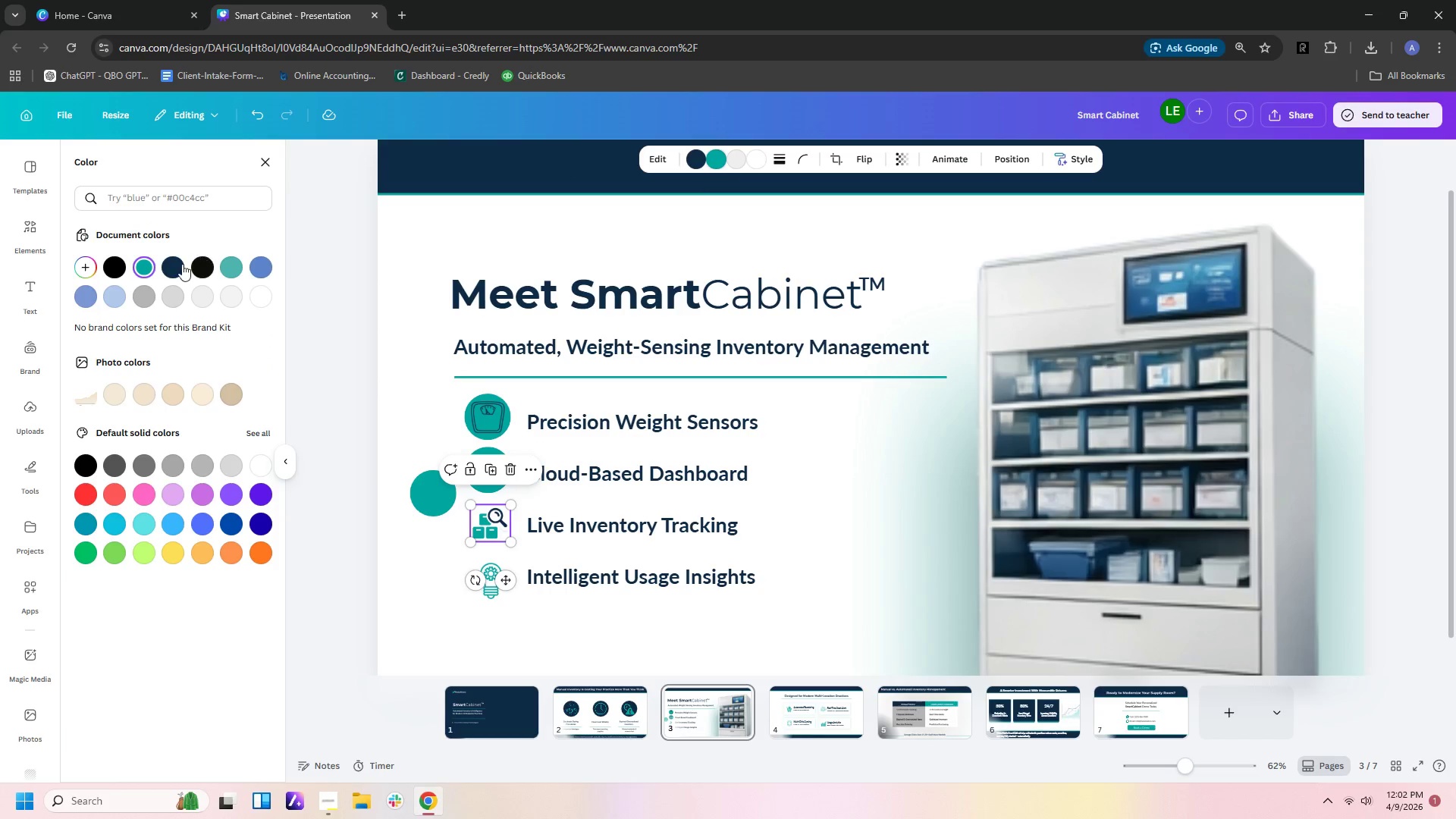 
left_click([172, 266])
 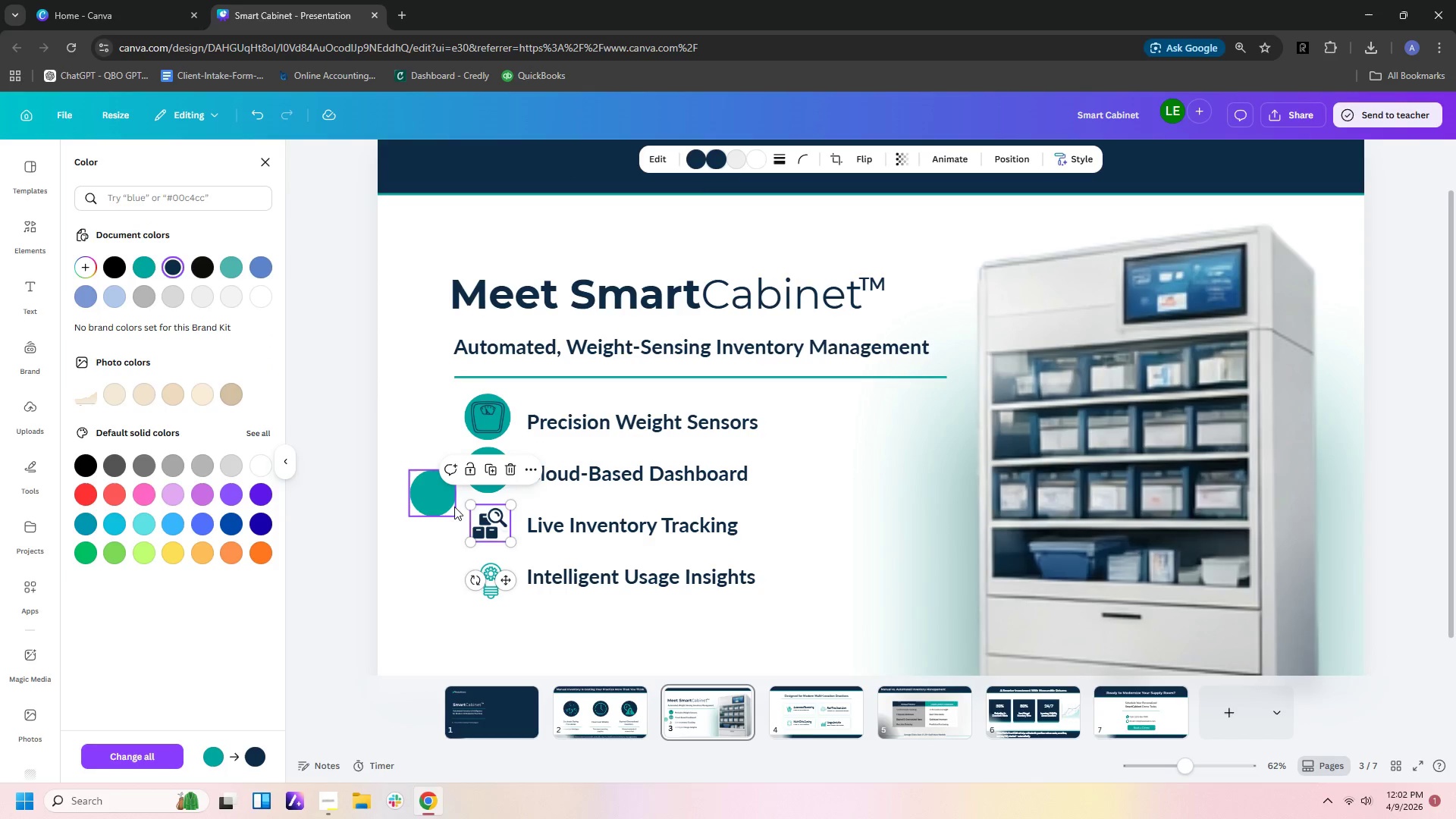 
left_click_drag(start_coordinate=[435, 495], to_coordinate=[494, 528])
 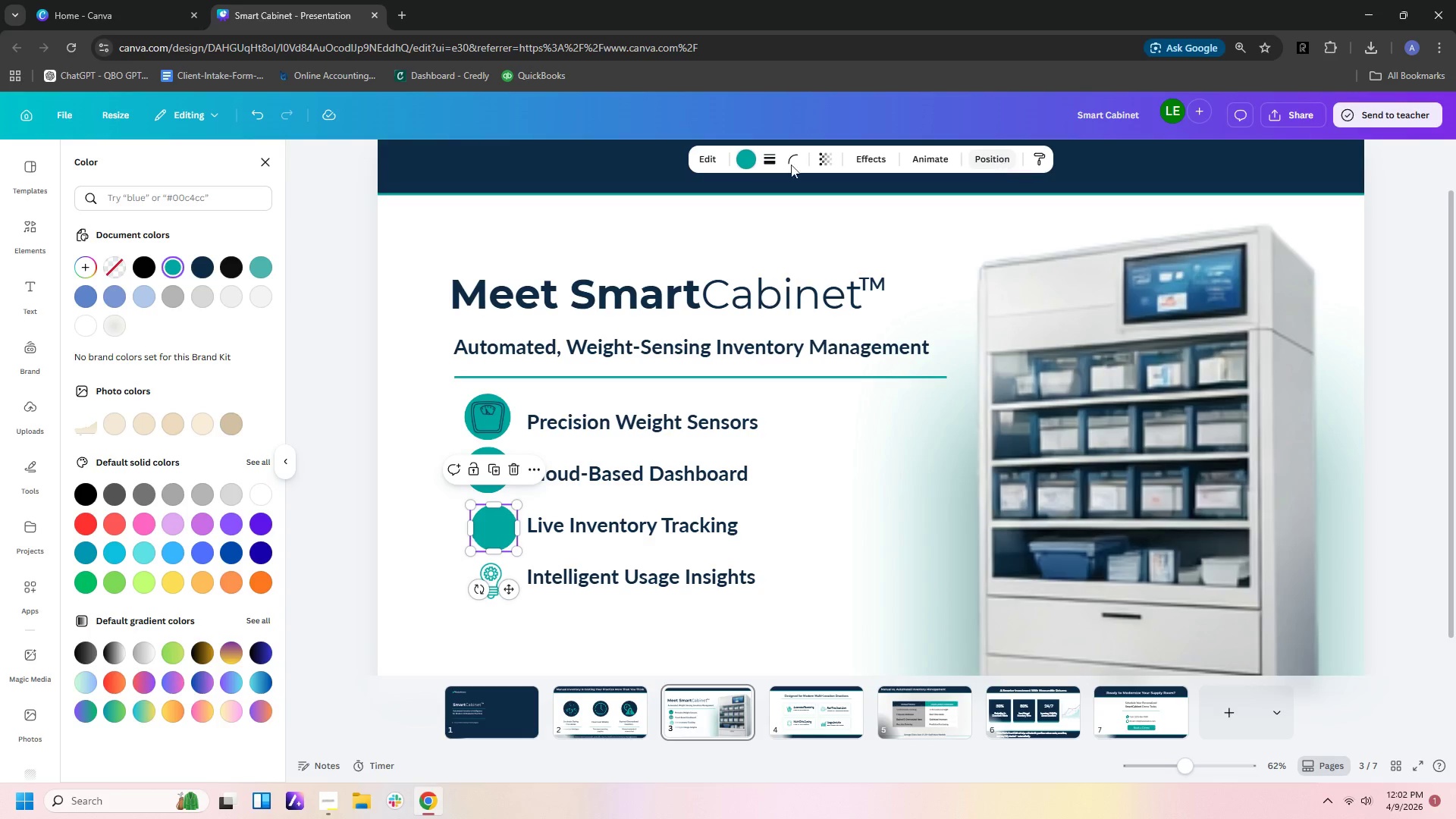 
left_click([993, 161])
 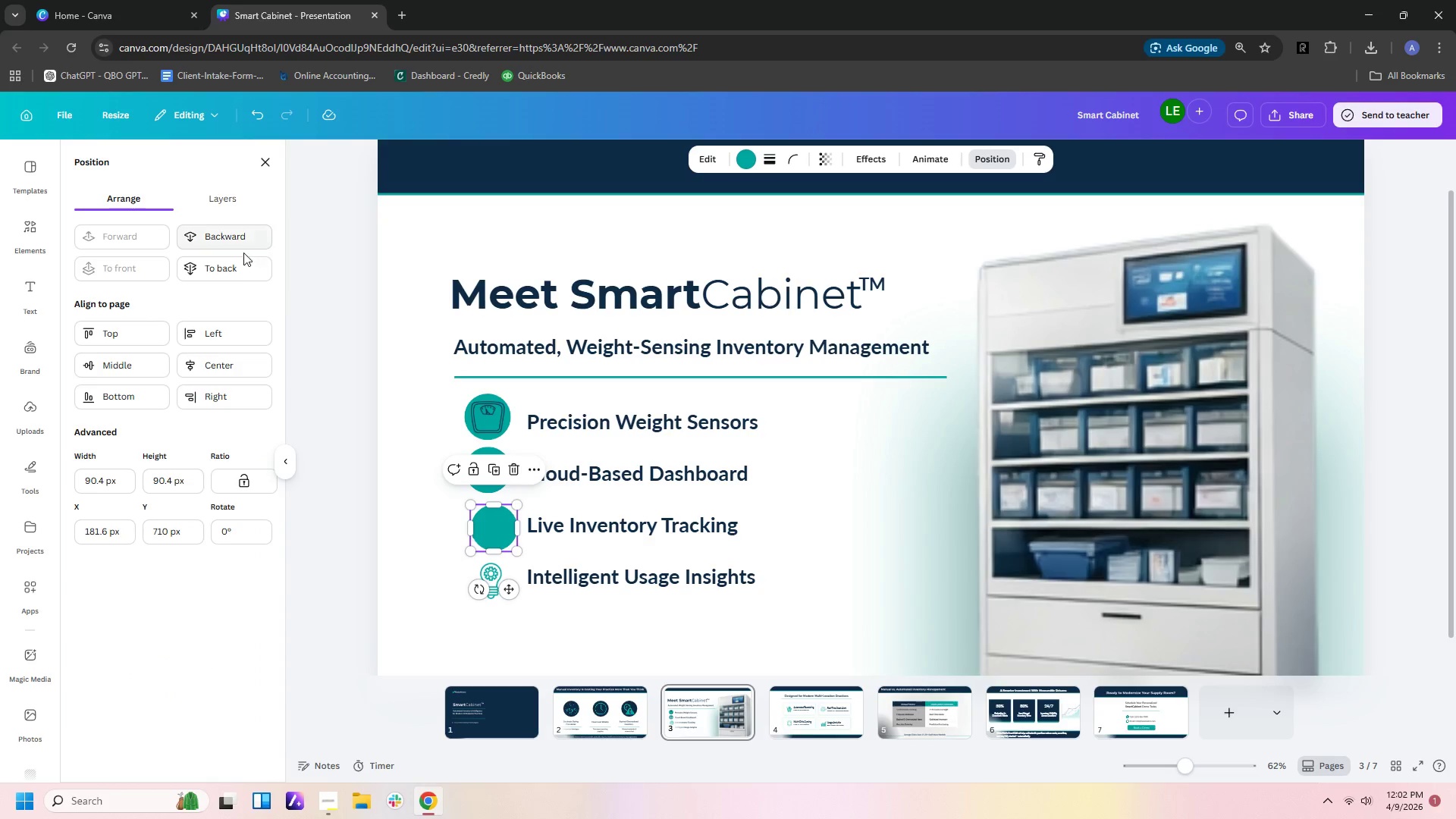 
left_click([239, 264])
 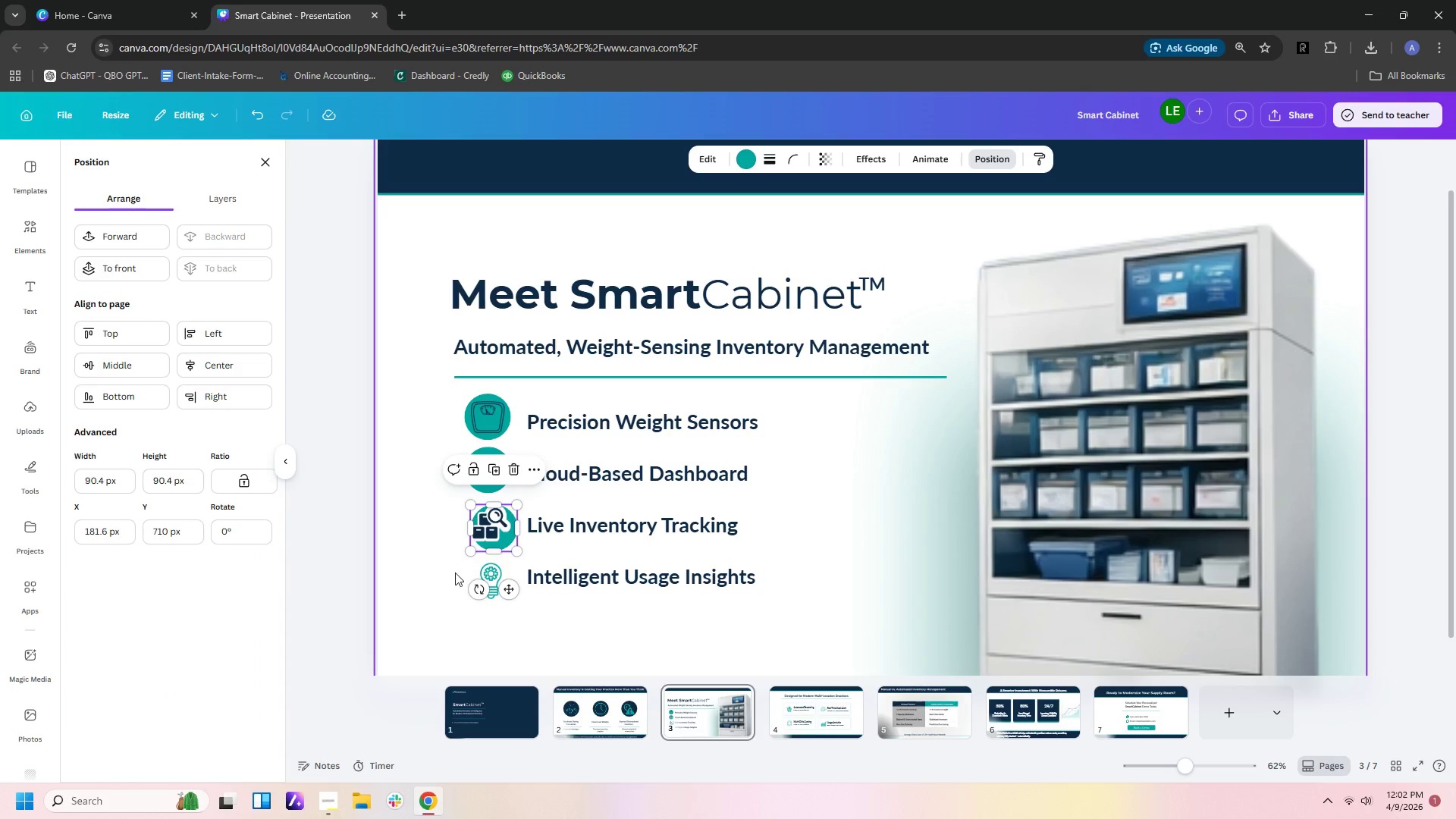 
key(ArrowLeft)
 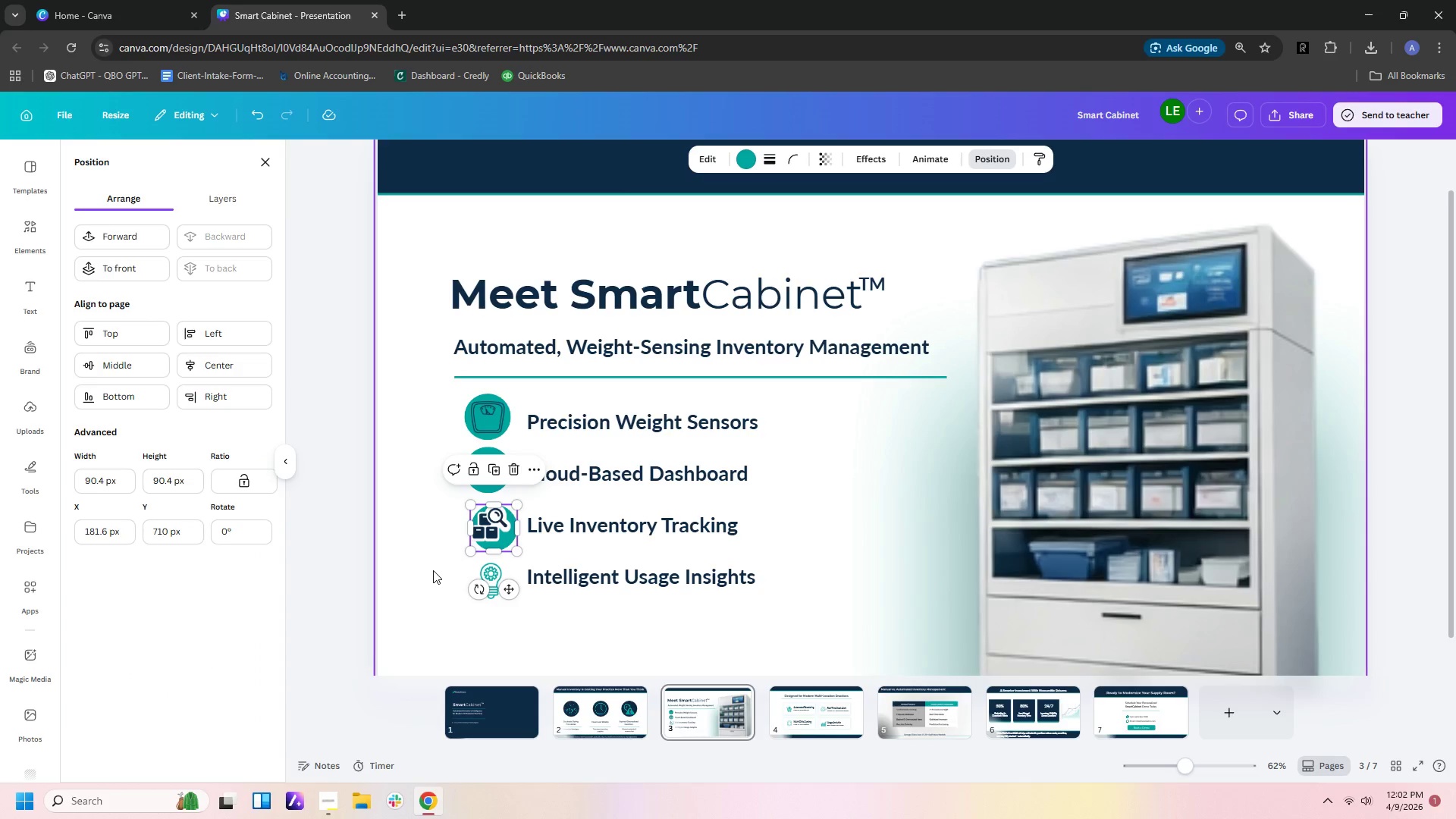 
key(ArrowLeft)
 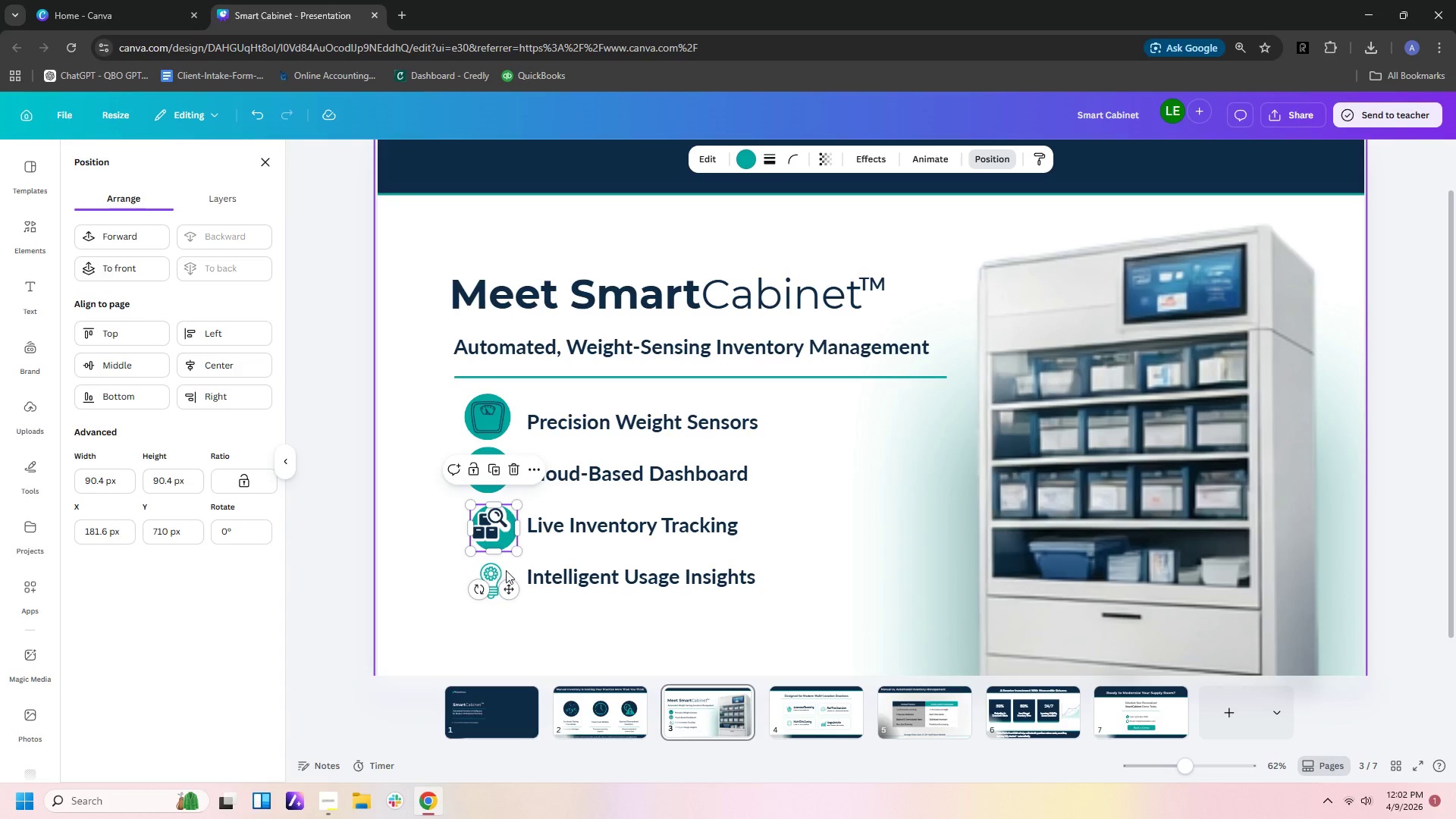 
key(ArrowLeft)
 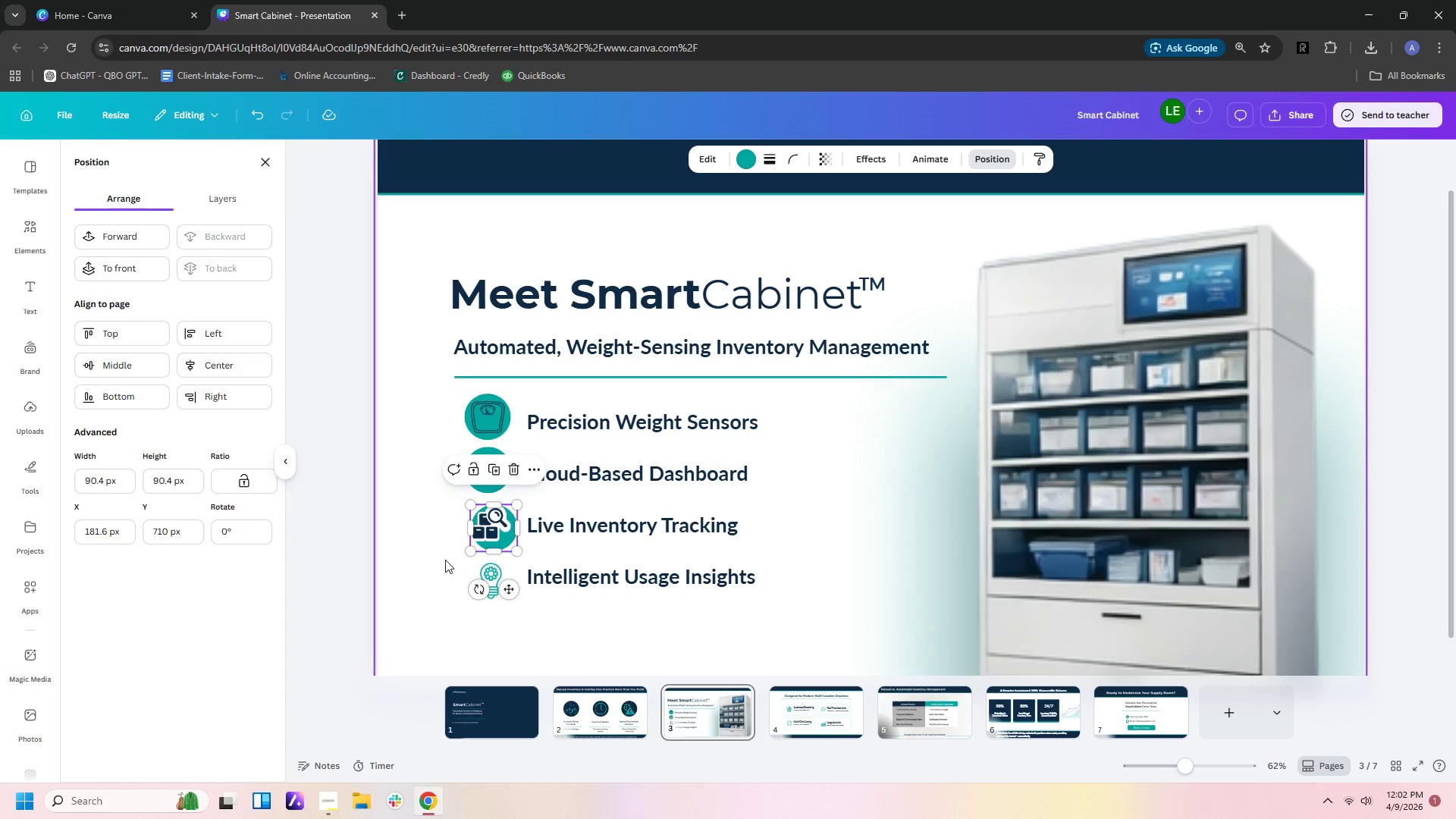 
left_click([440, 559])
 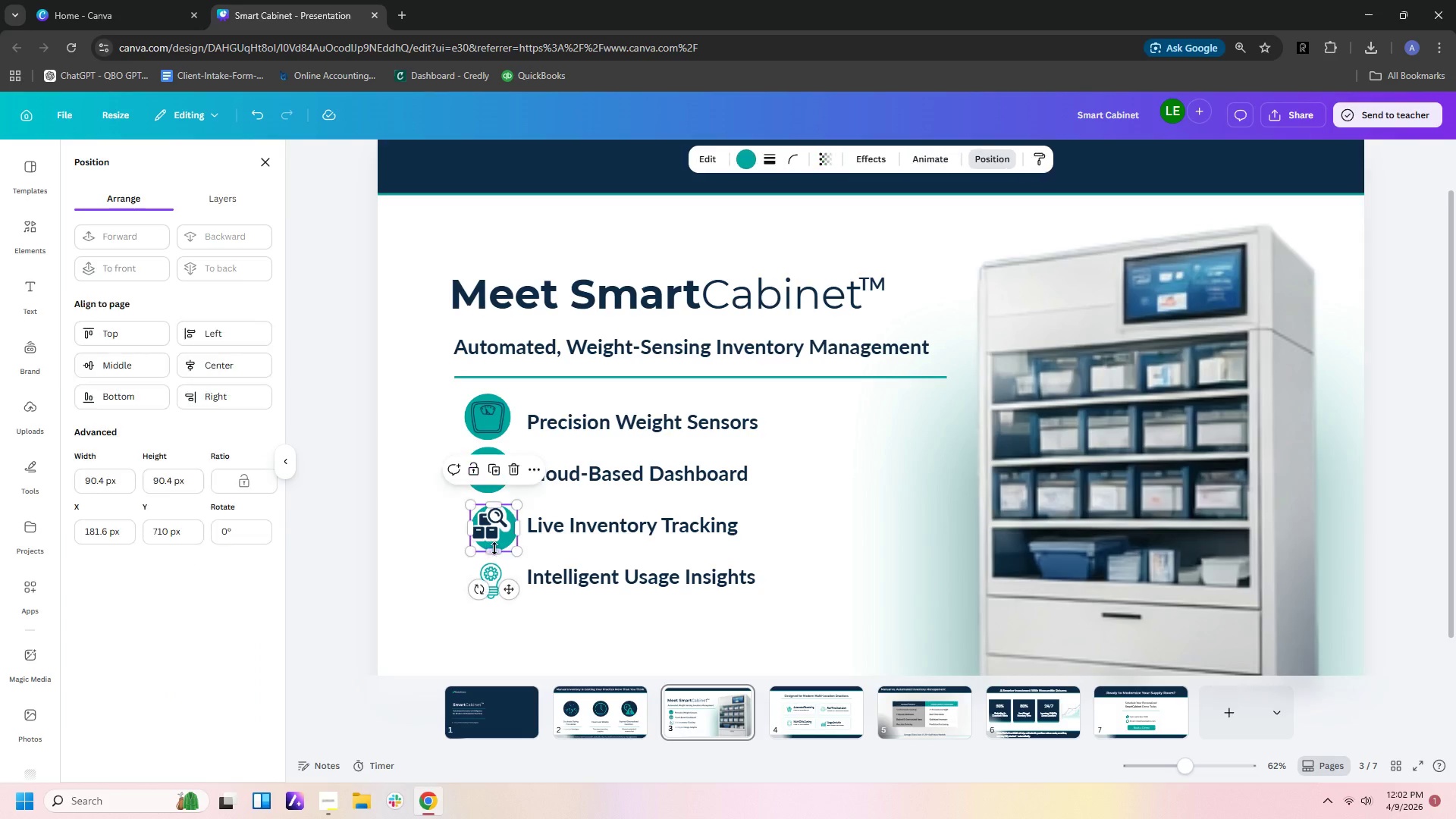 
left_click_drag(start_coordinate=[494, 548], to_coordinate=[490, 548])
 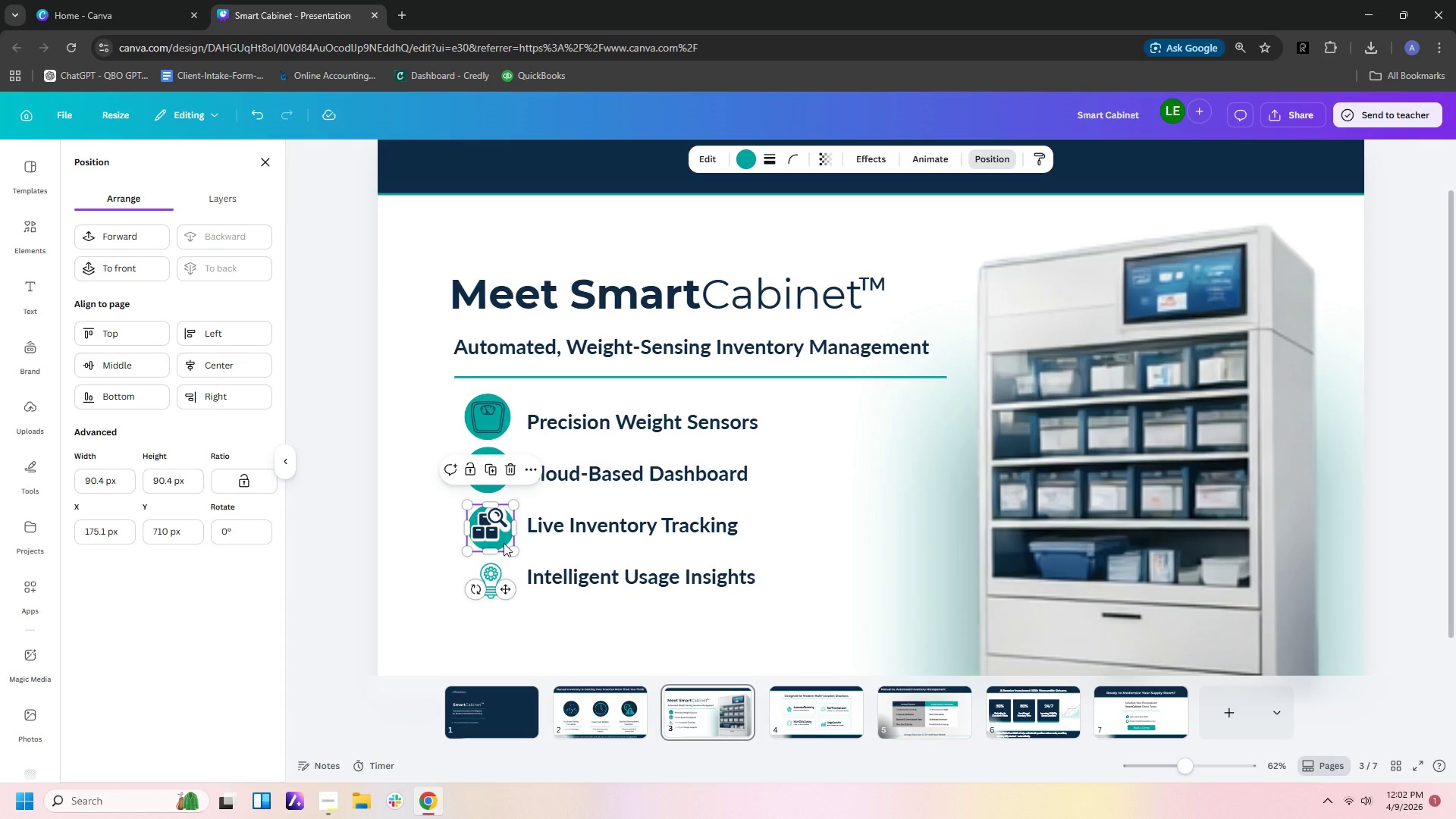 
left_click_drag(start_coordinate=[504, 543], to_coordinate=[503, 539])
 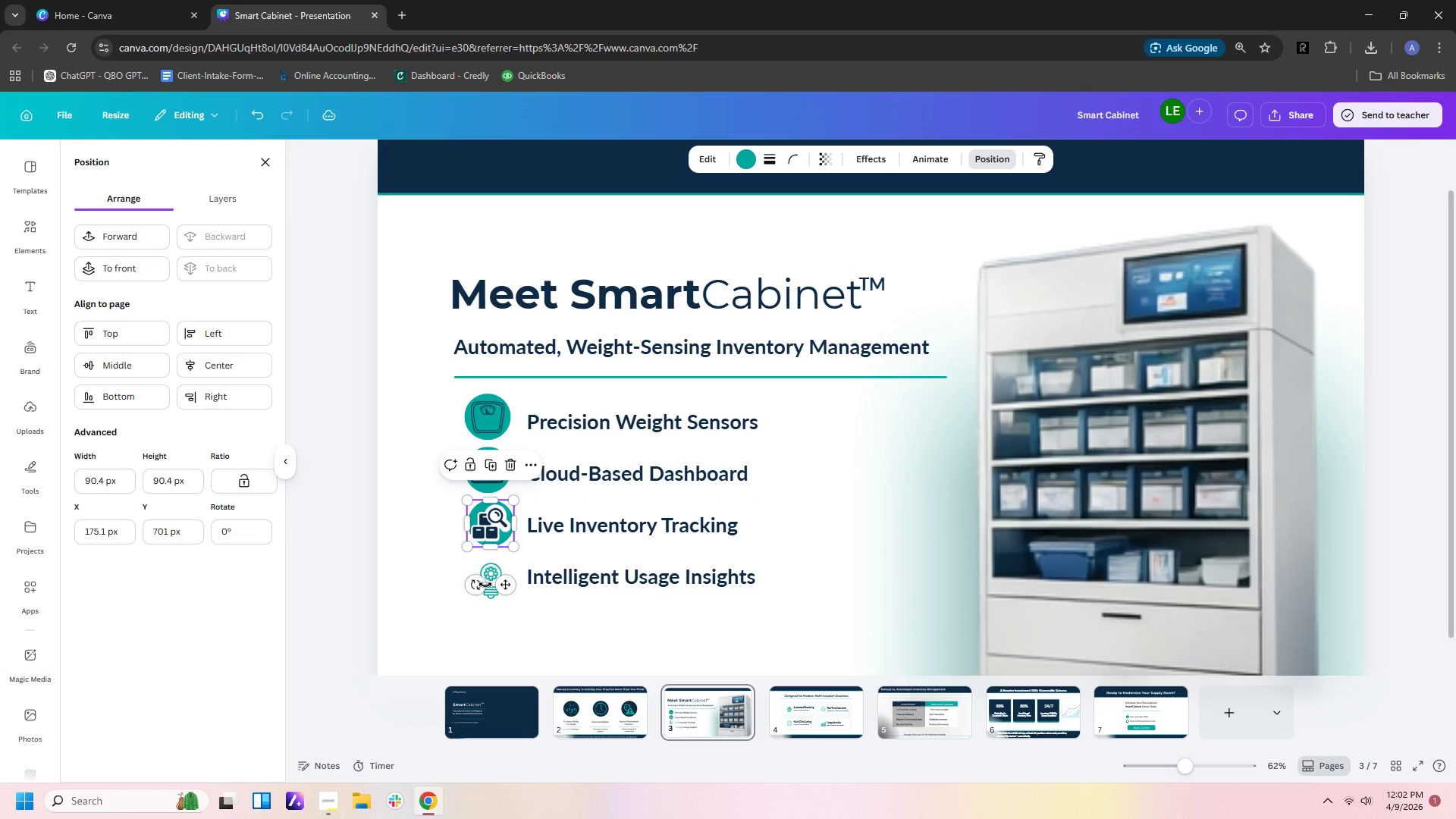 
left_click([485, 585])
 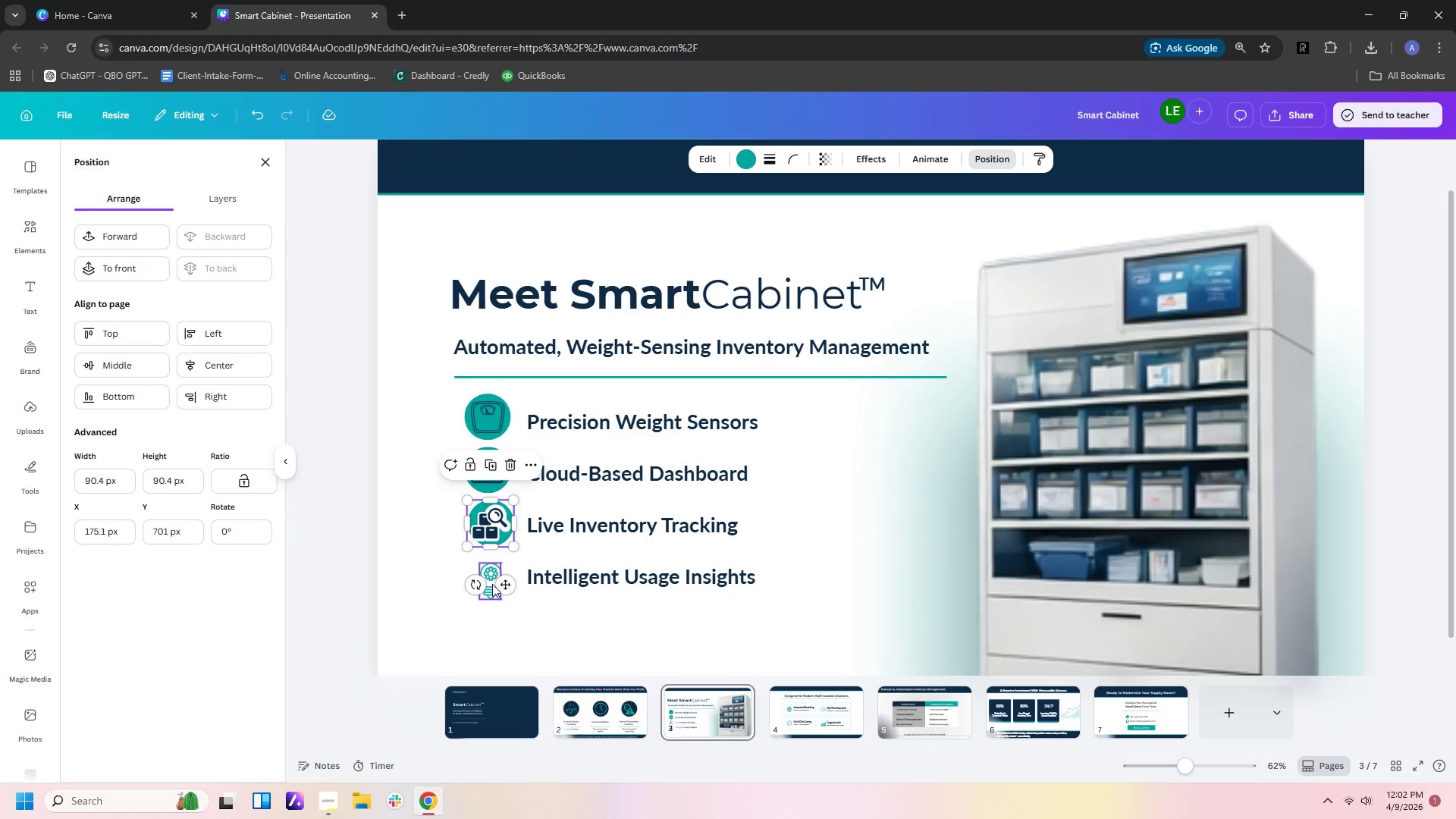 
left_click([491, 585])
 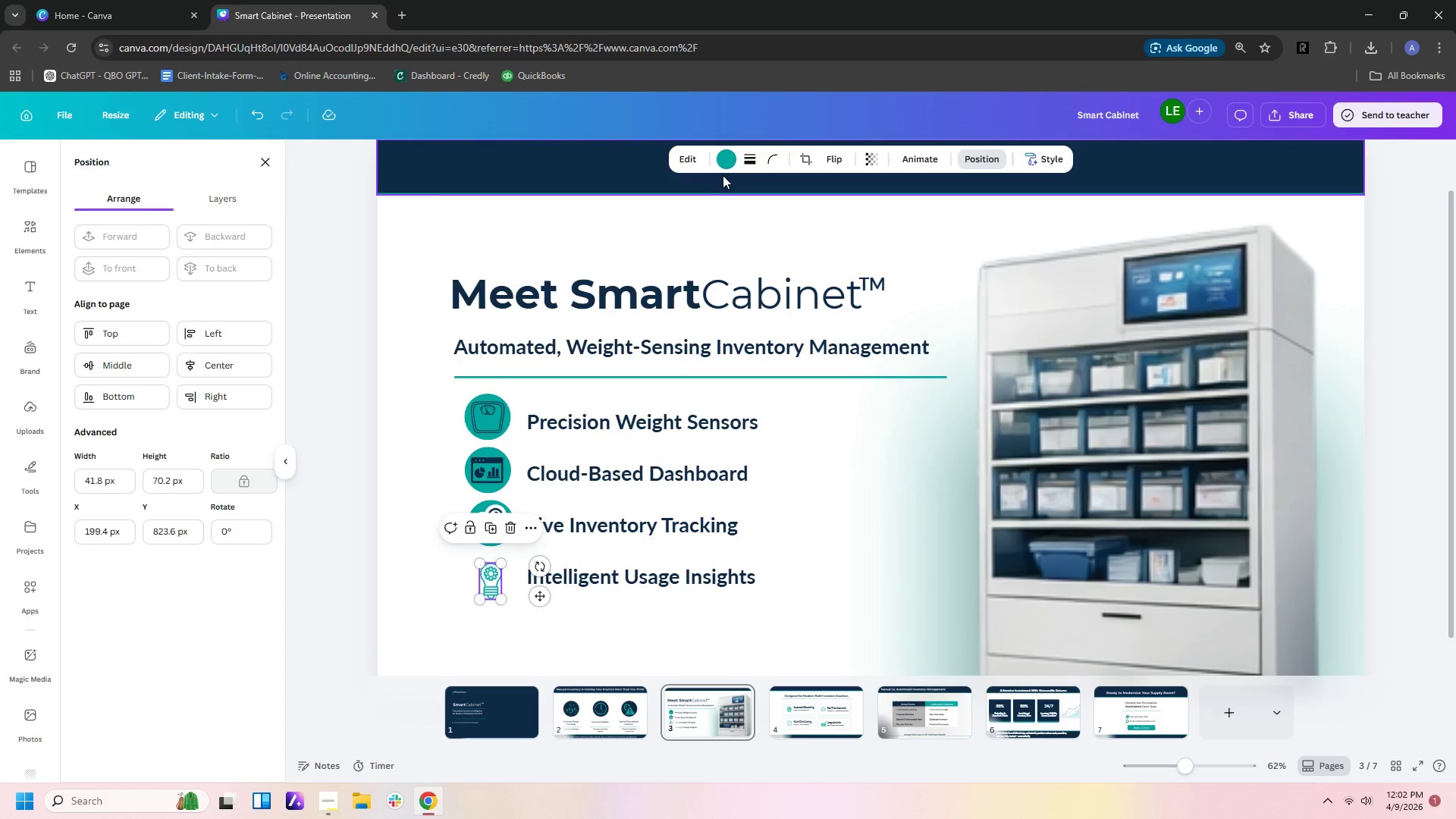 
left_click([723, 168])
 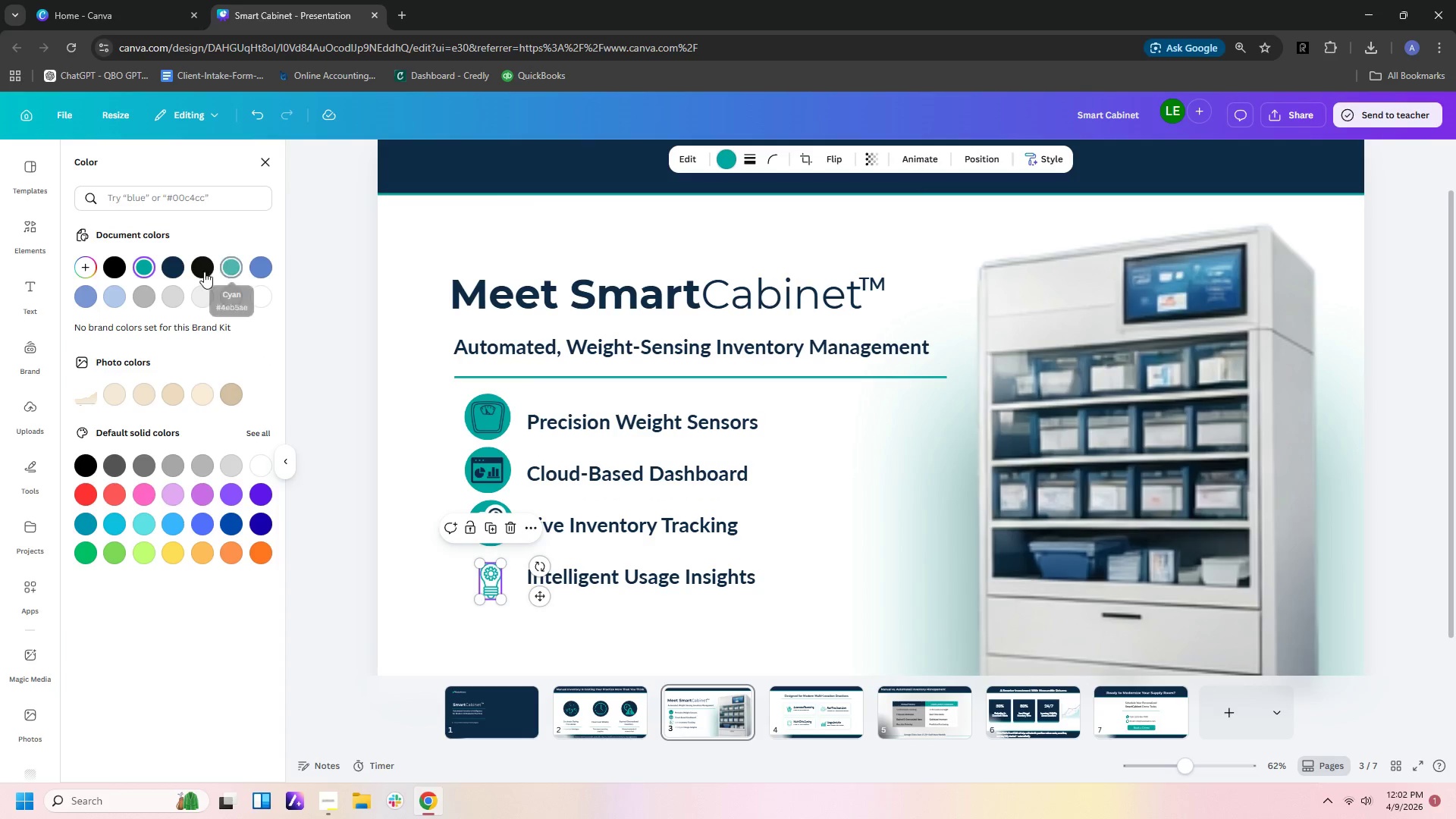 
left_click([204, 271])
 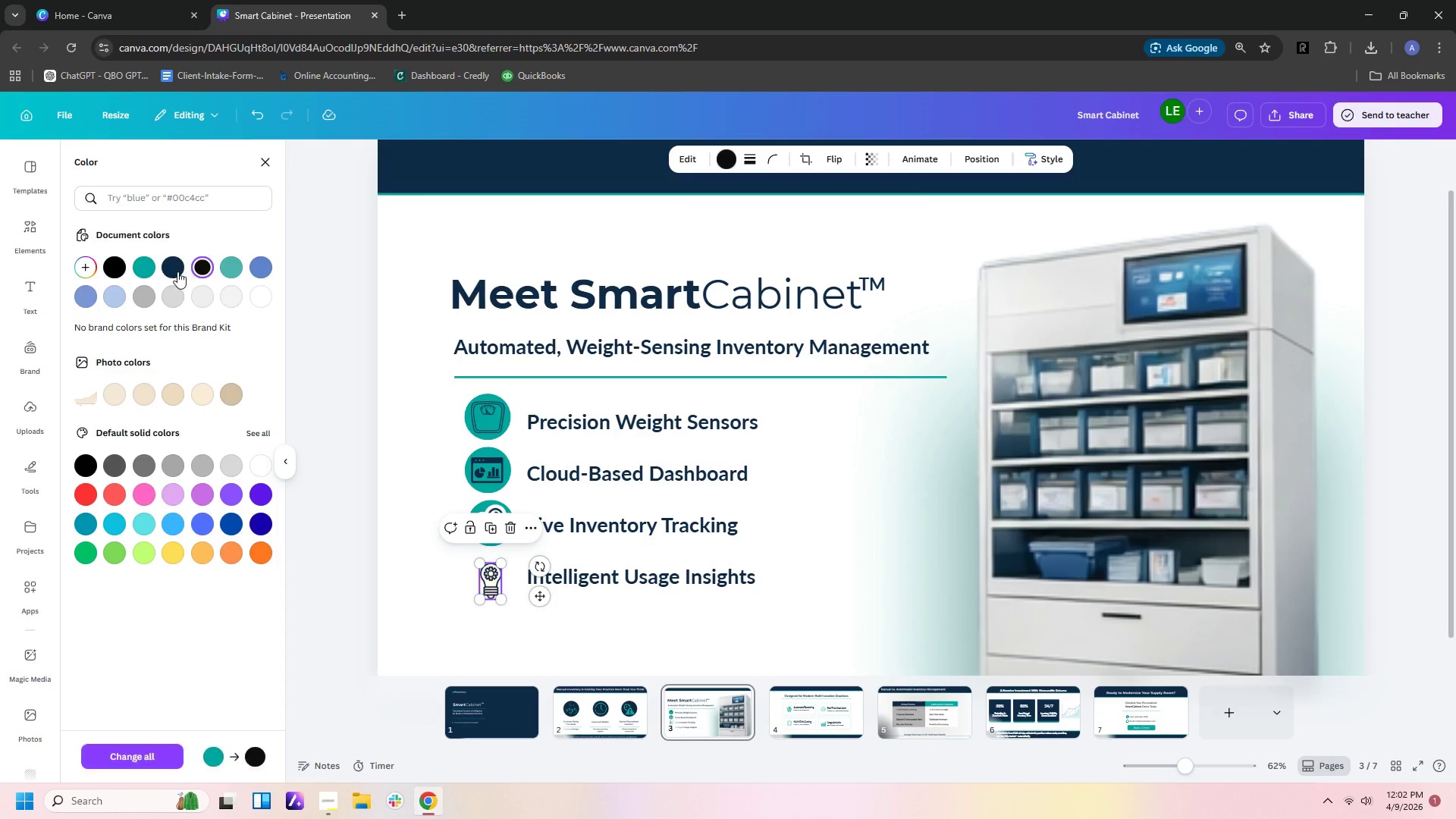 
left_click([171, 271])
 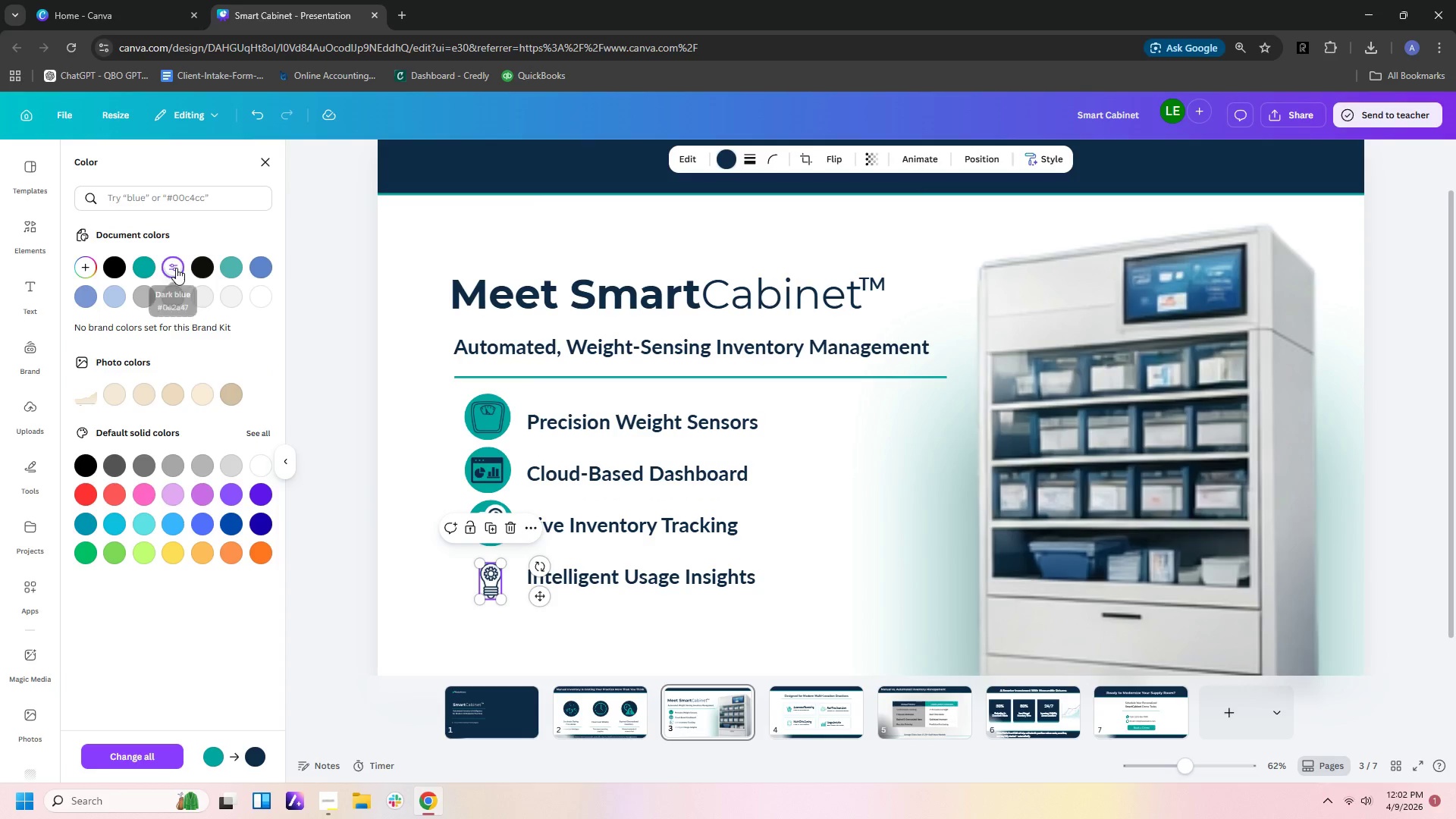 
left_click([432, 565])
 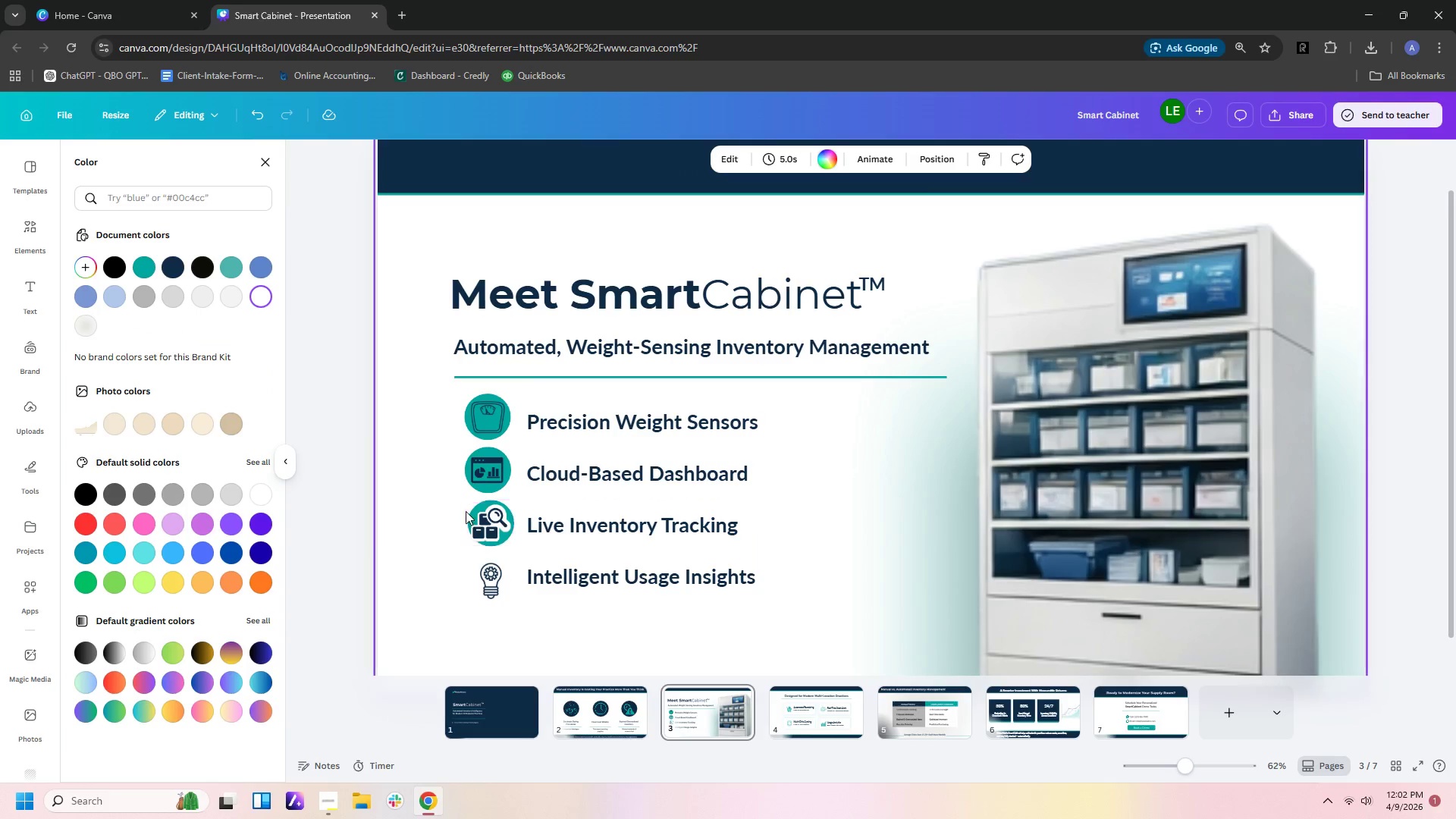 
left_click([466, 511])
 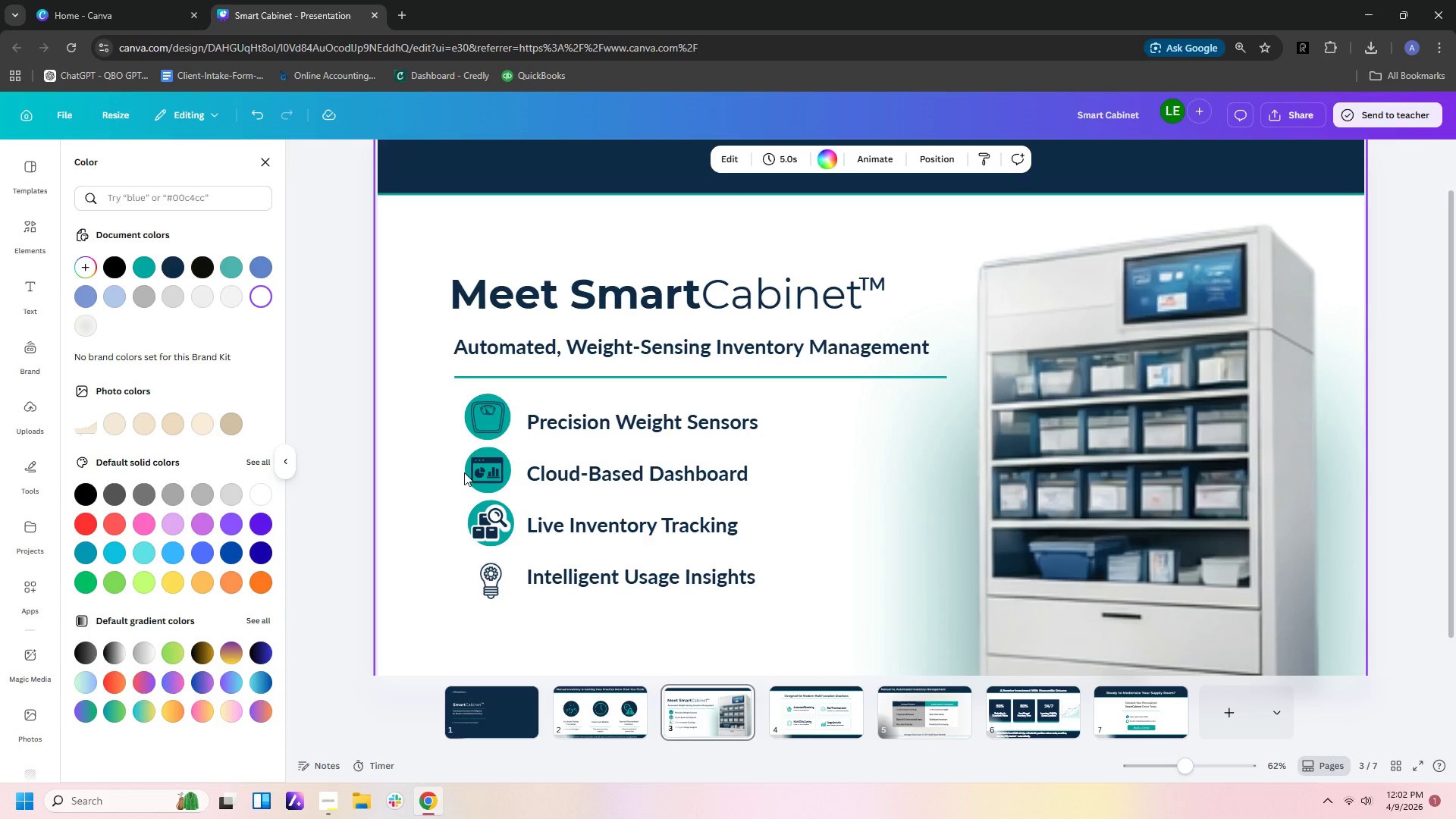 
left_click([465, 472])
 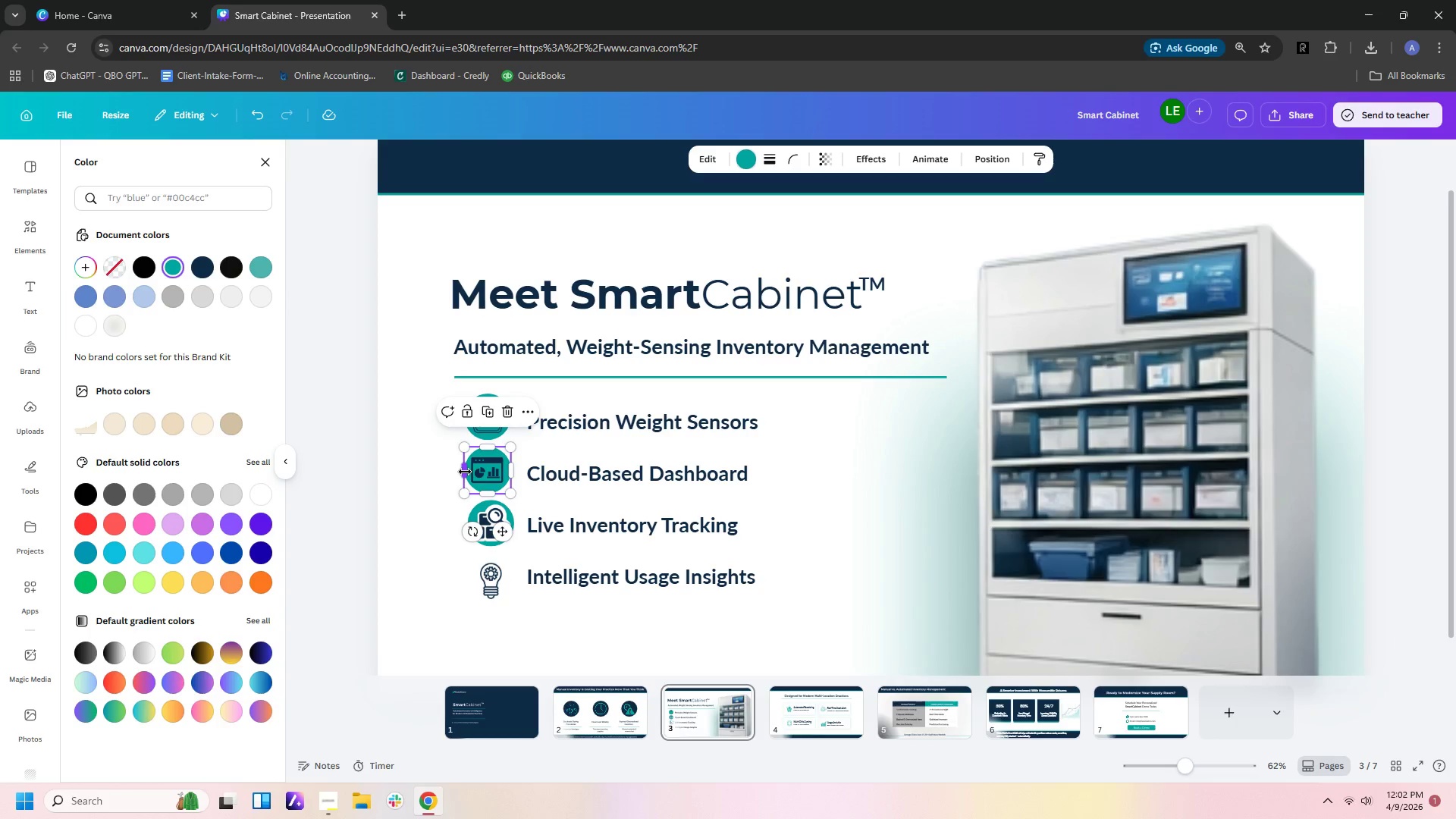 
key(Control+C)
 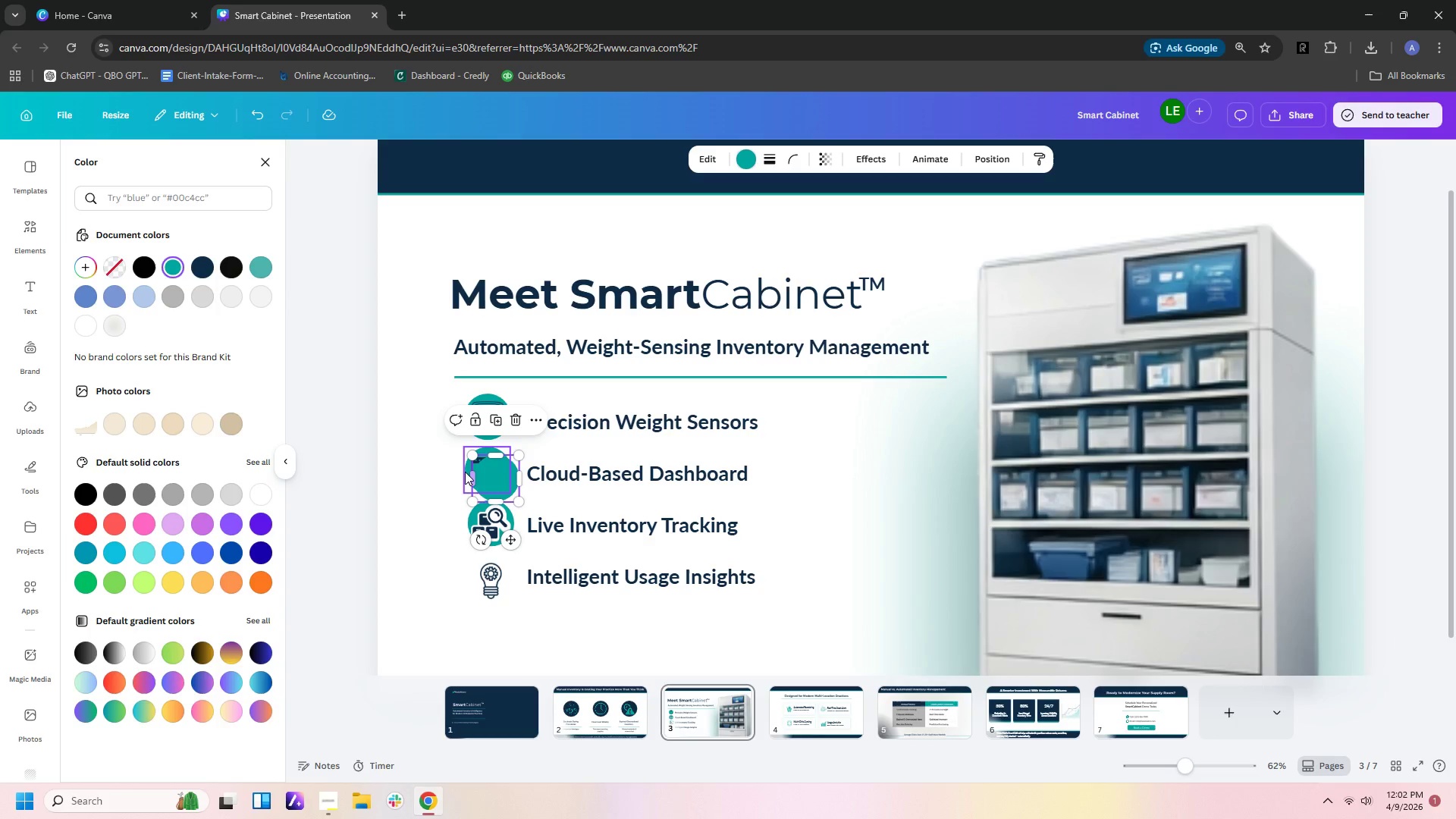 
key(Control+V)
 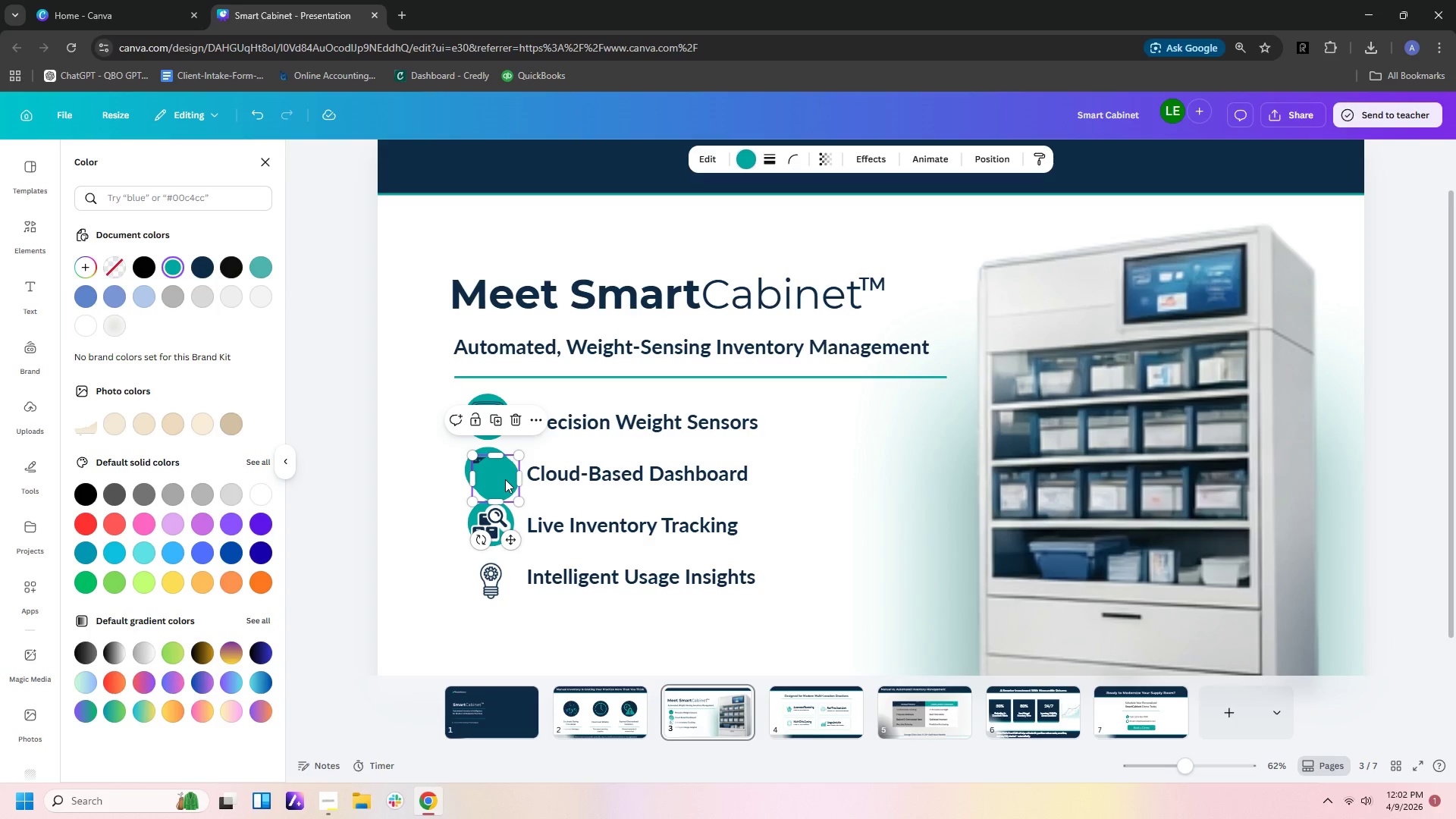 
left_click_drag(start_coordinate=[505, 480], to_coordinate=[497, 585])
 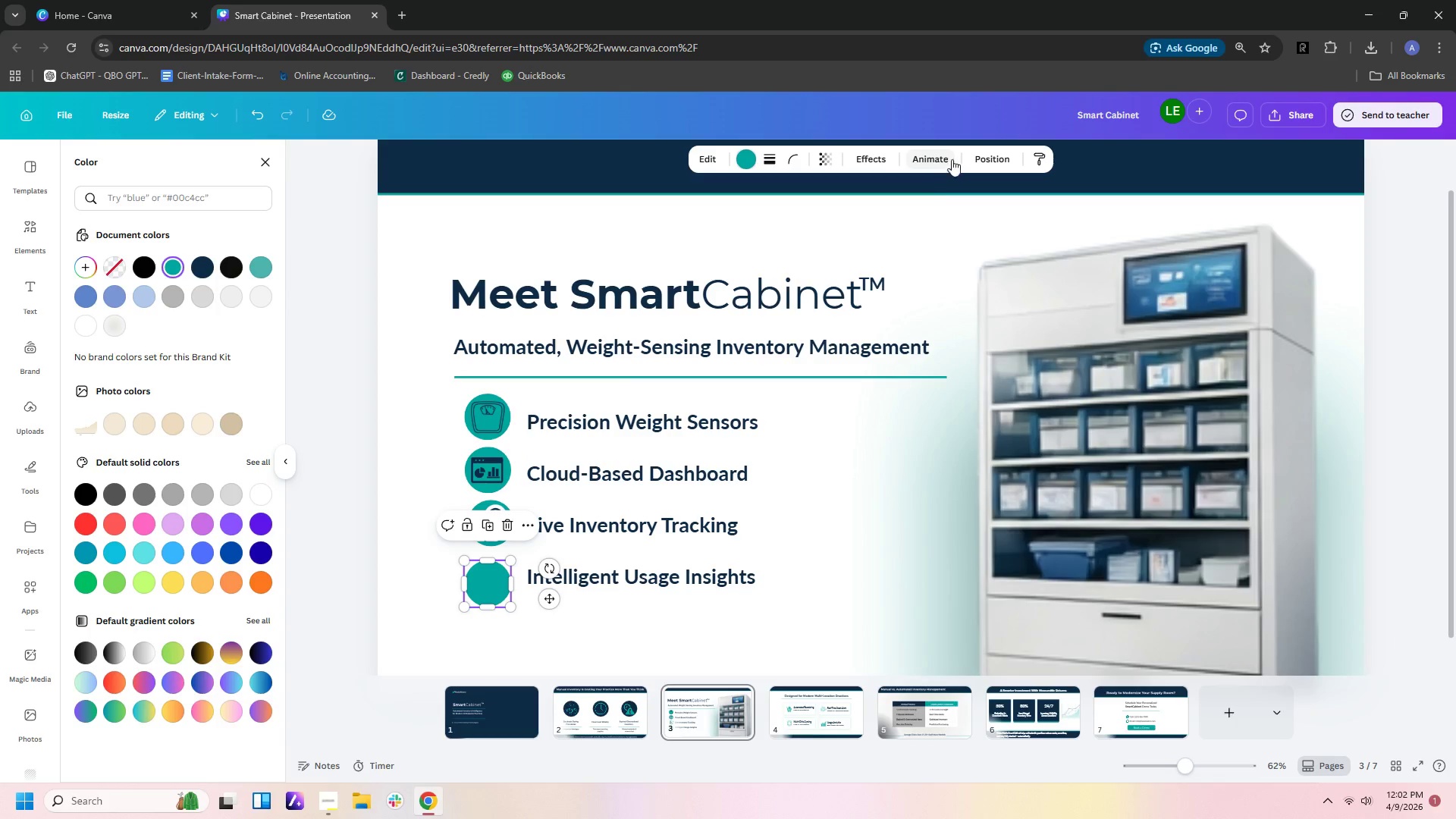 
left_click([982, 155])
 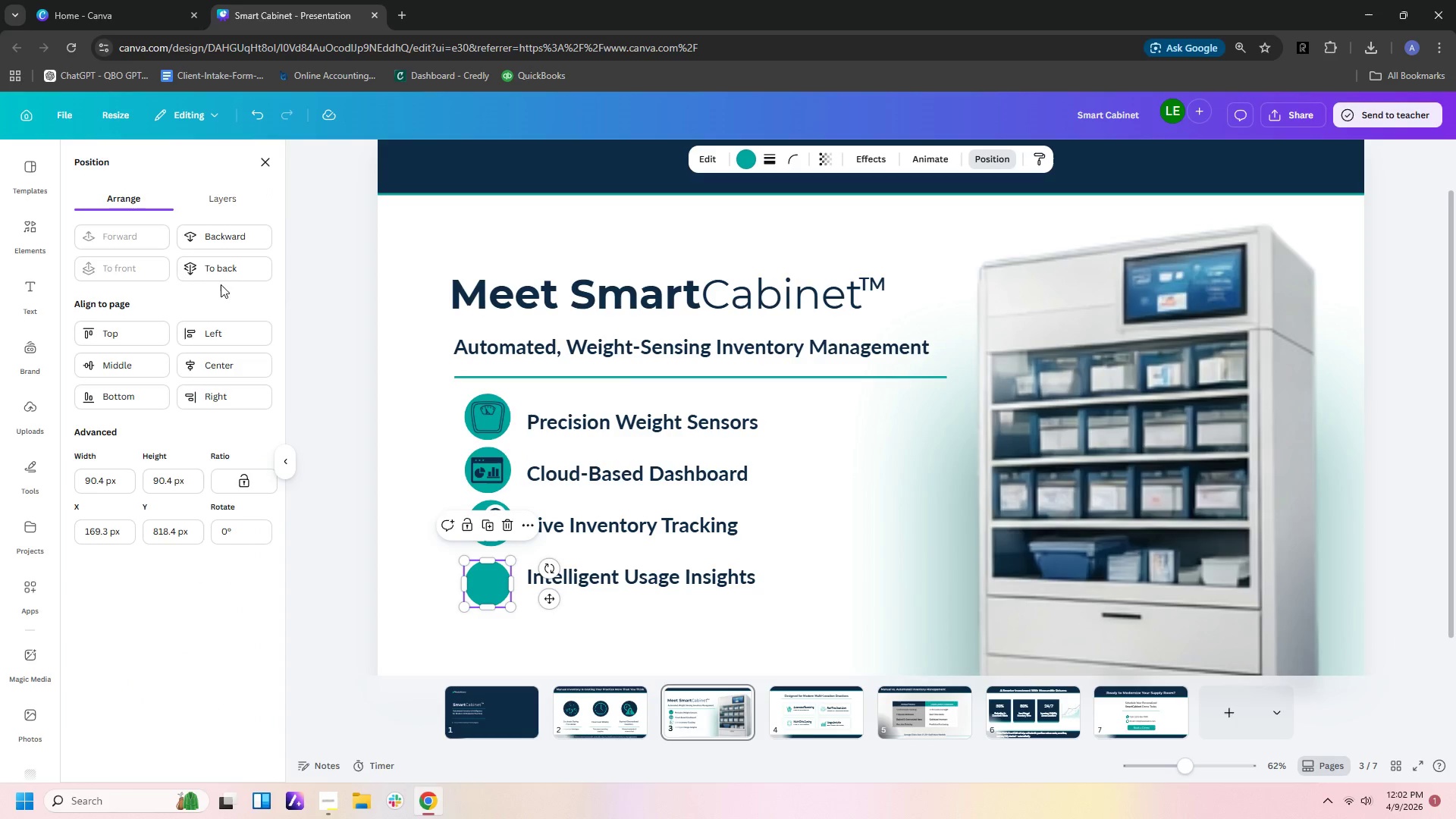 
left_click([222, 269])
 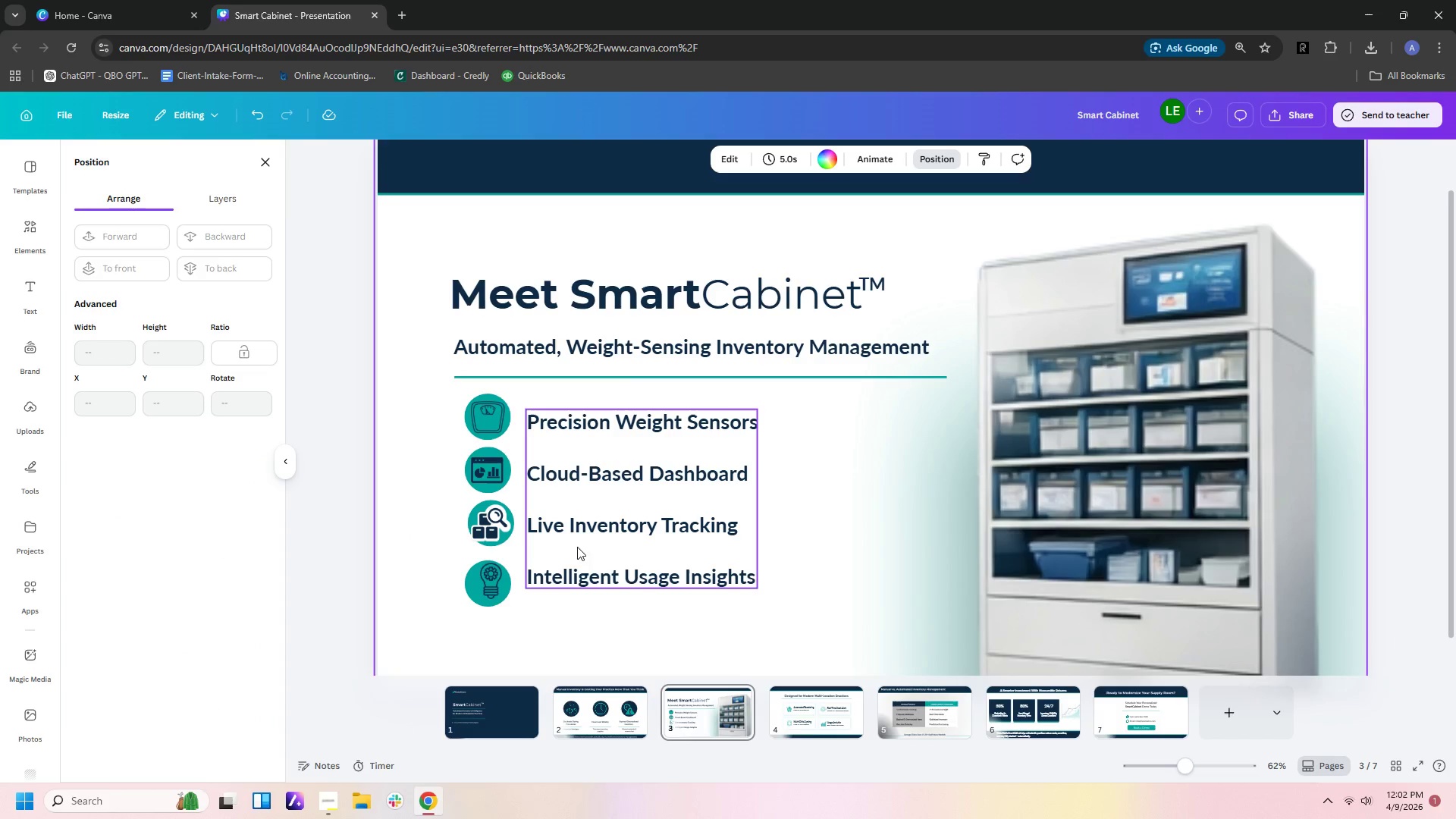 
hold_key(key=ControlLeft, duration=0.47)
 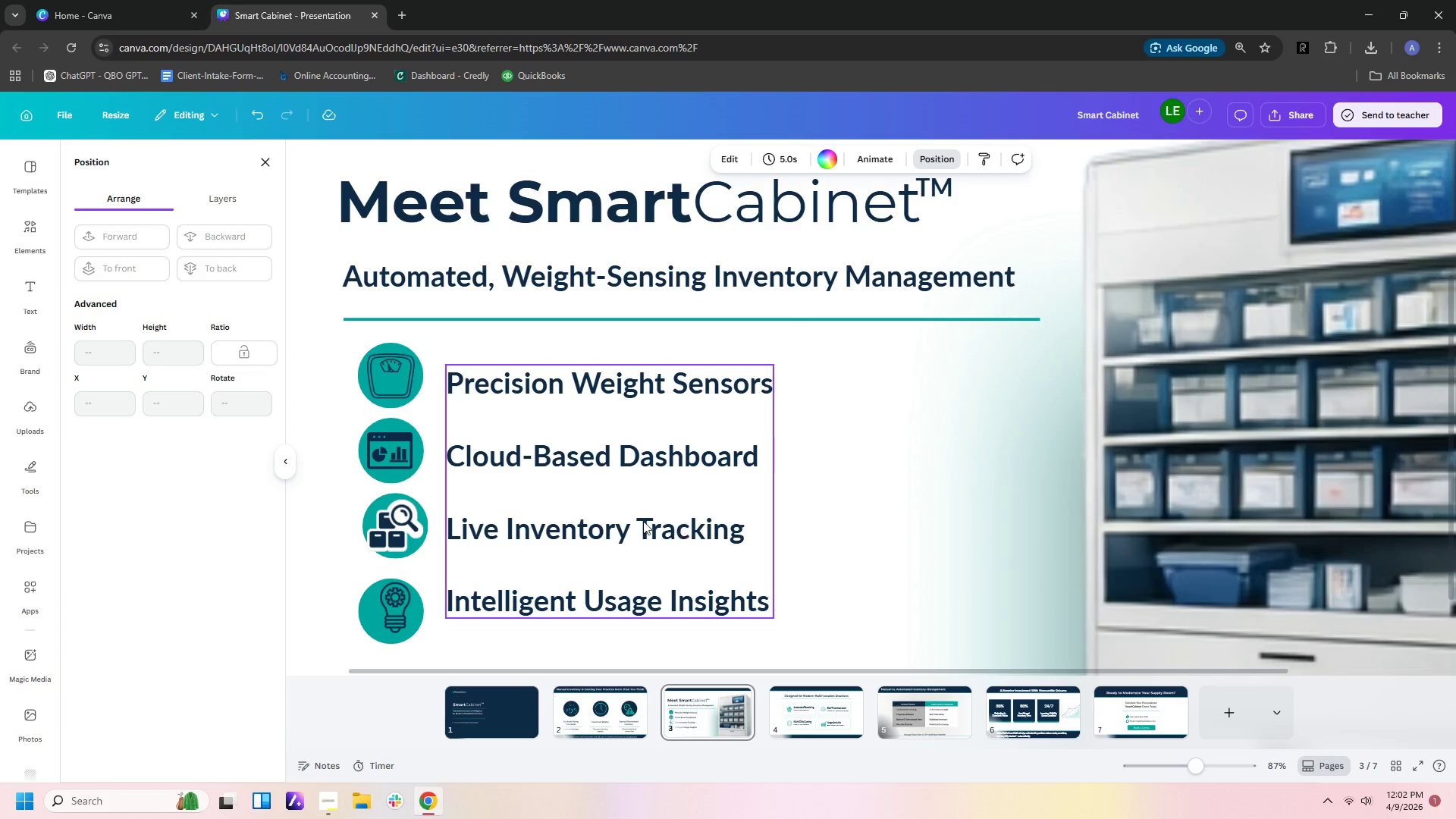 
key(Control+ControlLeft)
 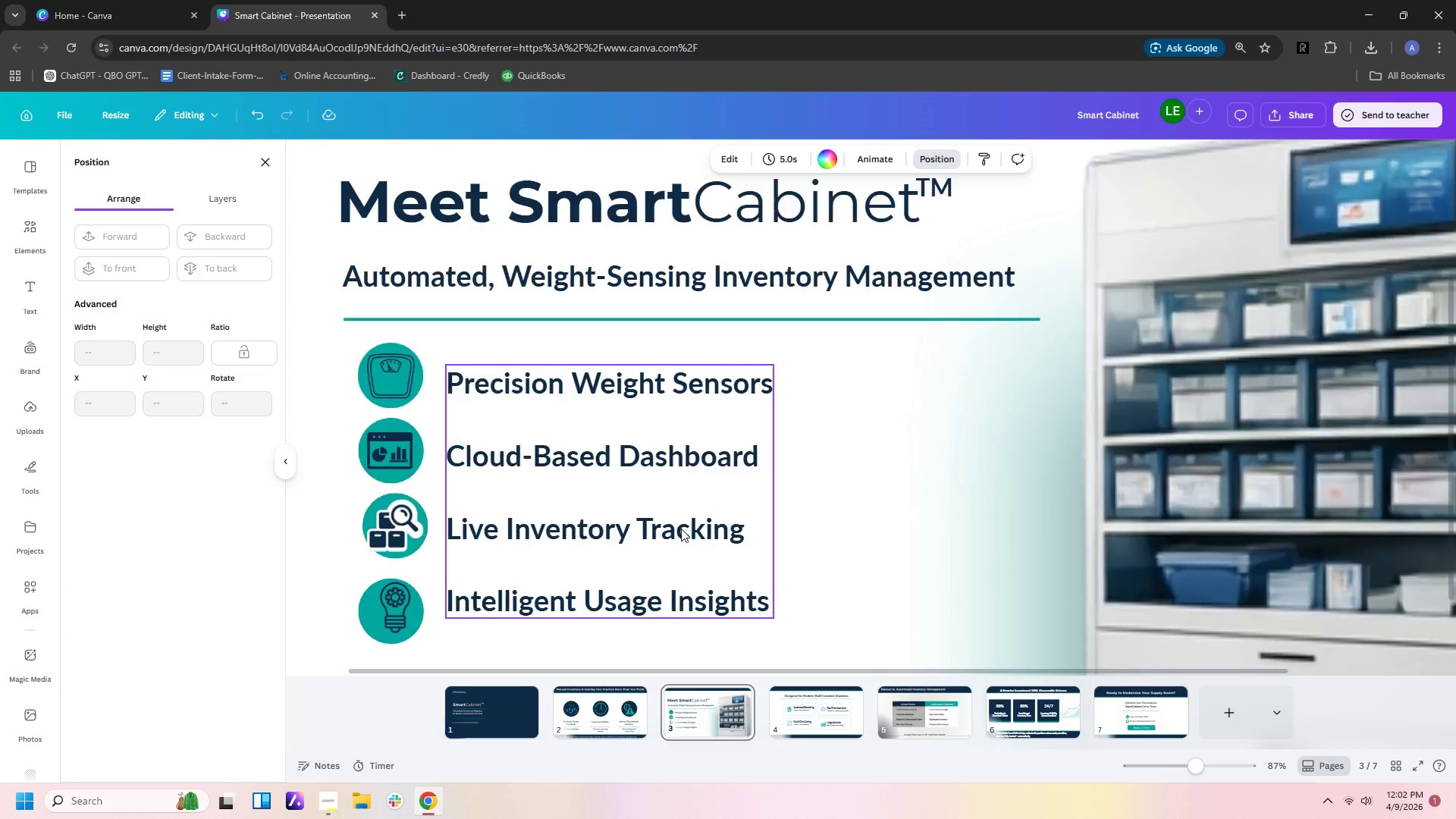 
scroll: coordinate [681, 529], scroll_direction: up, amount: 2.0
 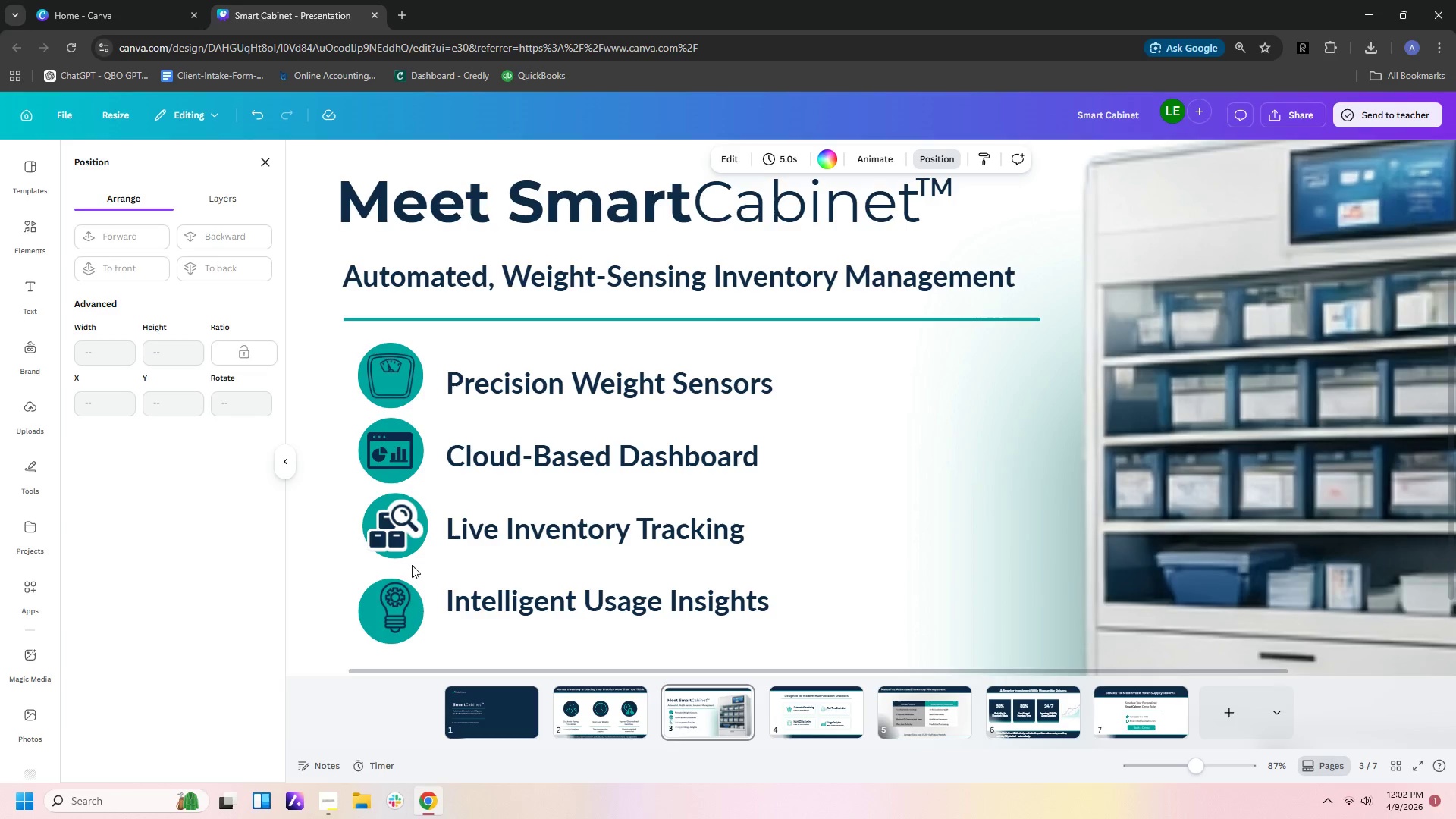 
left_click([411, 553])
 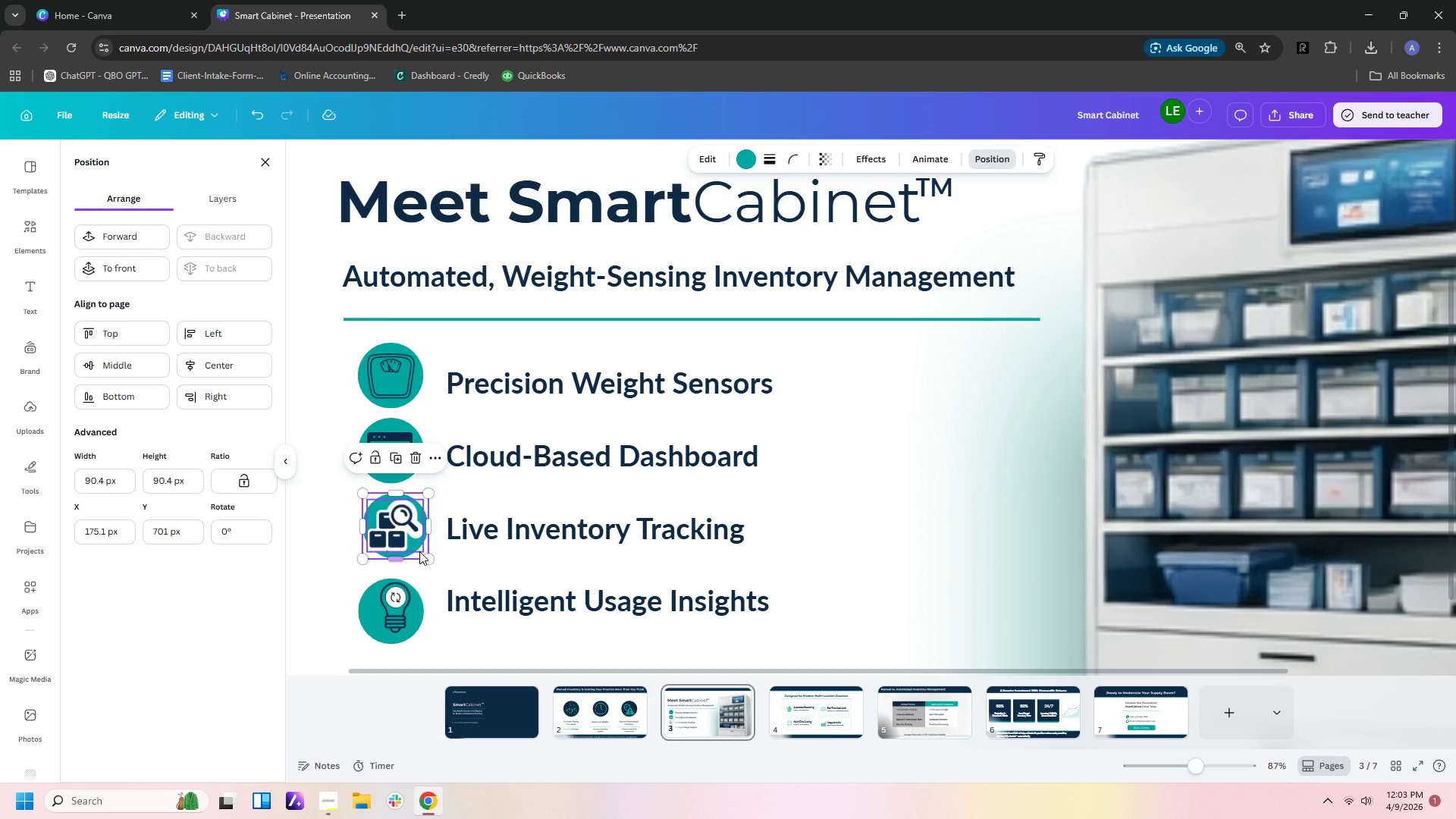 
key(ArrowDown)
 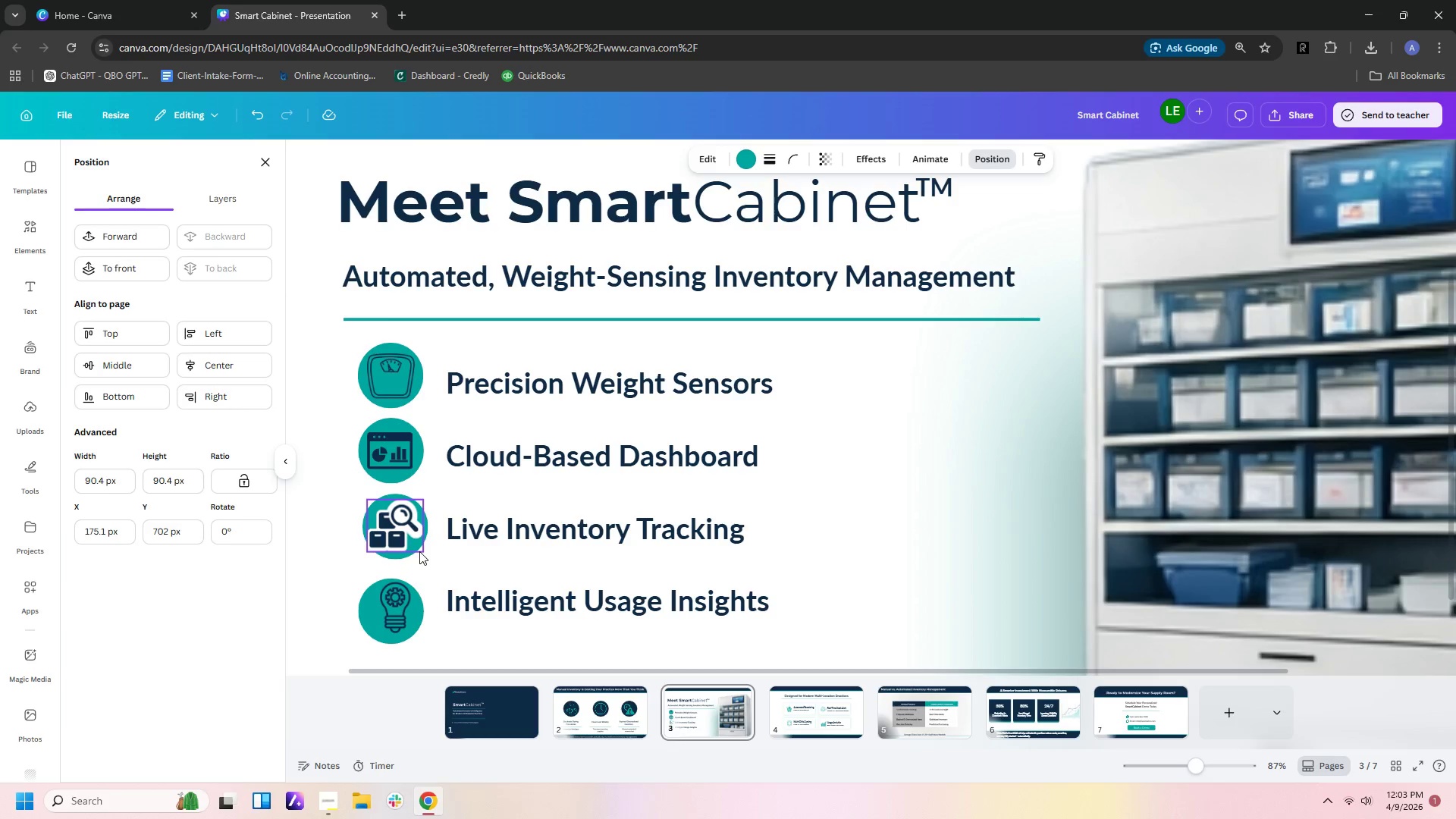 
key(ArrowDown)
 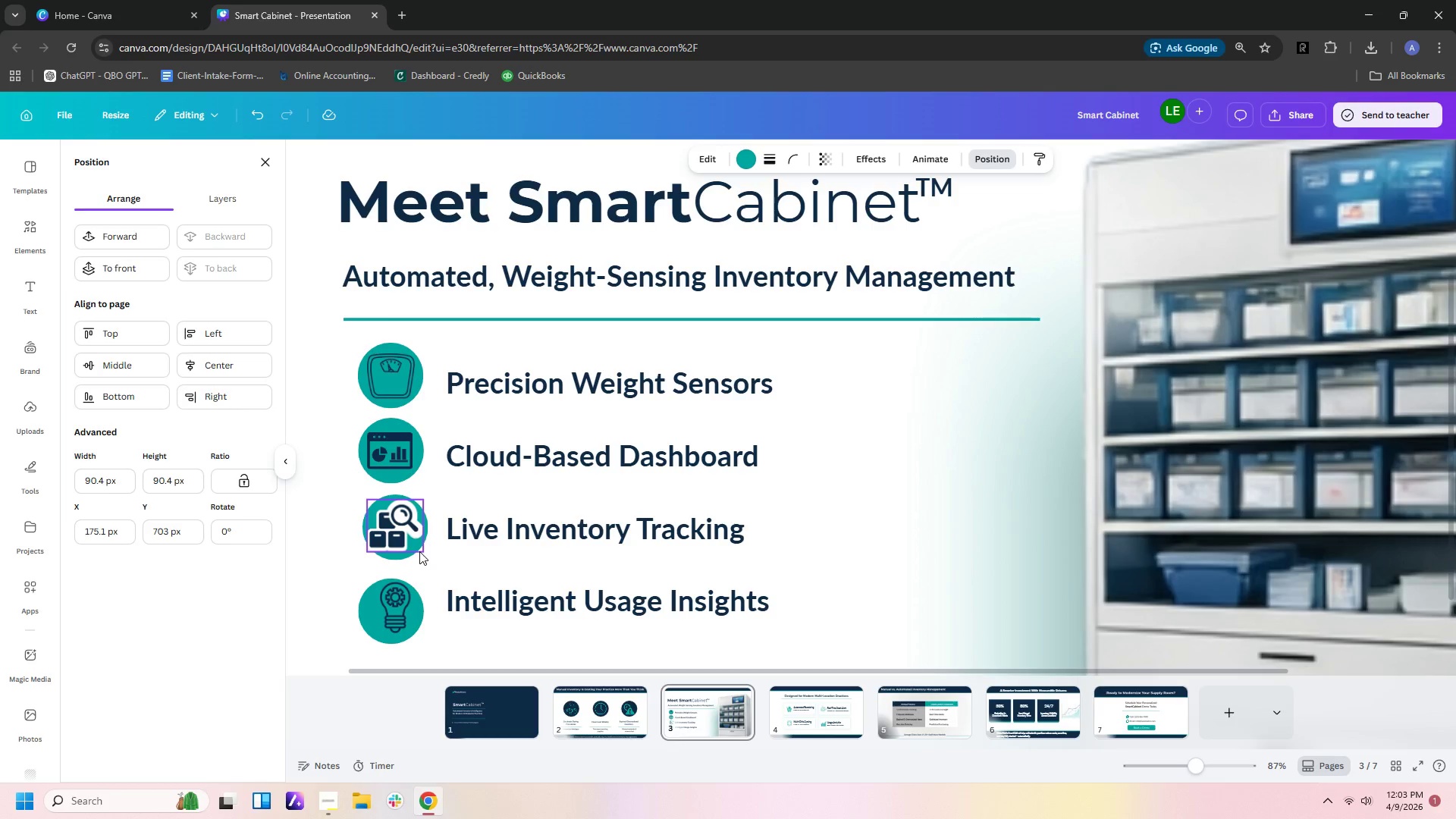 
key(ArrowLeft)
 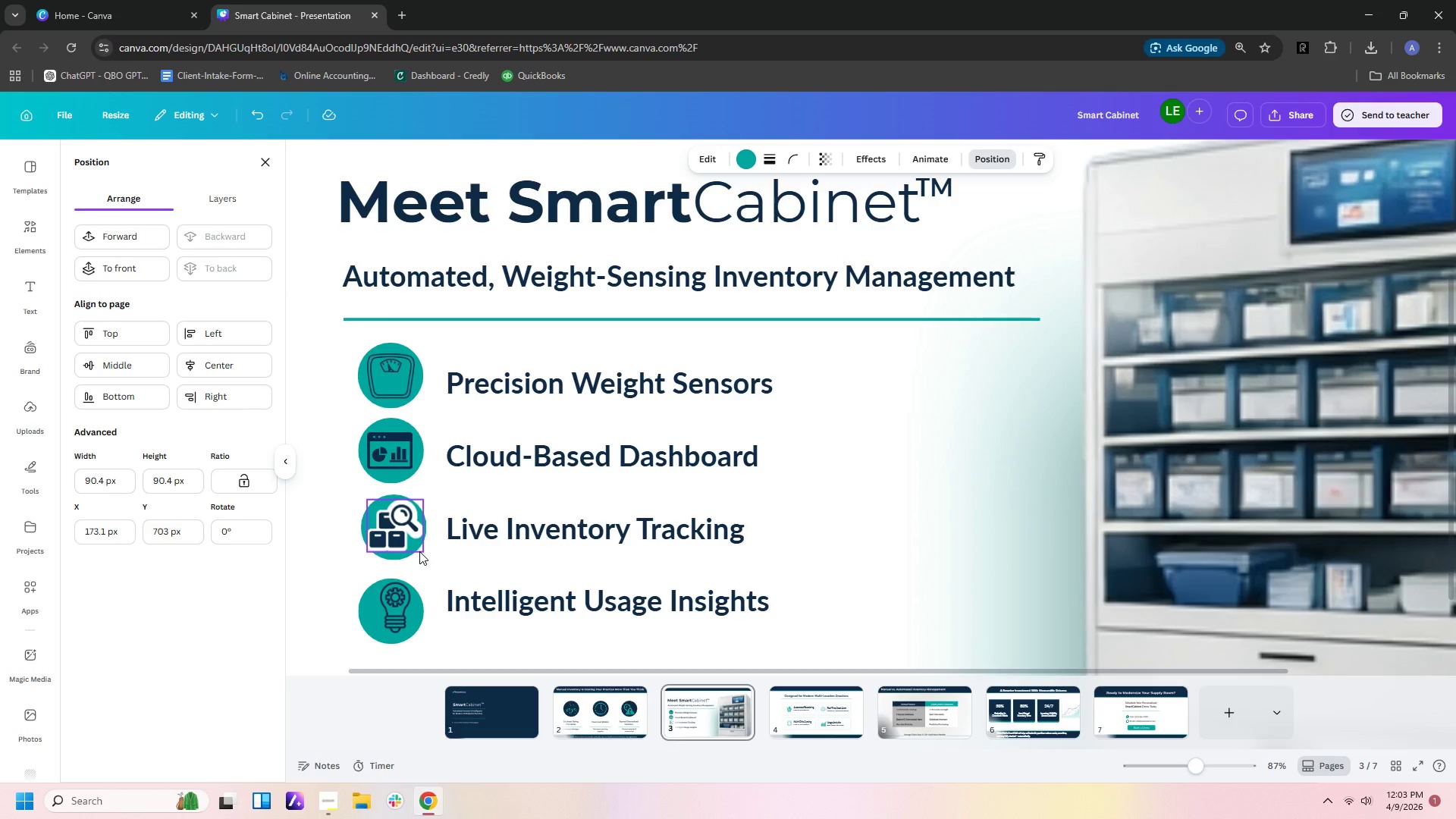 
key(ArrowLeft)
 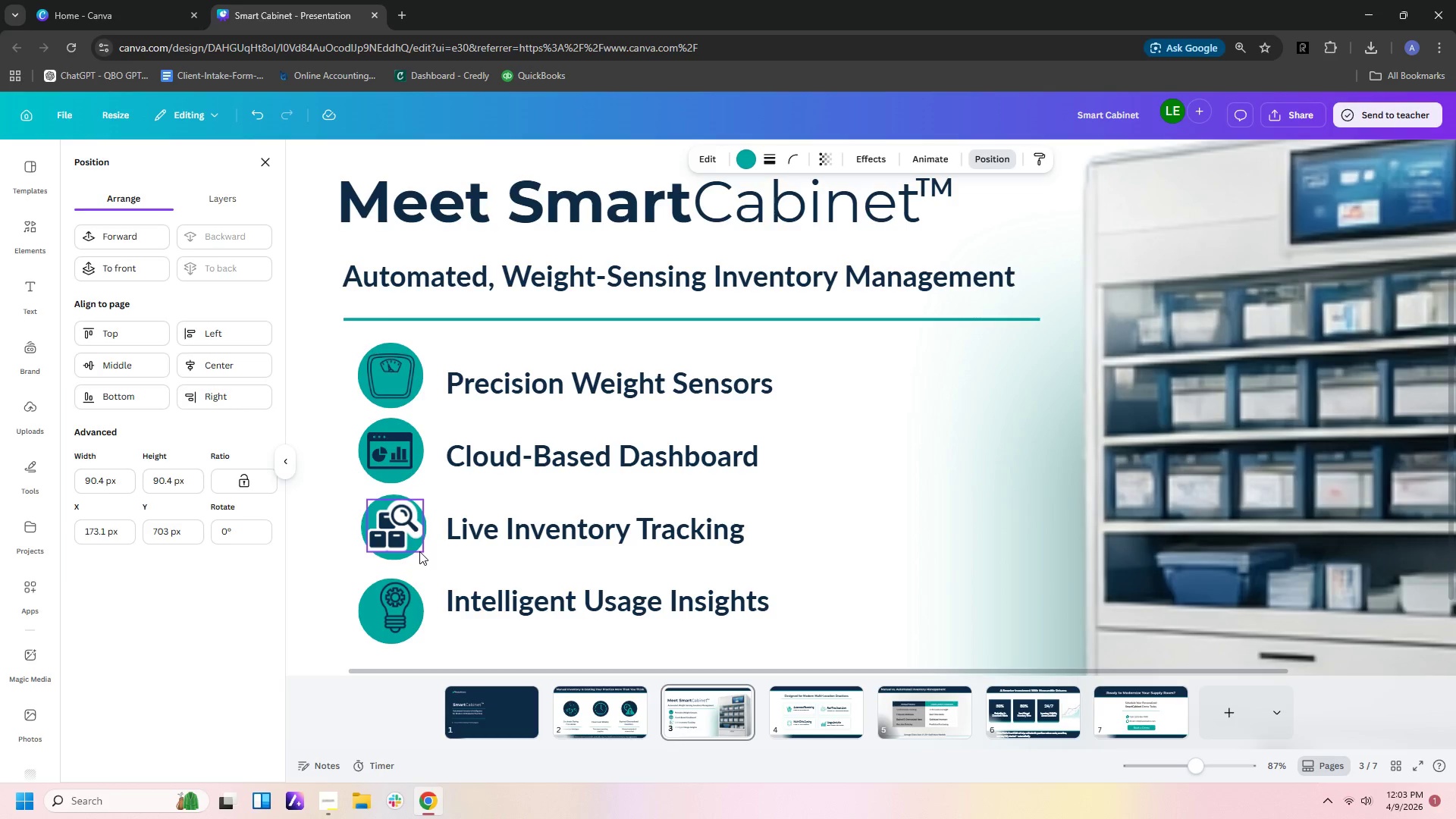 
key(ArrowLeft)
 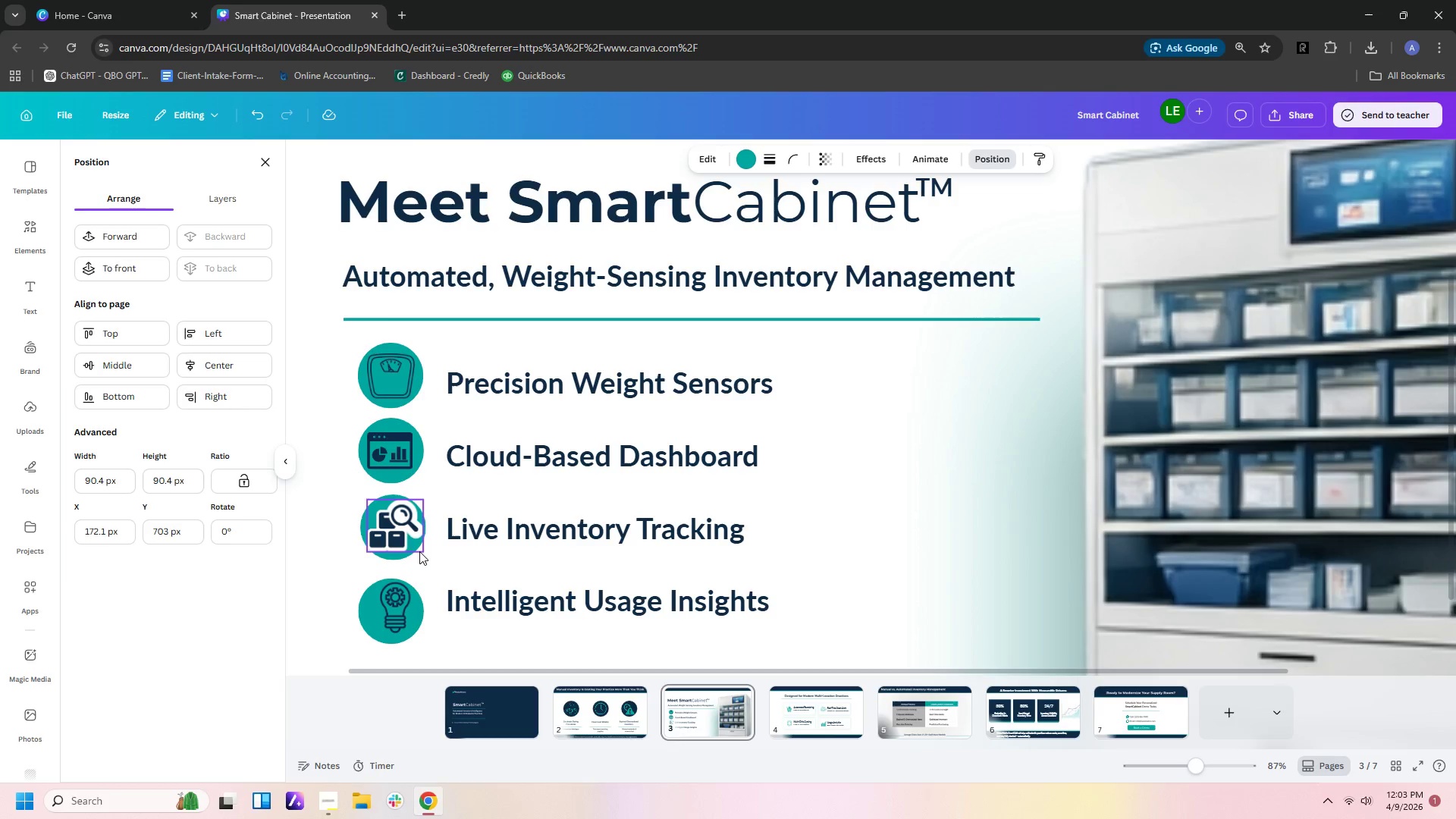 
key(ArrowLeft)
 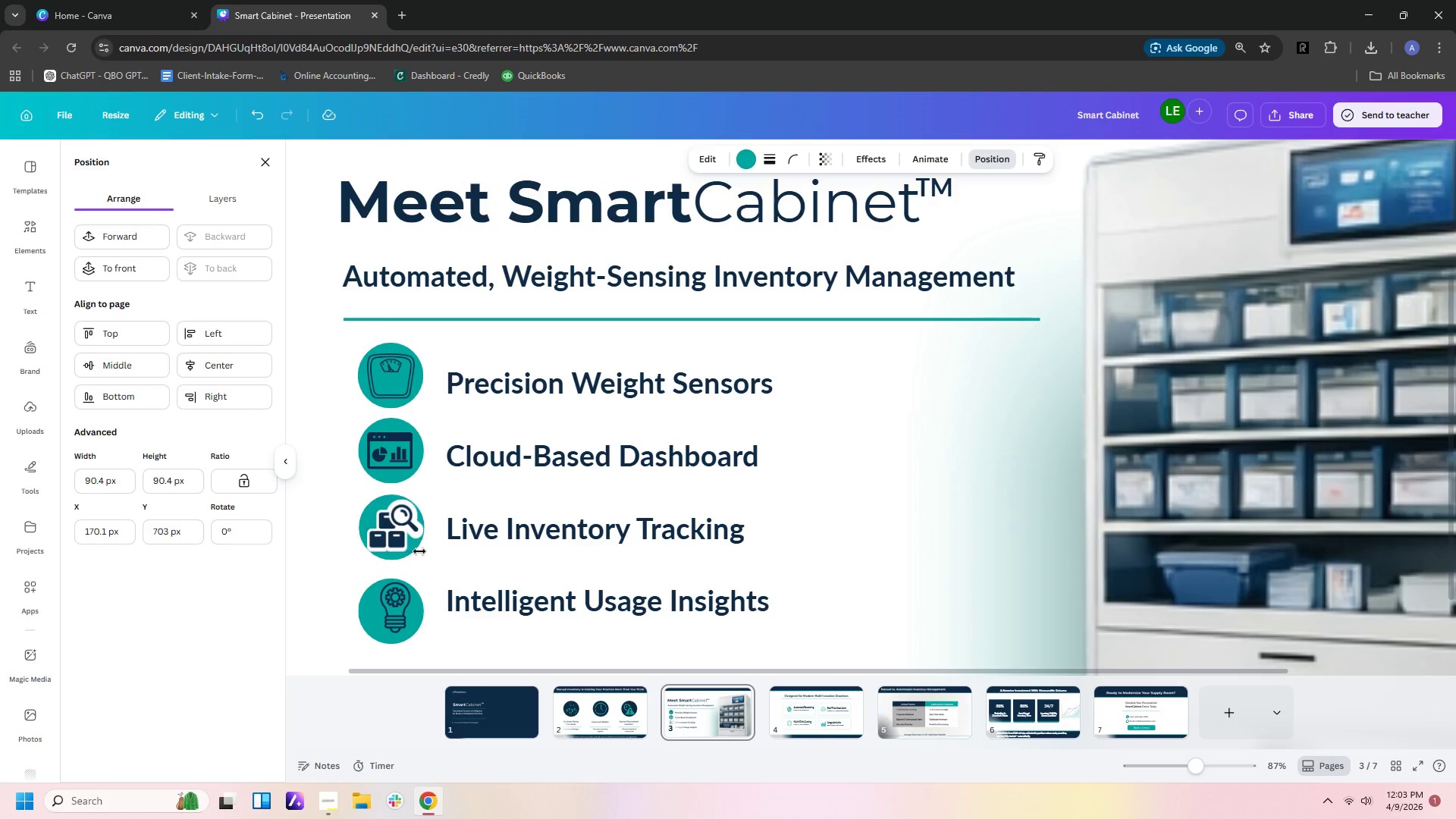 
key(ArrowLeft)
 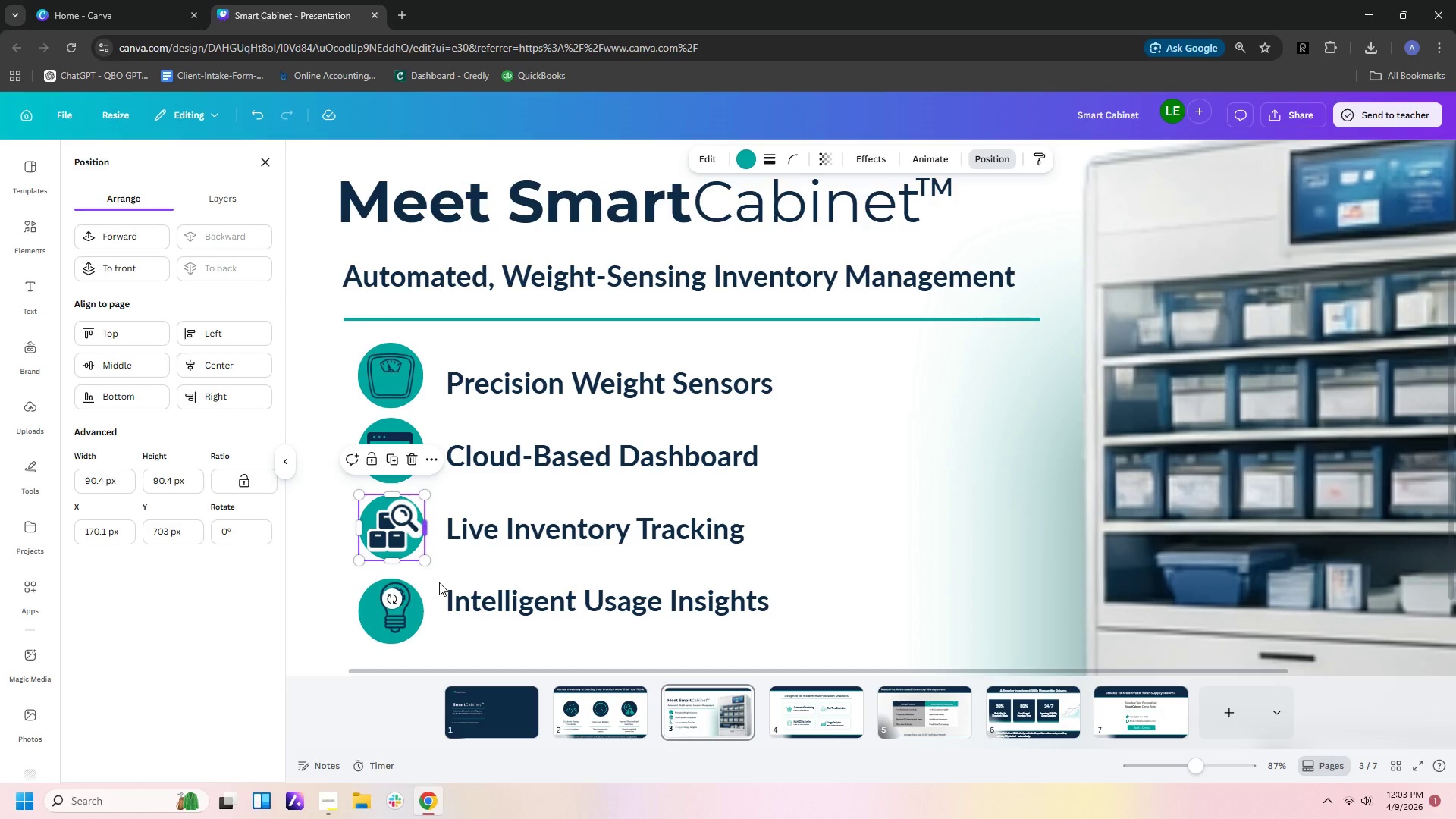 
left_click([417, 628])
 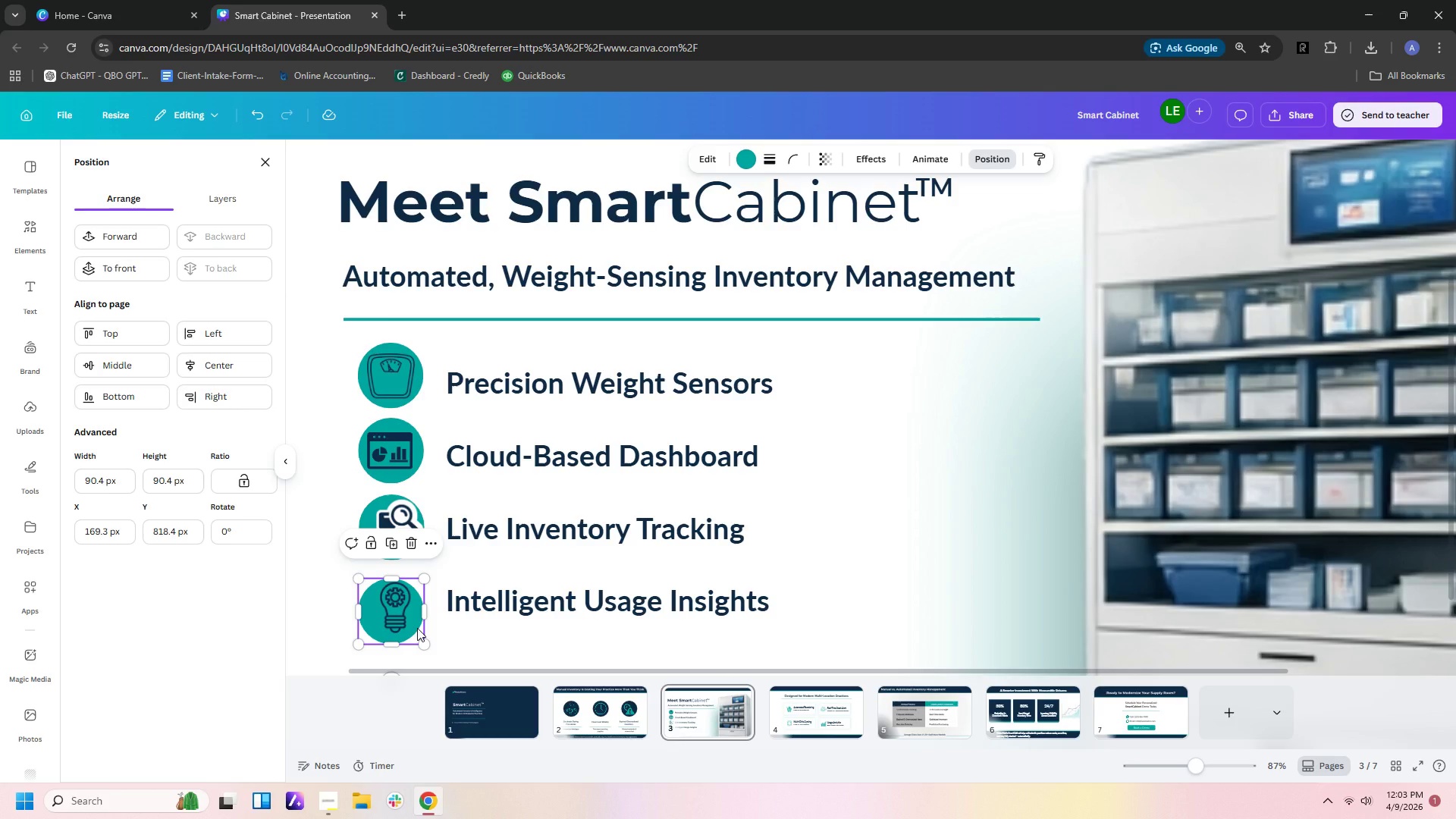 
key(ArrowRight)
 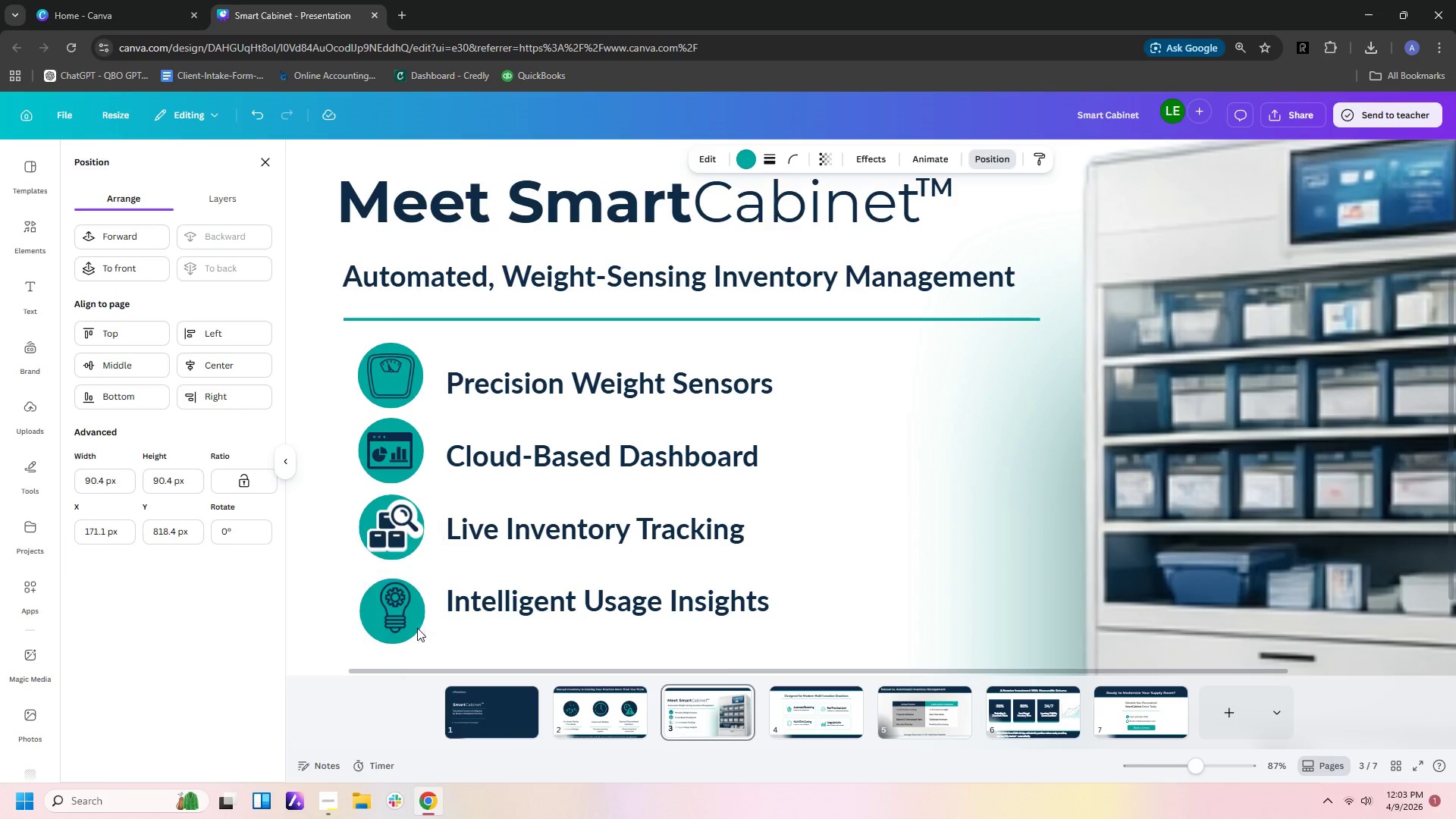 
key(ArrowRight)
 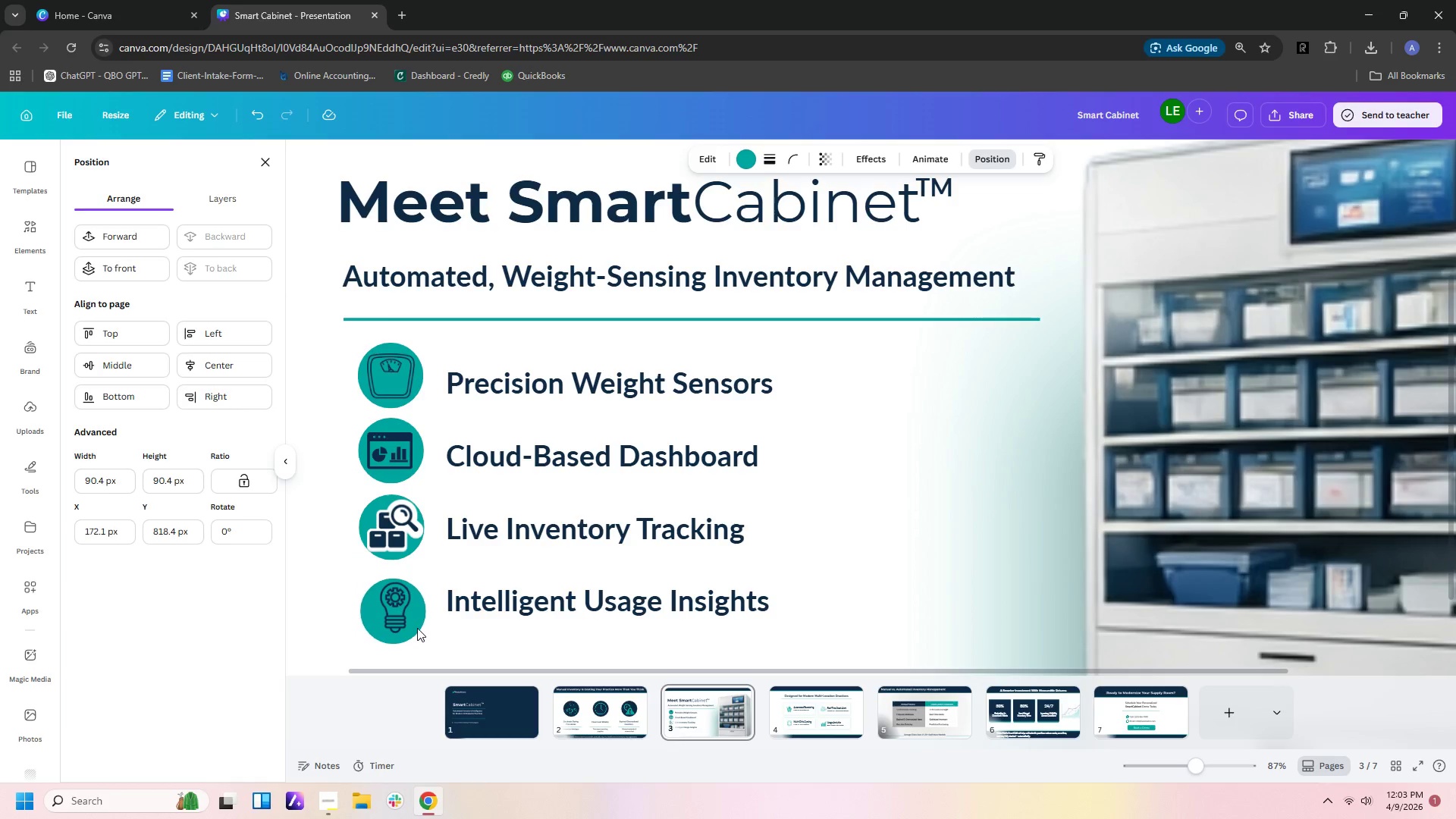 
key(ArrowRight)
 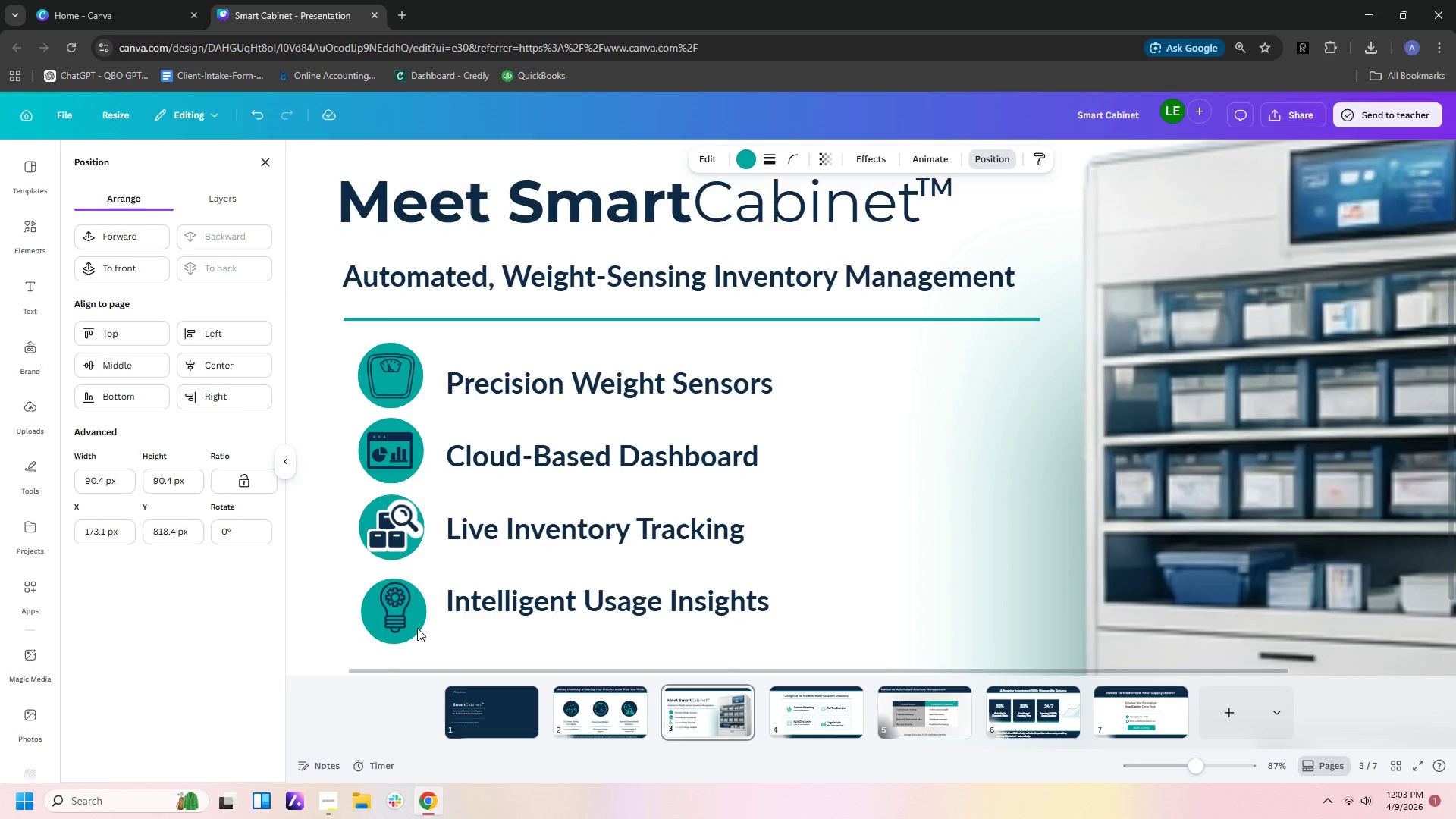 
key(ArrowRight)
 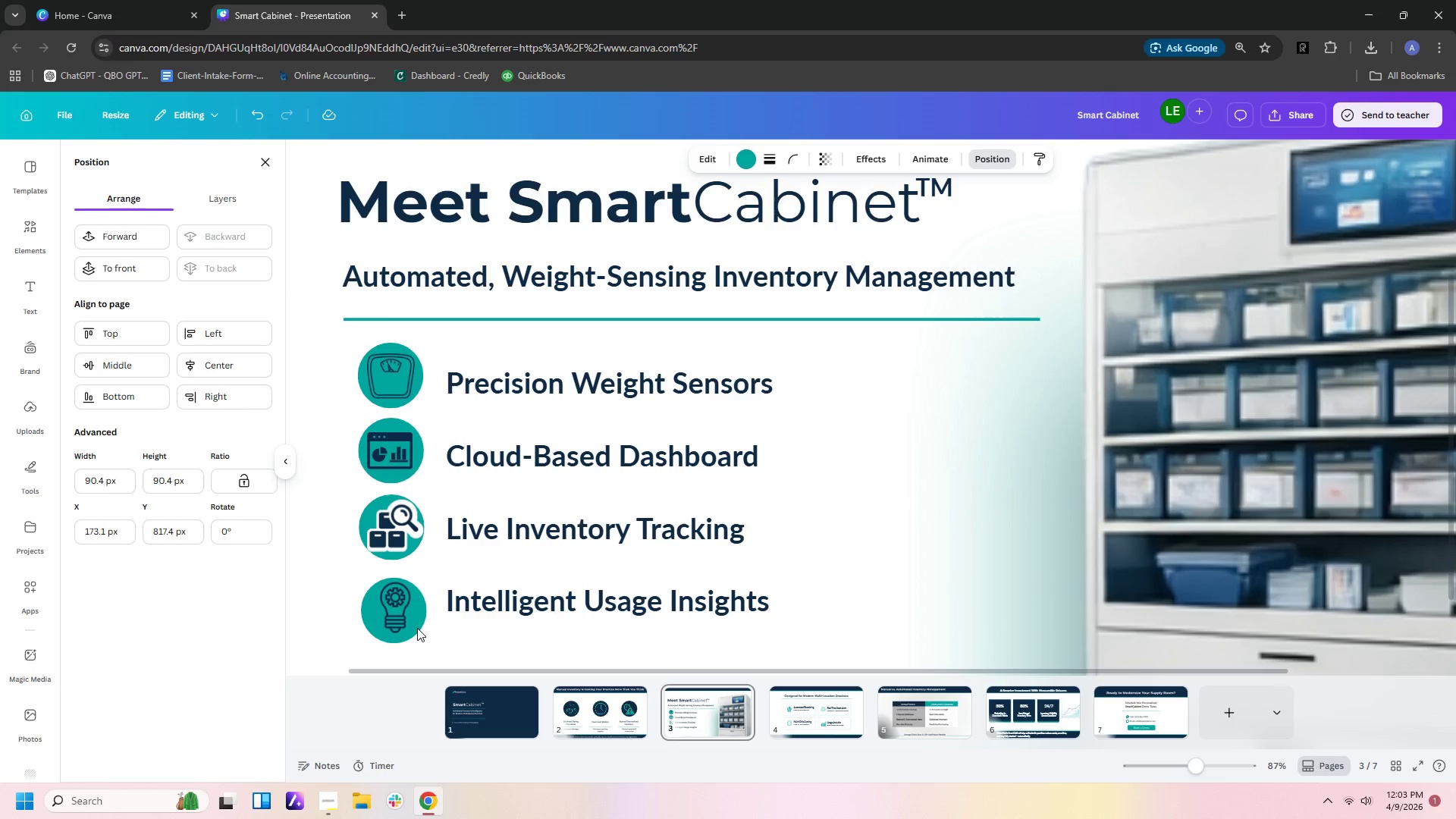 
key(ArrowUp)
 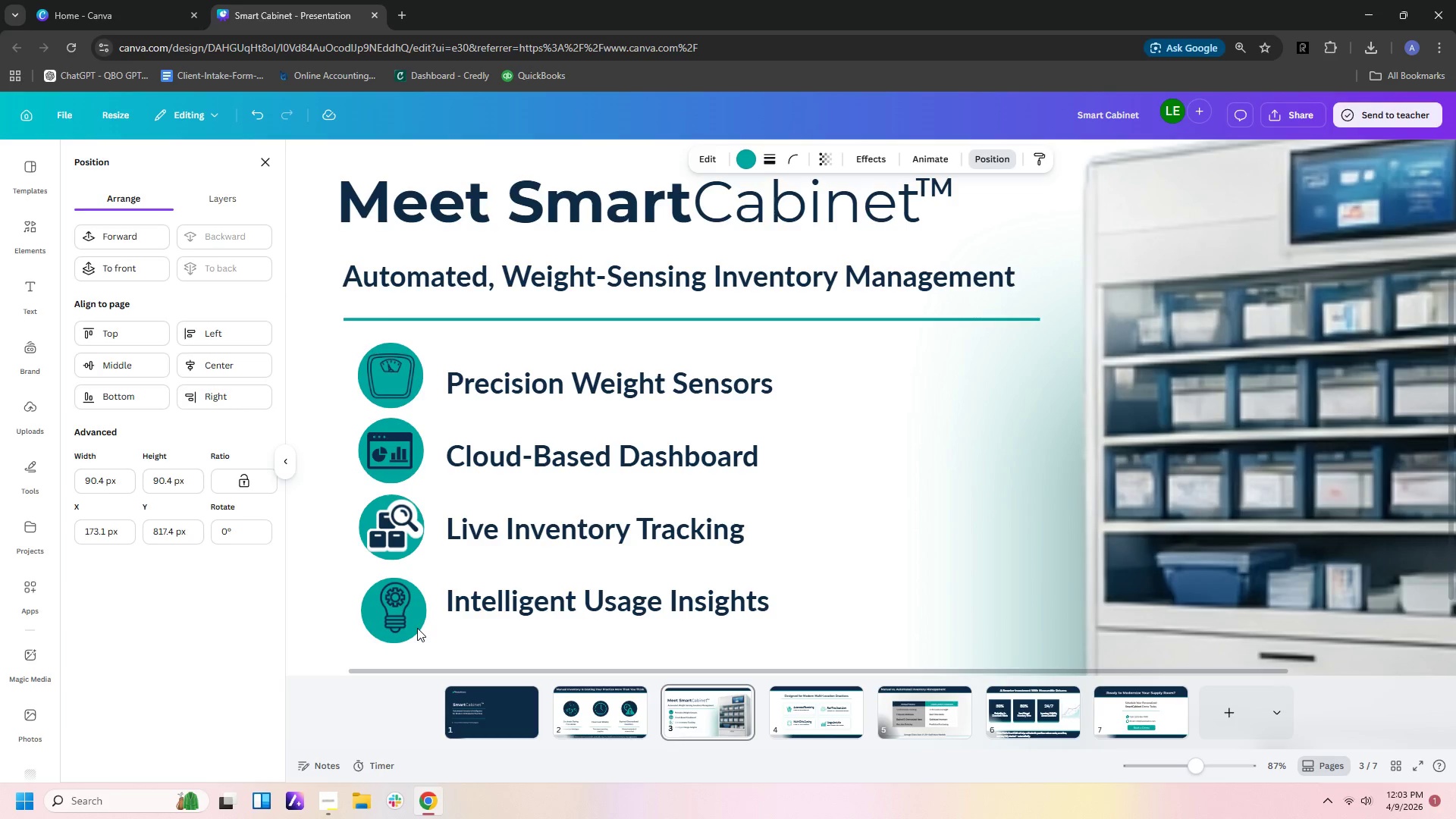 
key(ArrowUp)
 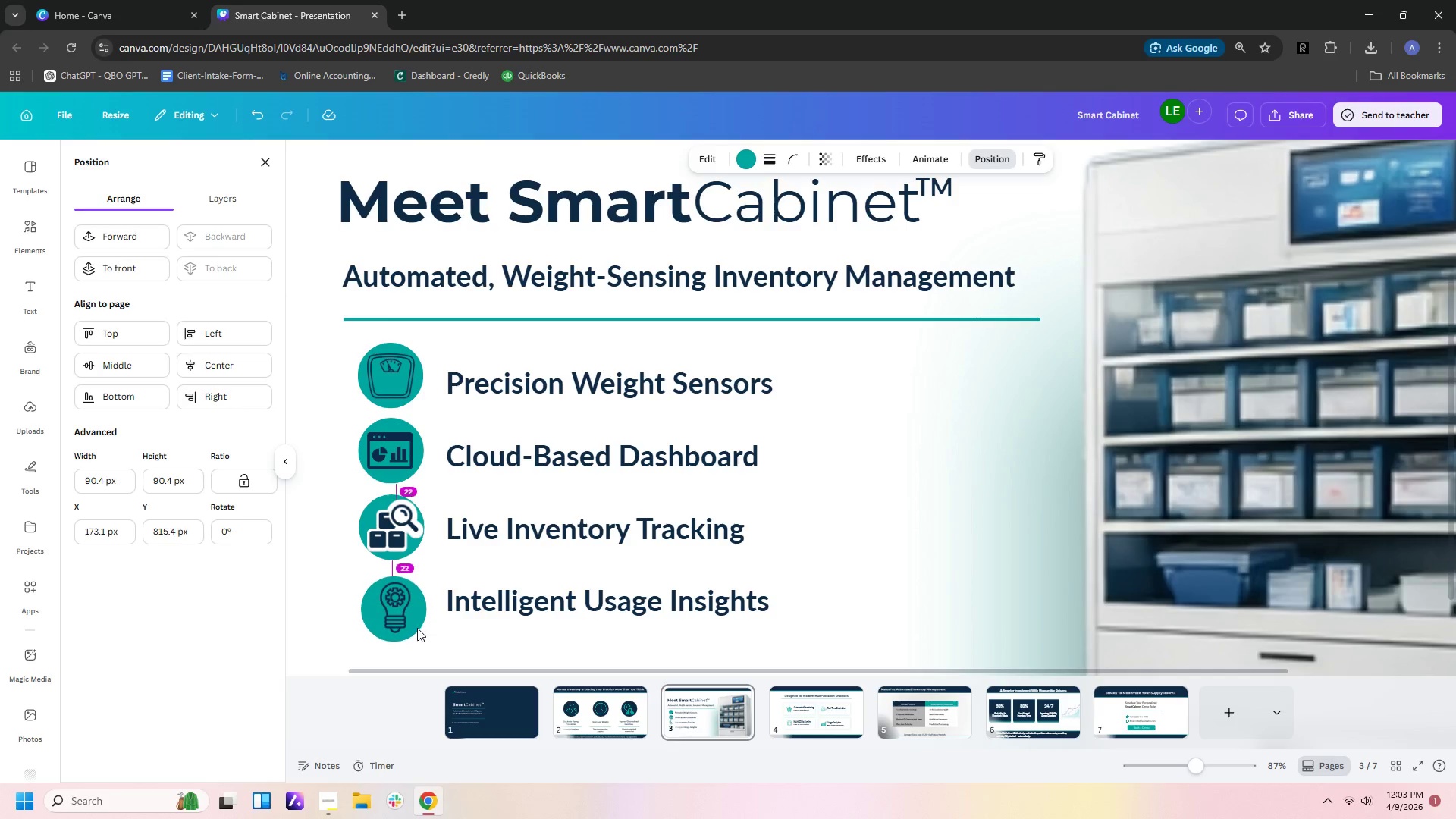 
key(ArrowUp)
 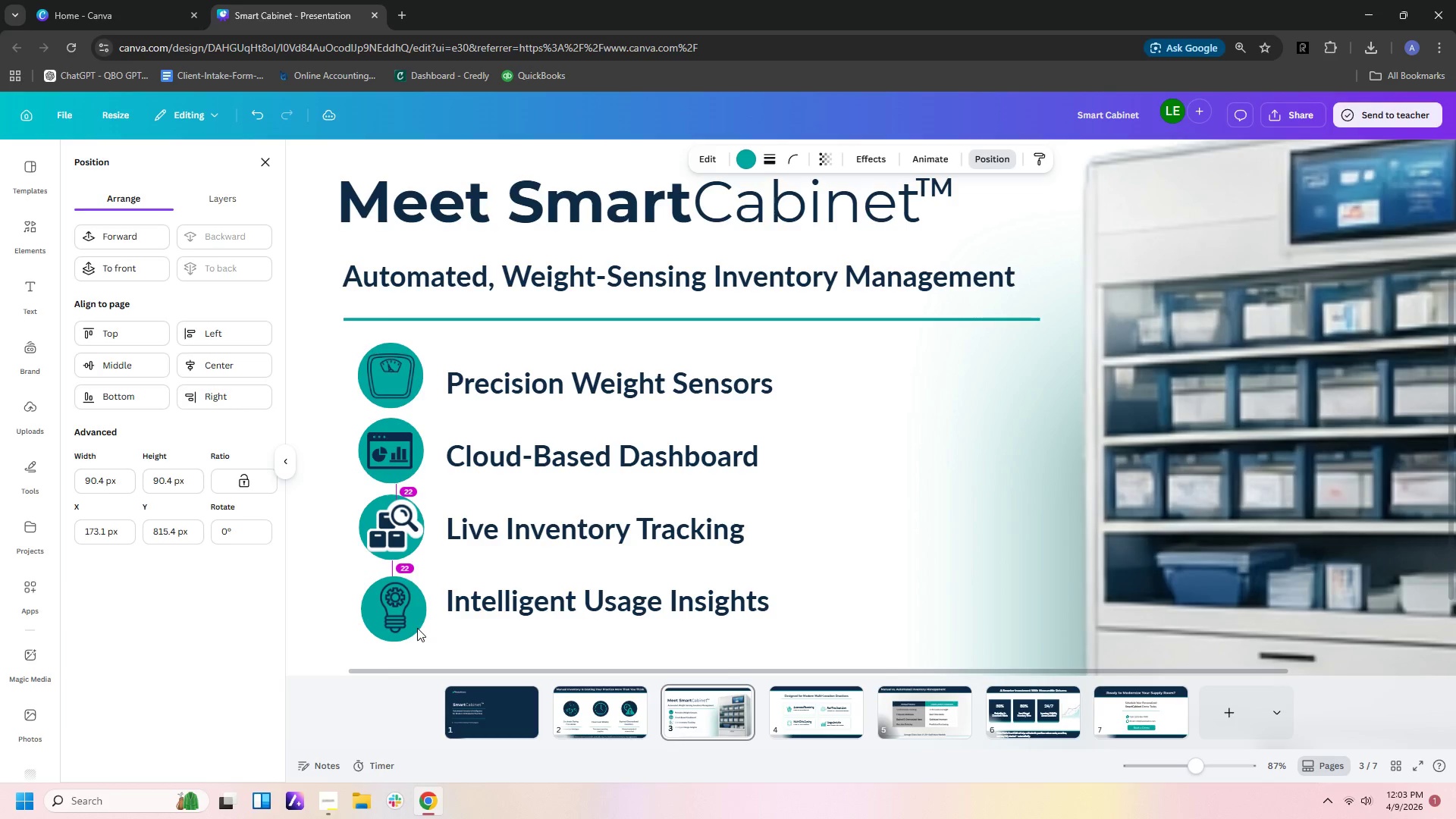 
key(ArrowUp)
 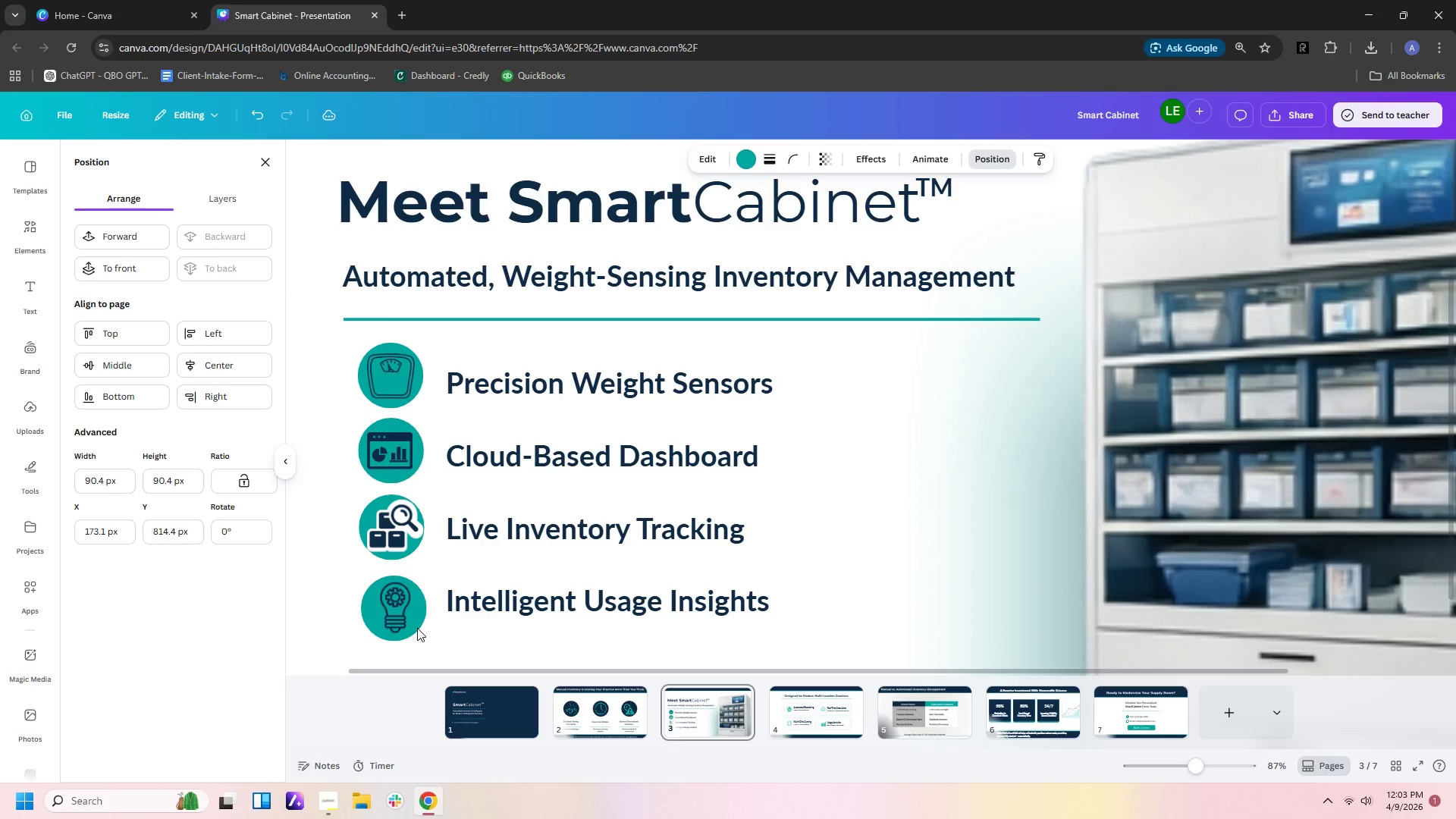 
key(ArrowUp)
 